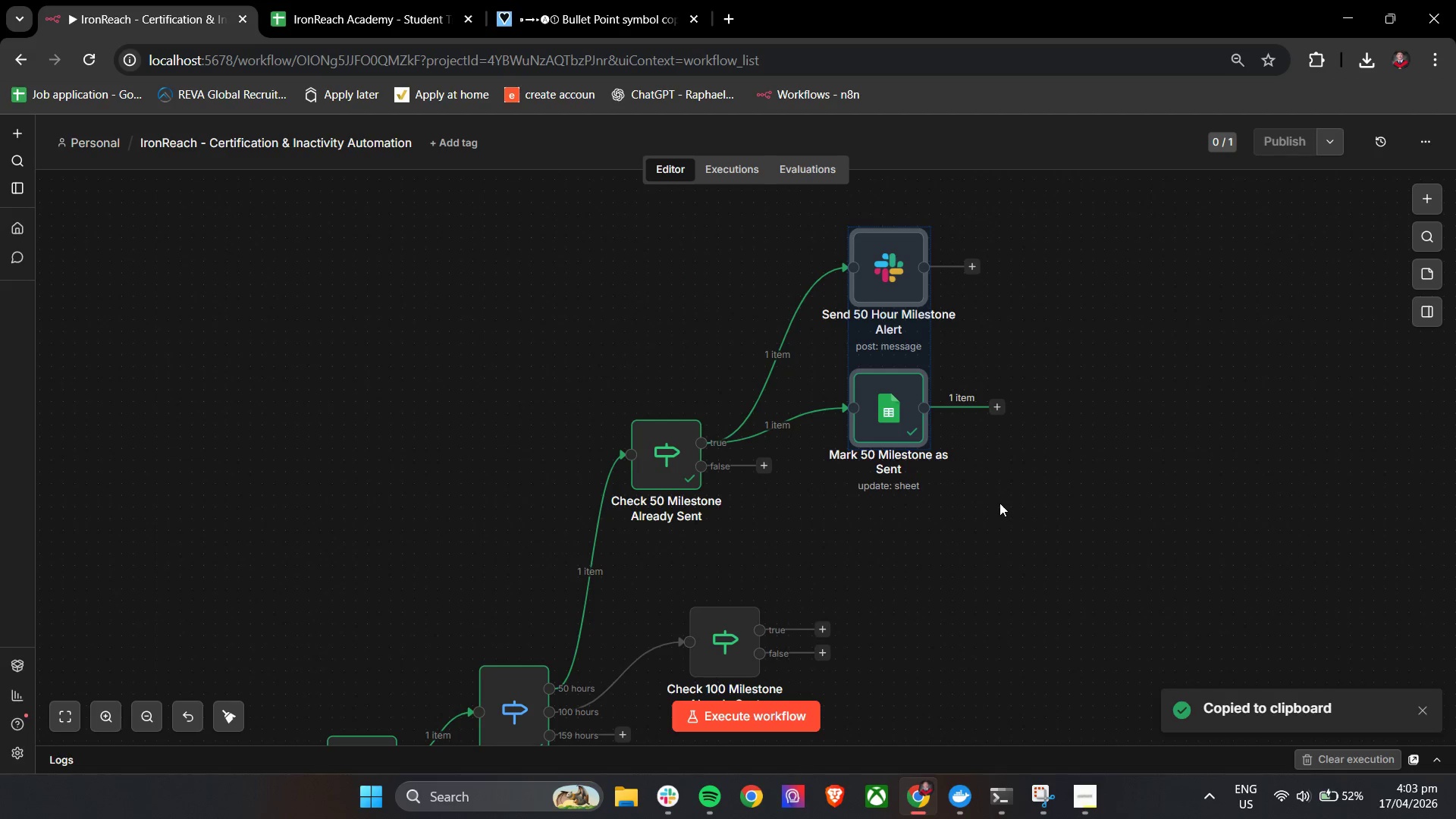 
key(Control+C)
 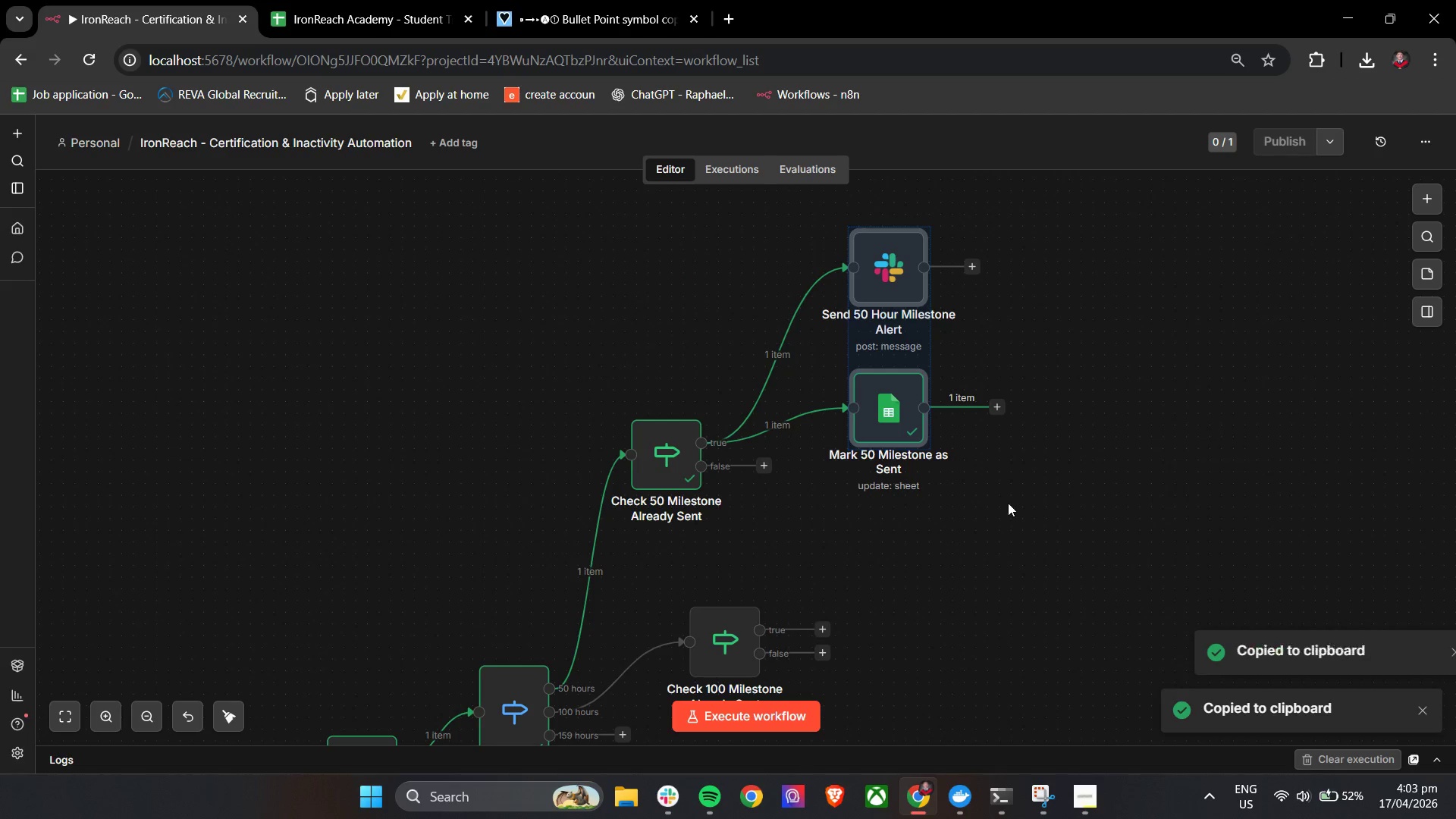 
key(Control+V)
 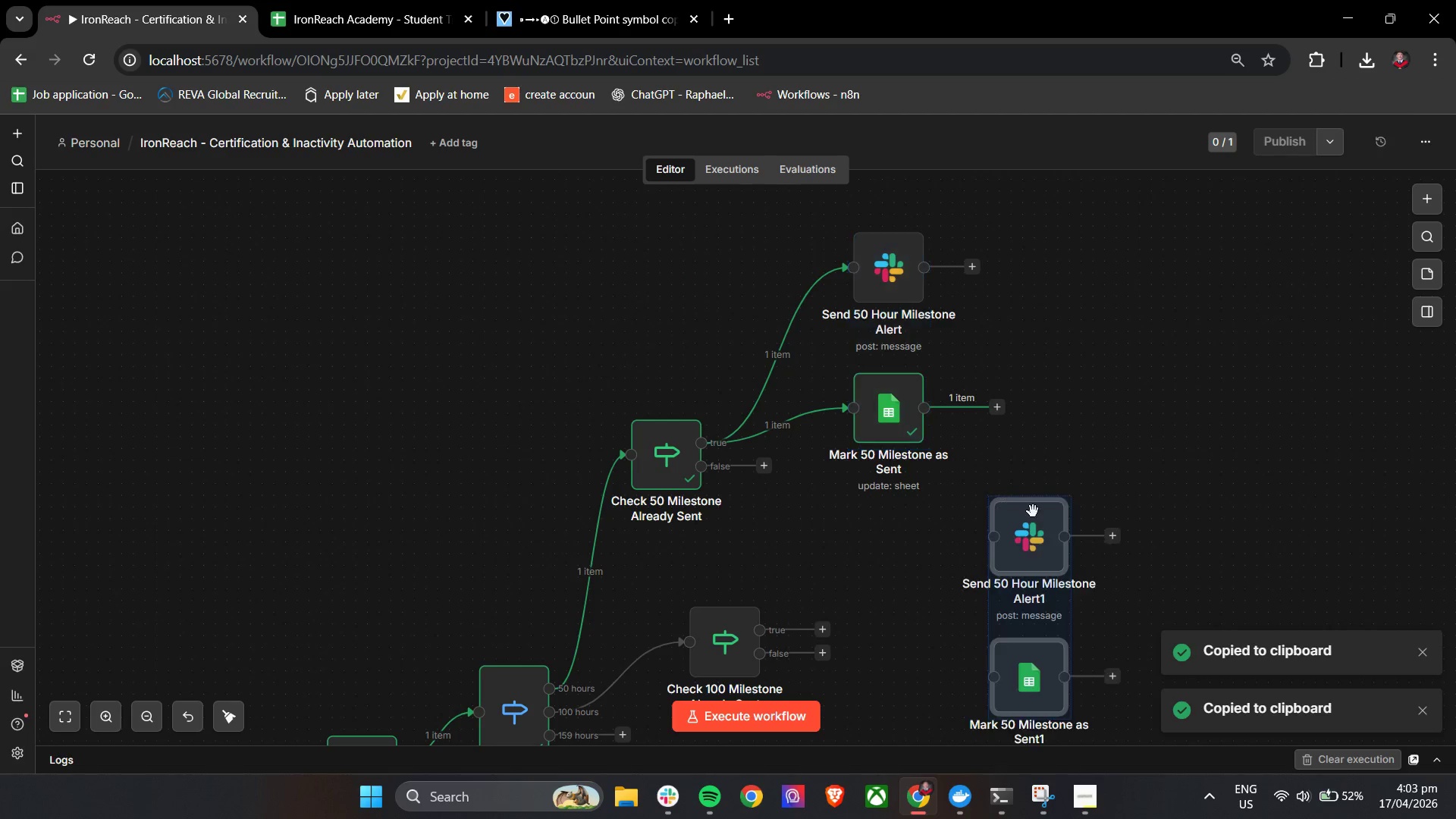 
scroll: coordinate [1079, 511], scroll_direction: down, amount: 2.0
 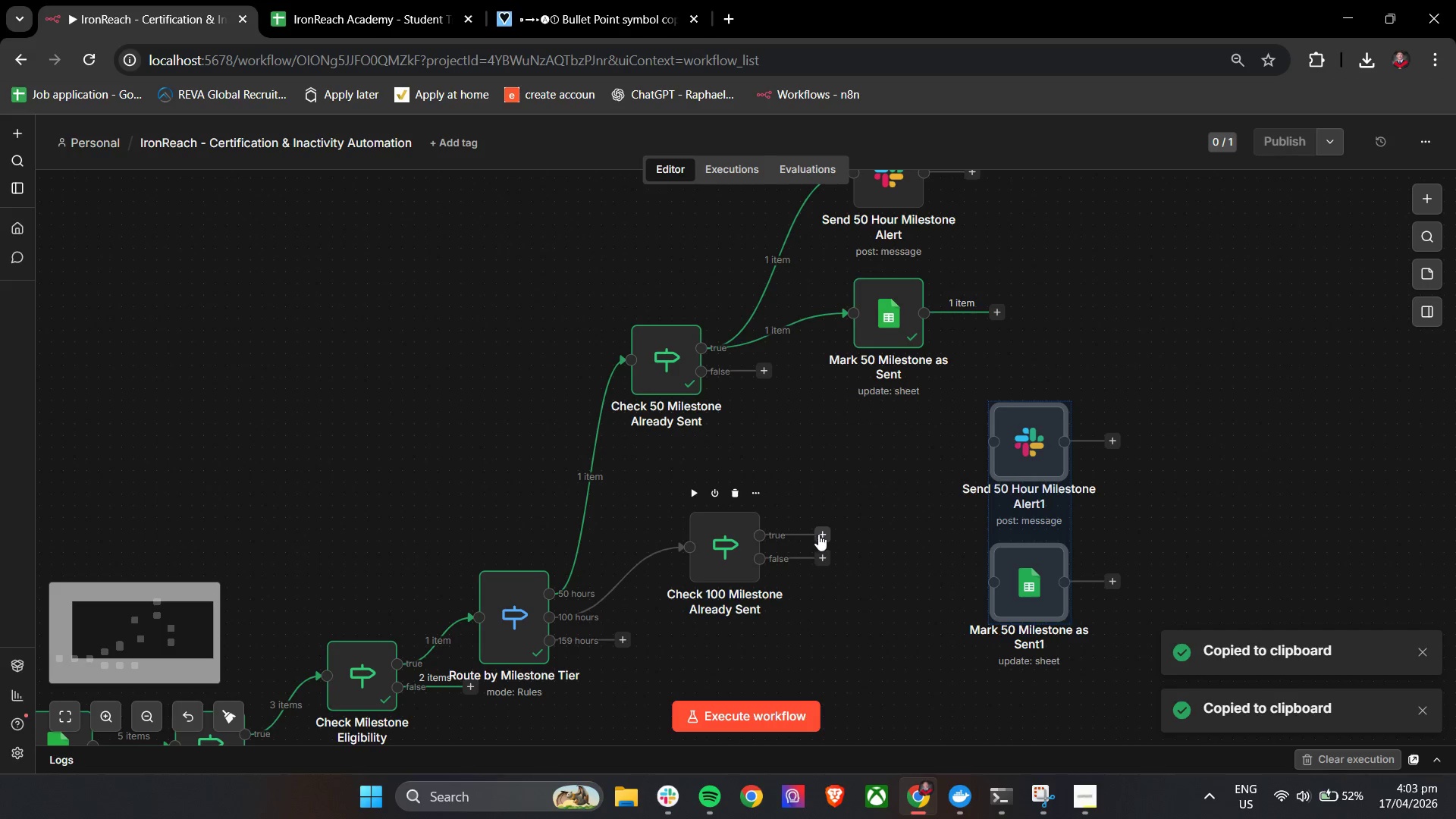 
left_click_drag(start_coordinate=[819, 534], to_coordinate=[999, 437])
 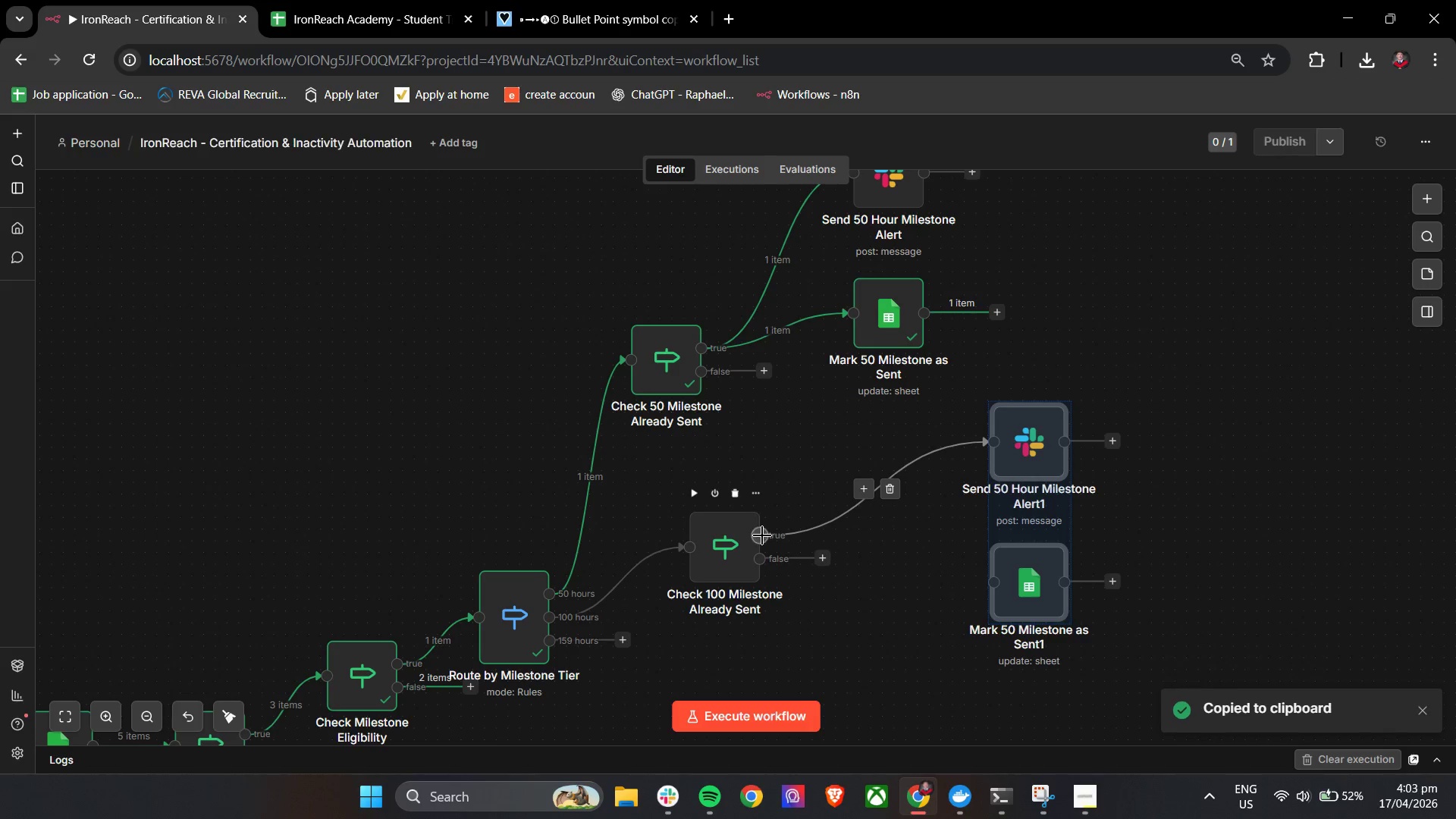 
left_click_drag(start_coordinate=[762, 535], to_coordinate=[1002, 581])
 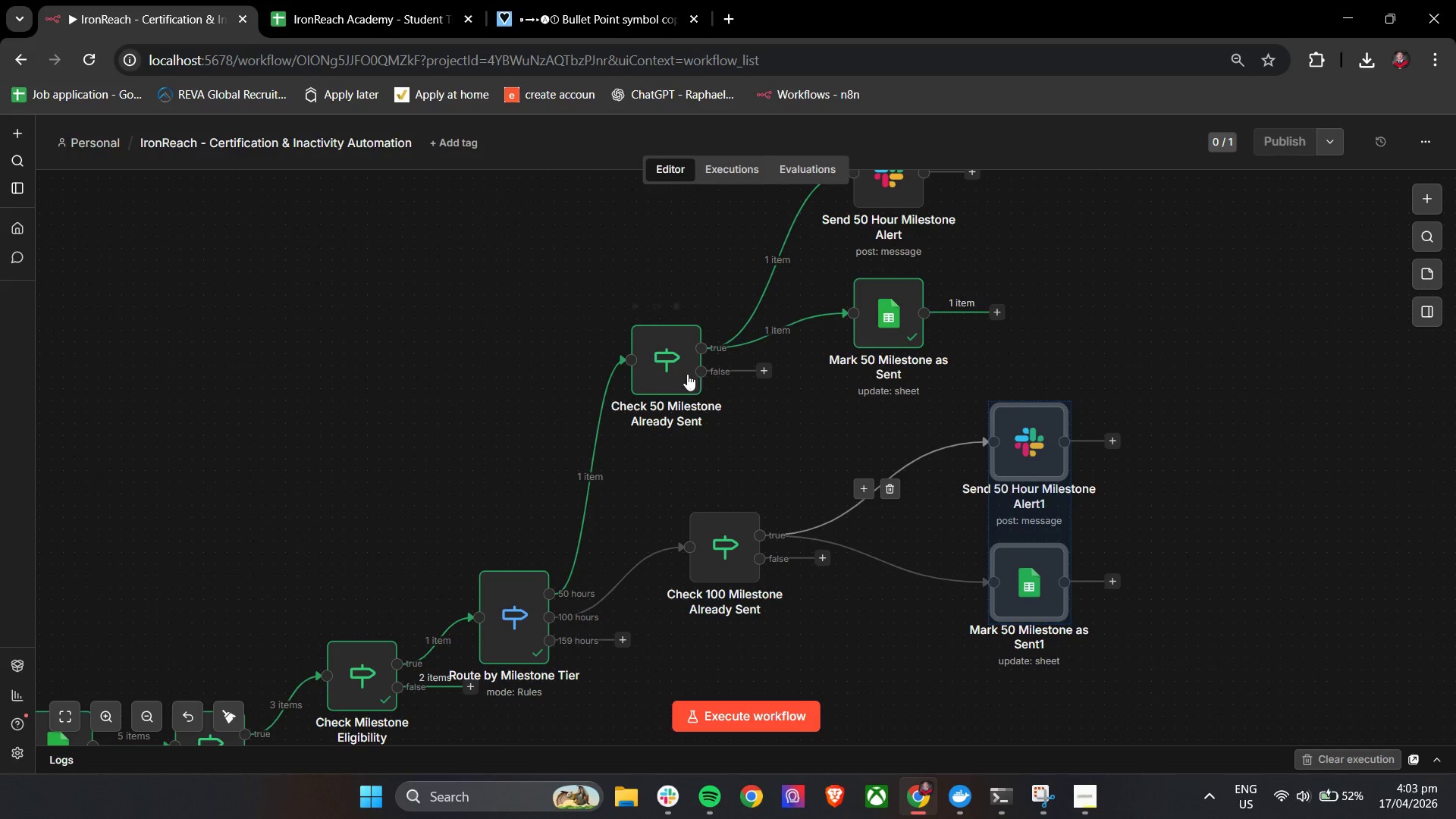 
scroll: coordinate [648, 397], scroll_direction: down, amount: 2.0
 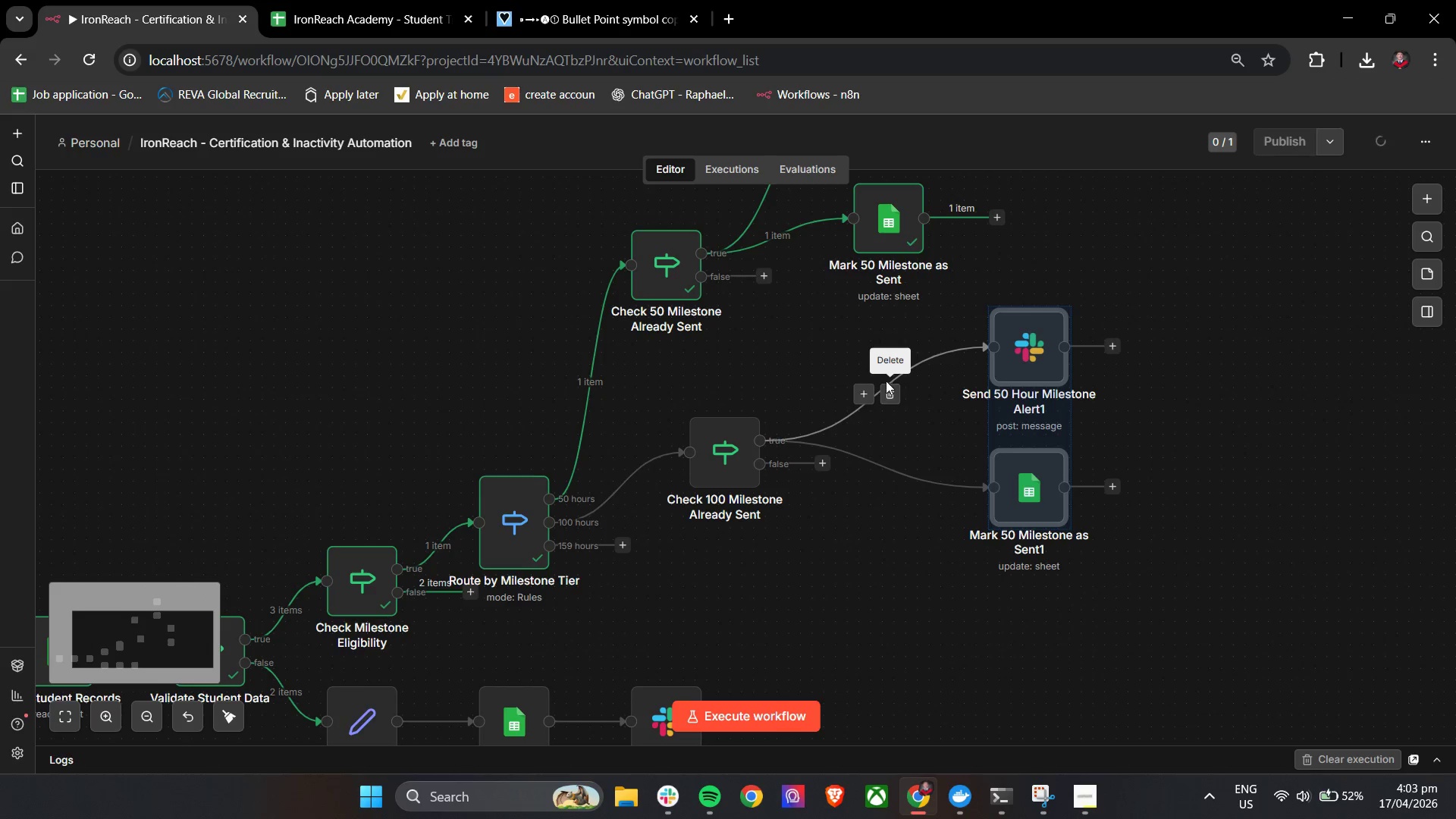 
scroll: coordinate [657, 428], scroll_direction: up, amount: 4.0
 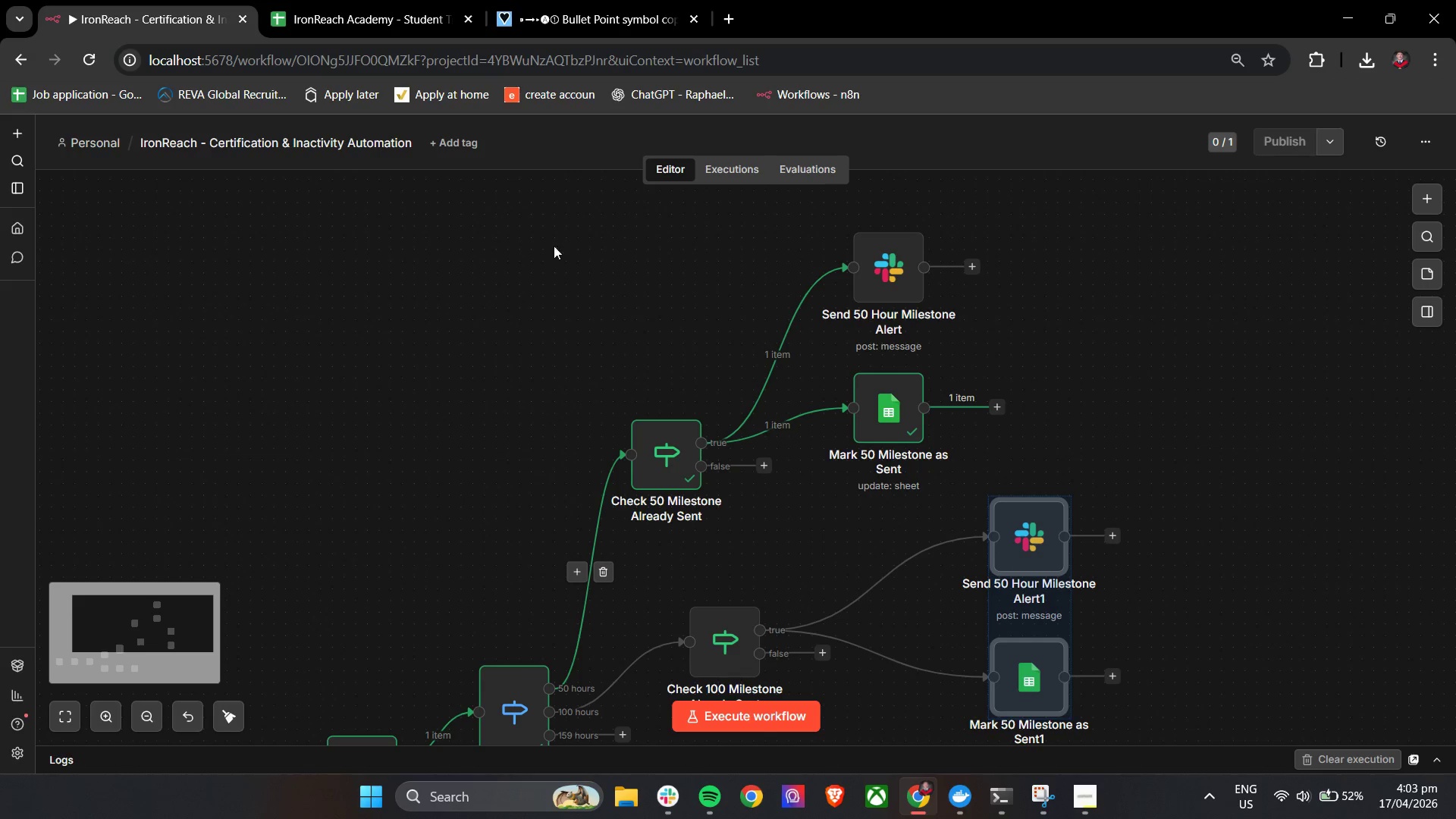 
left_click_drag(start_coordinate=[541, 231], to_coordinate=[1049, 486])
 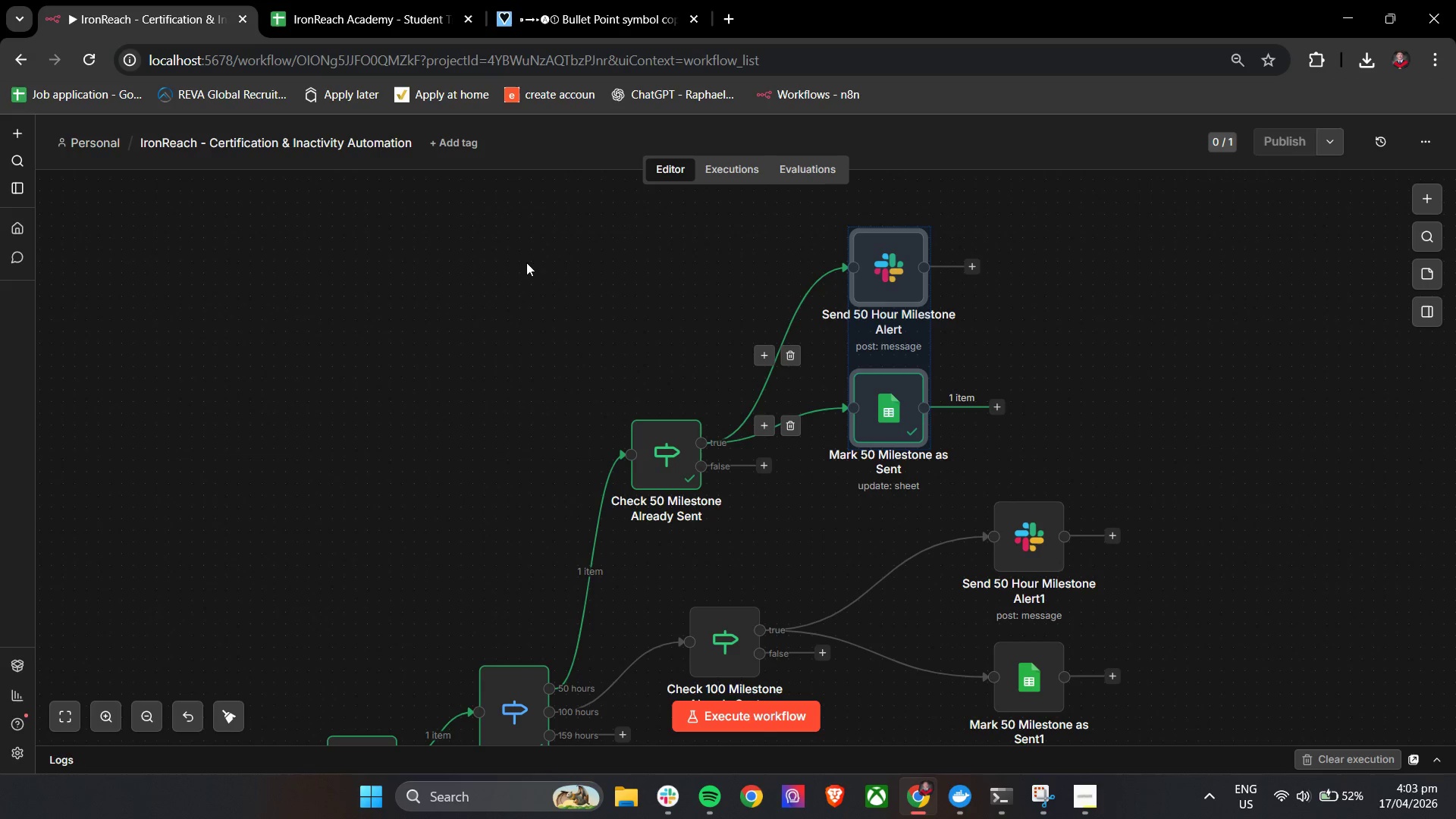 
left_click_drag(start_coordinate=[491, 193], to_coordinate=[1048, 532])
 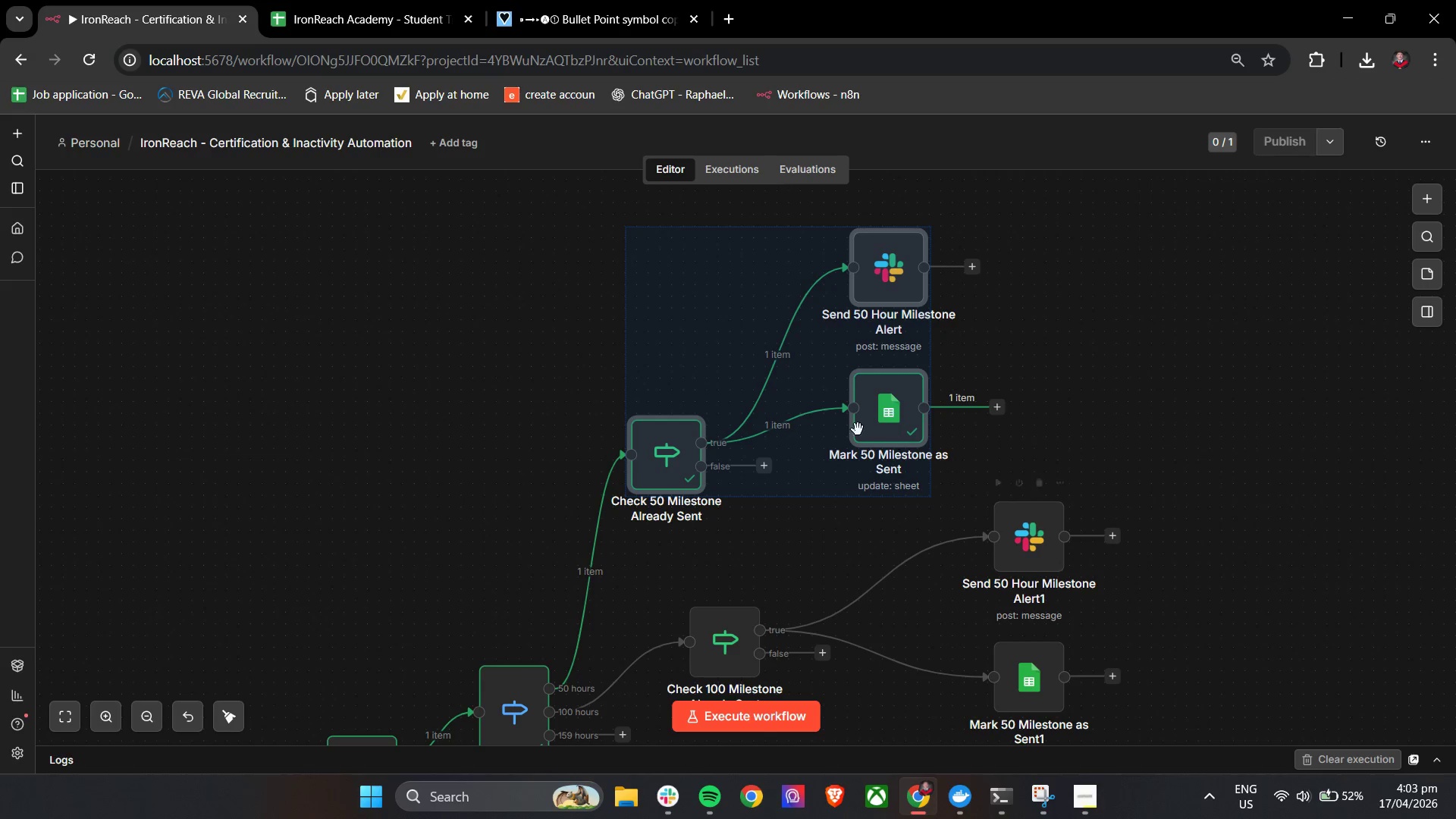 
left_click_drag(start_coordinate=[796, 420], to_coordinate=[852, 326])
 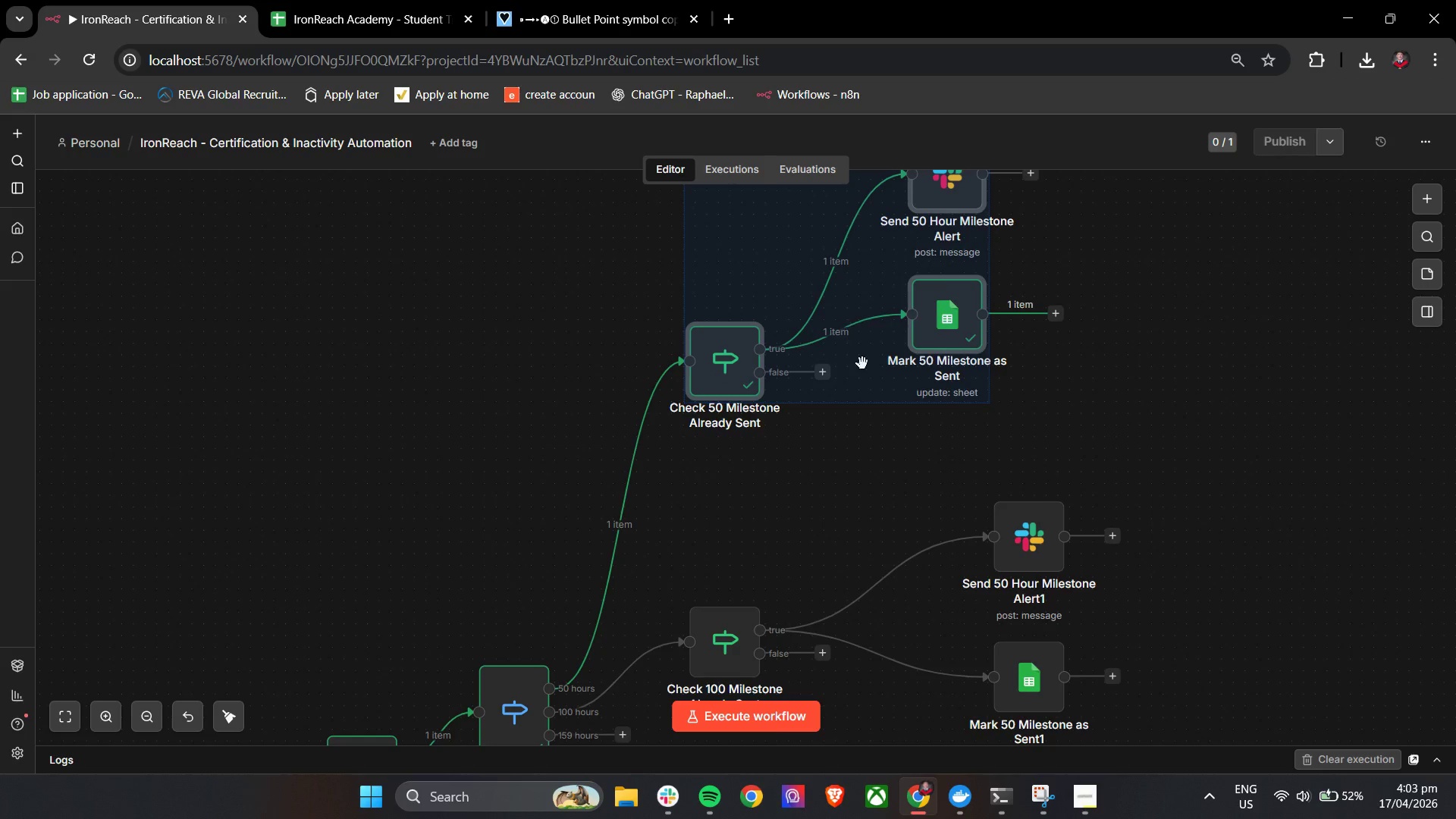 
scroll: coordinate [900, 444], scroll_direction: up, amount: 1.0
 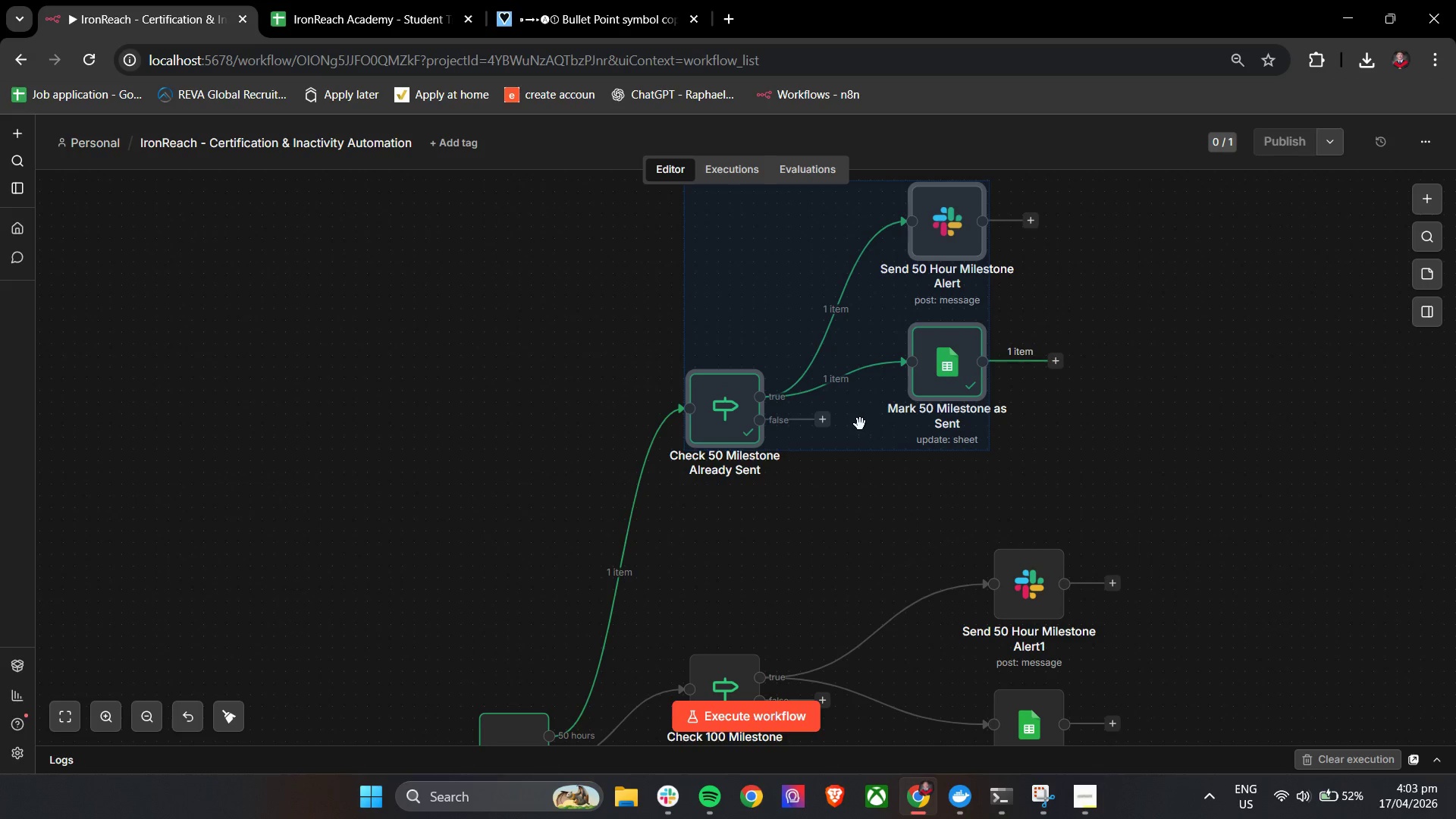 
left_click_drag(start_coordinate=[863, 351], to_coordinate=[1139, 673])
 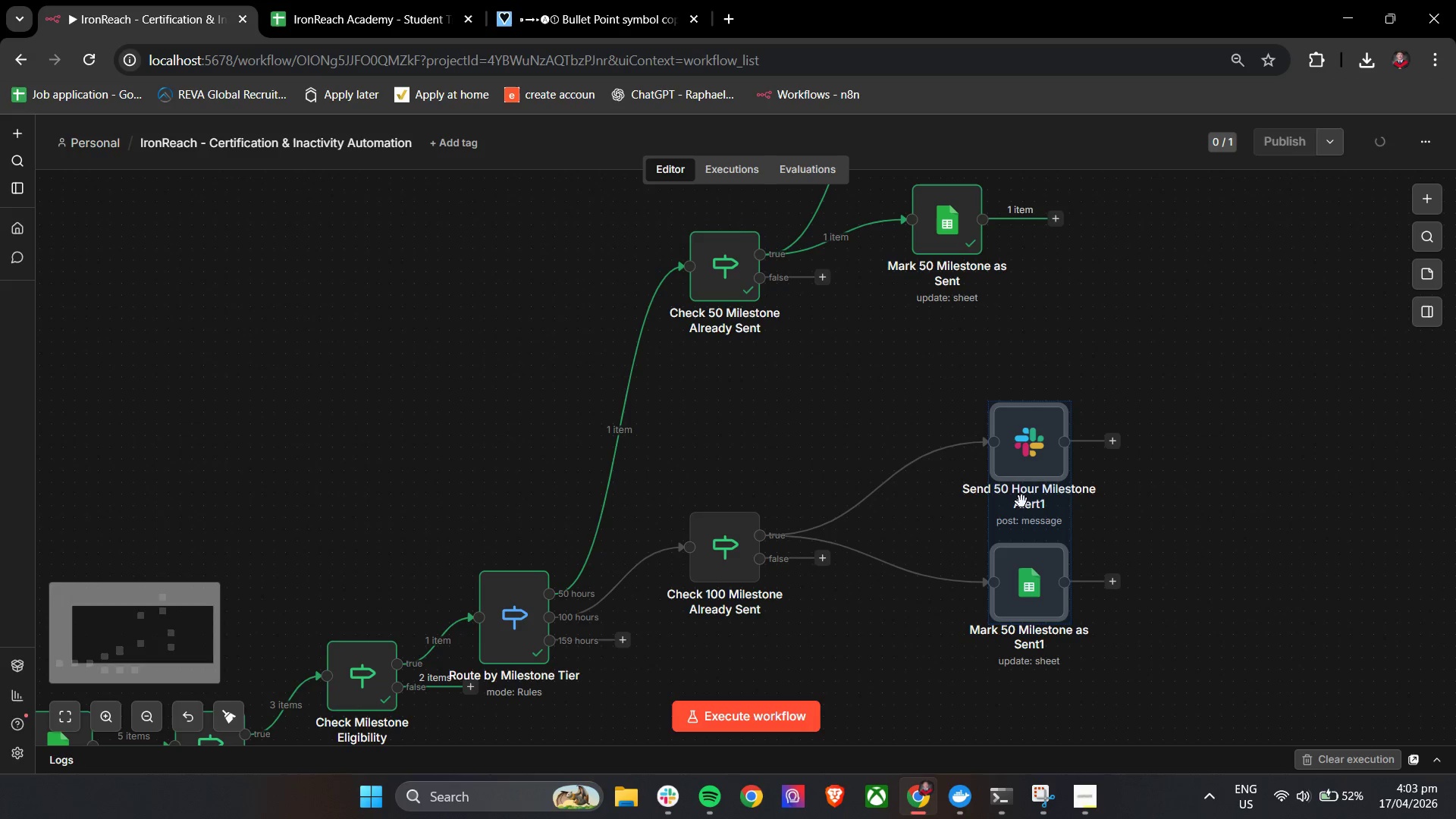 
scroll: coordinate [912, 505], scroll_direction: down, amount: 3.0
 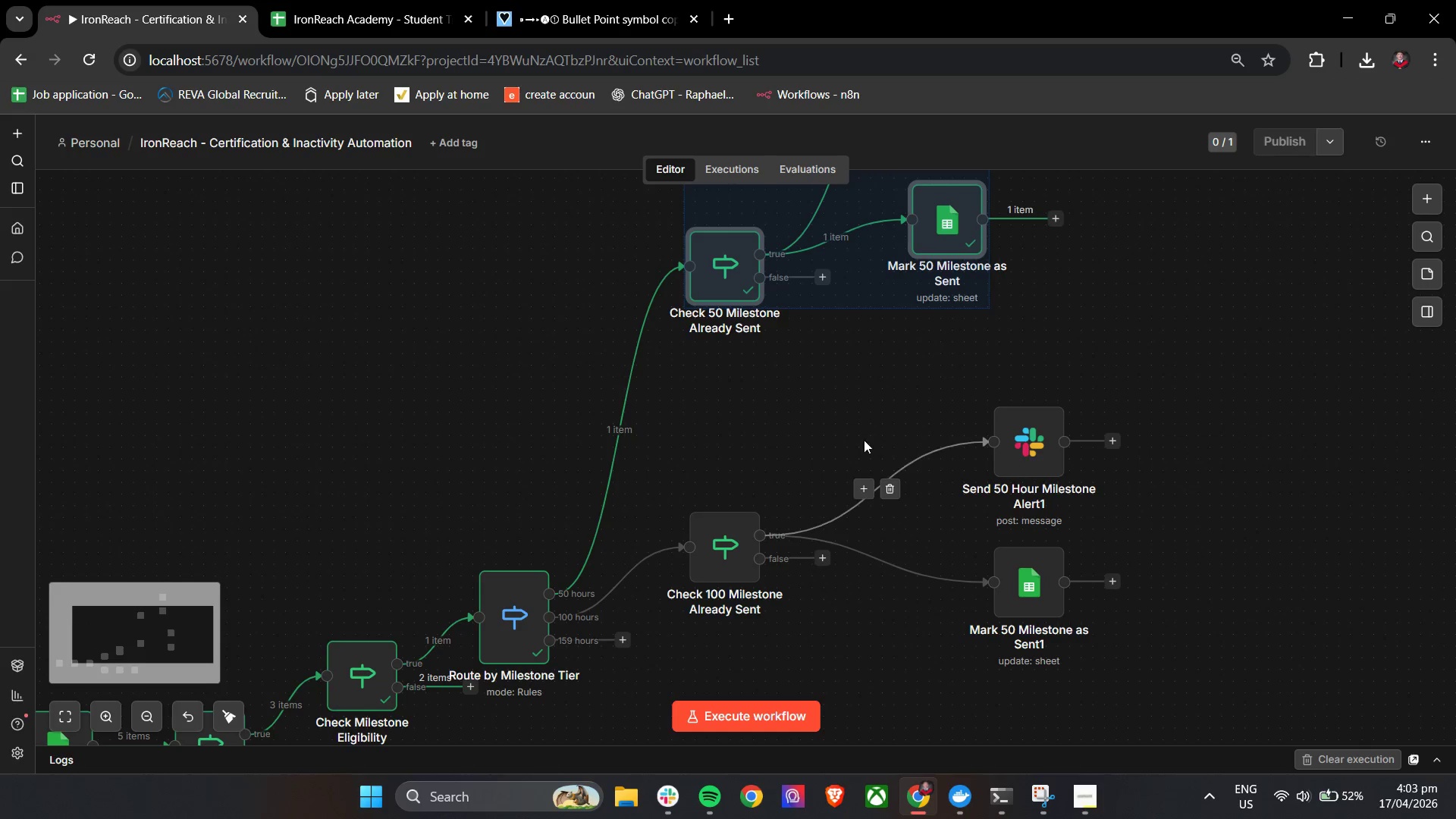 
left_click_drag(start_coordinate=[1028, 507], to_coordinate=[945, 461])
 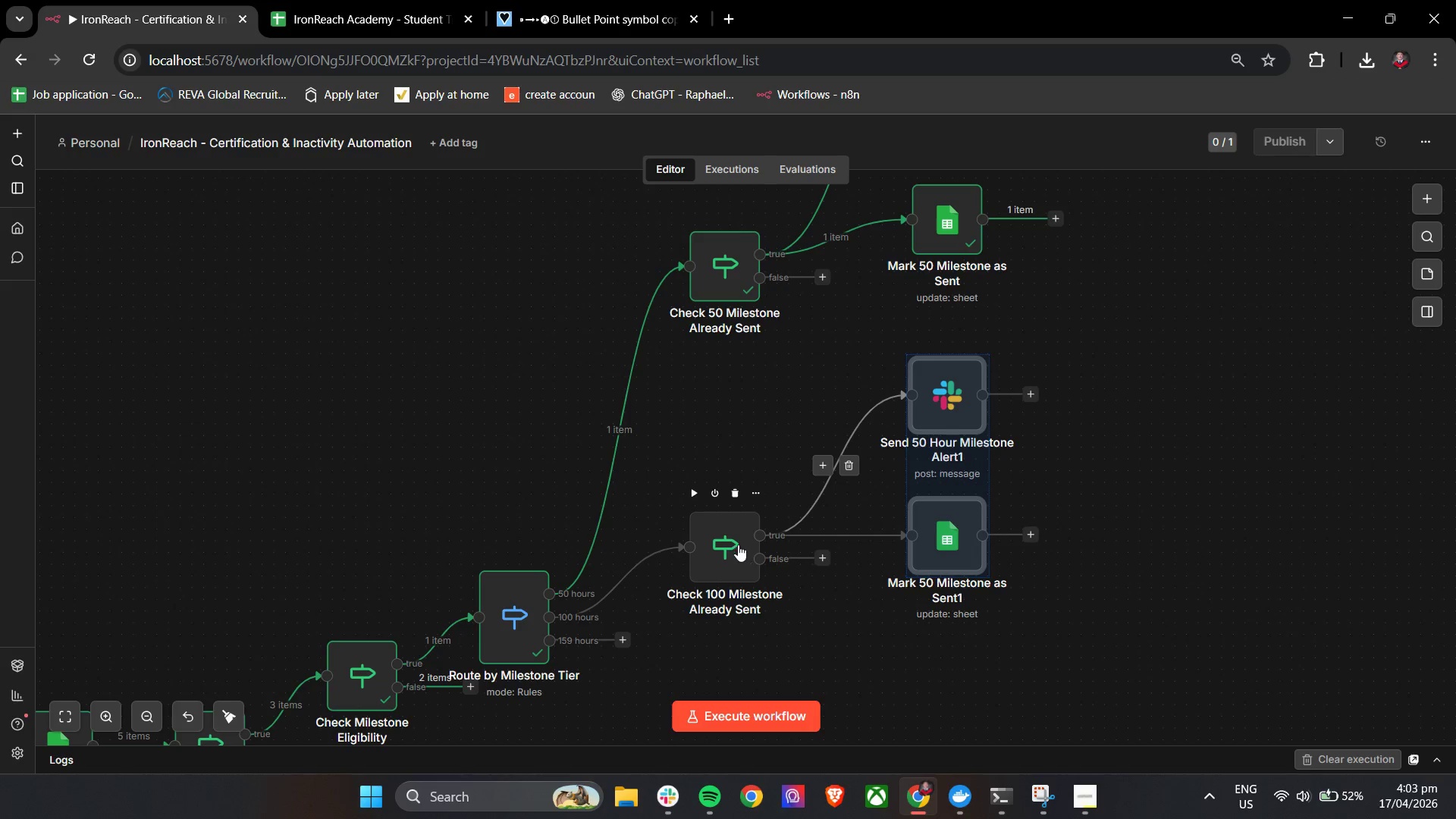 
left_click_drag(start_coordinate=[726, 549], to_coordinate=[728, 489])
 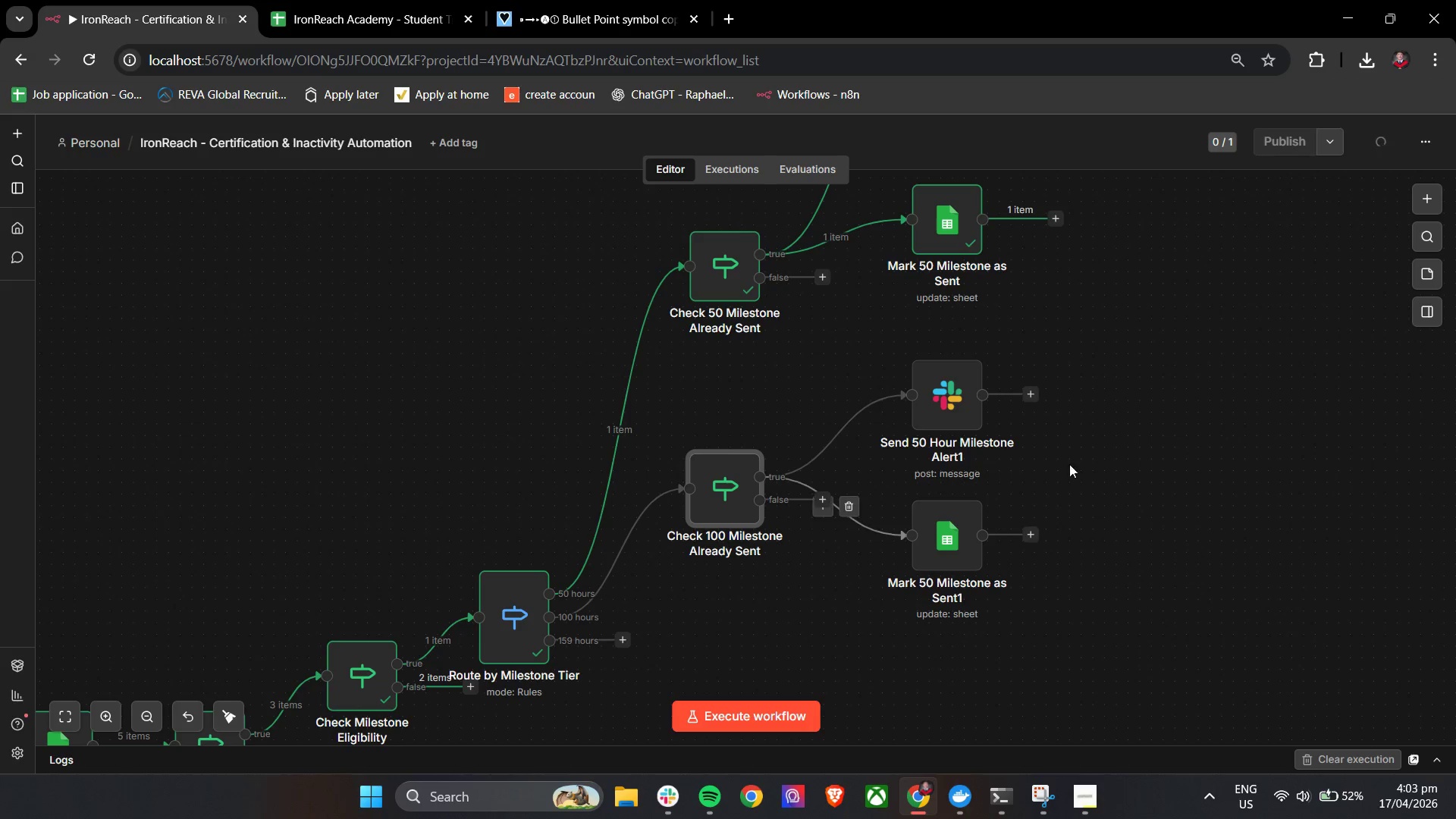 
scroll: coordinate [1090, 464], scroll_direction: down, amount: 2.0
 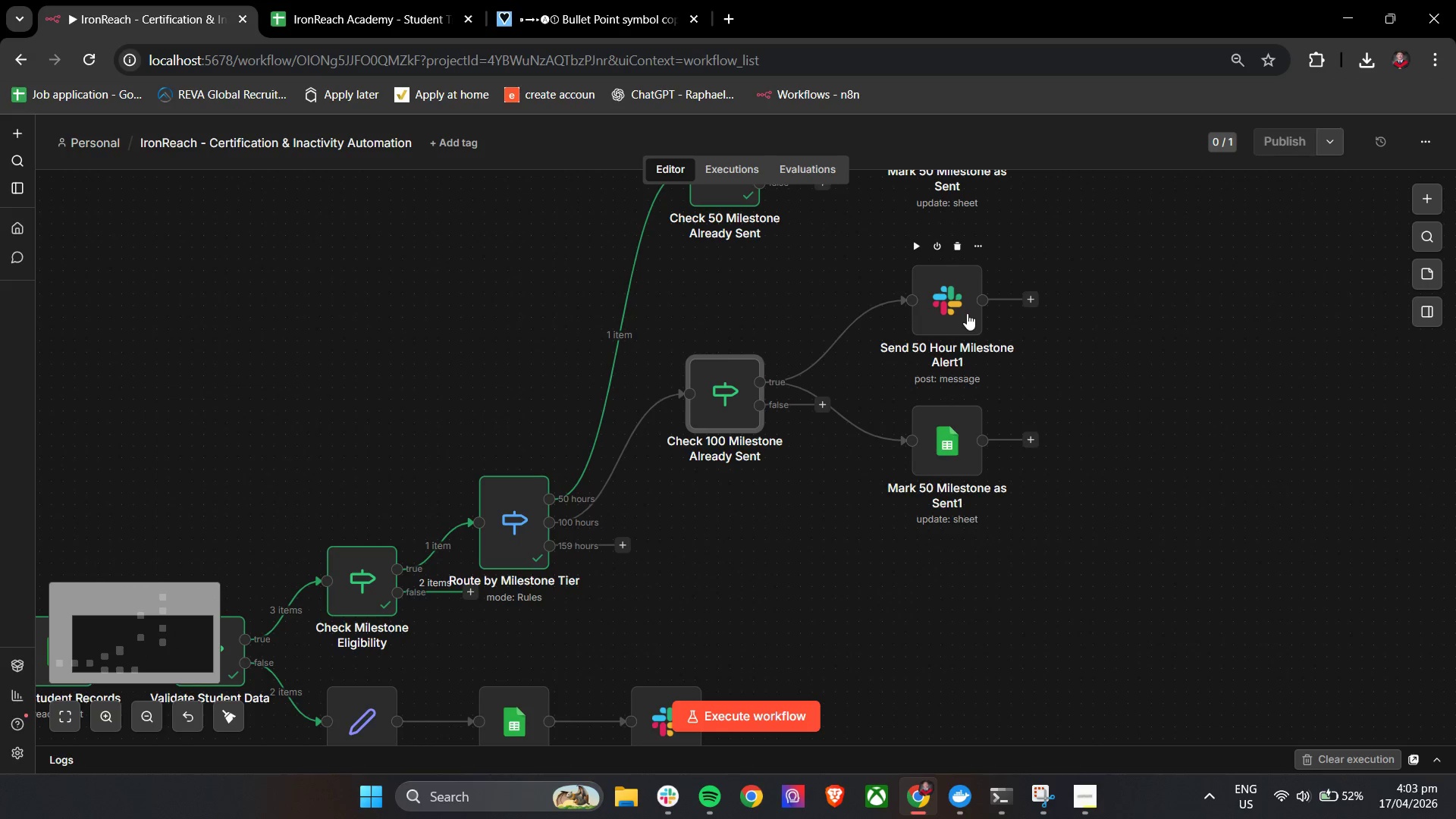 
double_click([967, 313])
 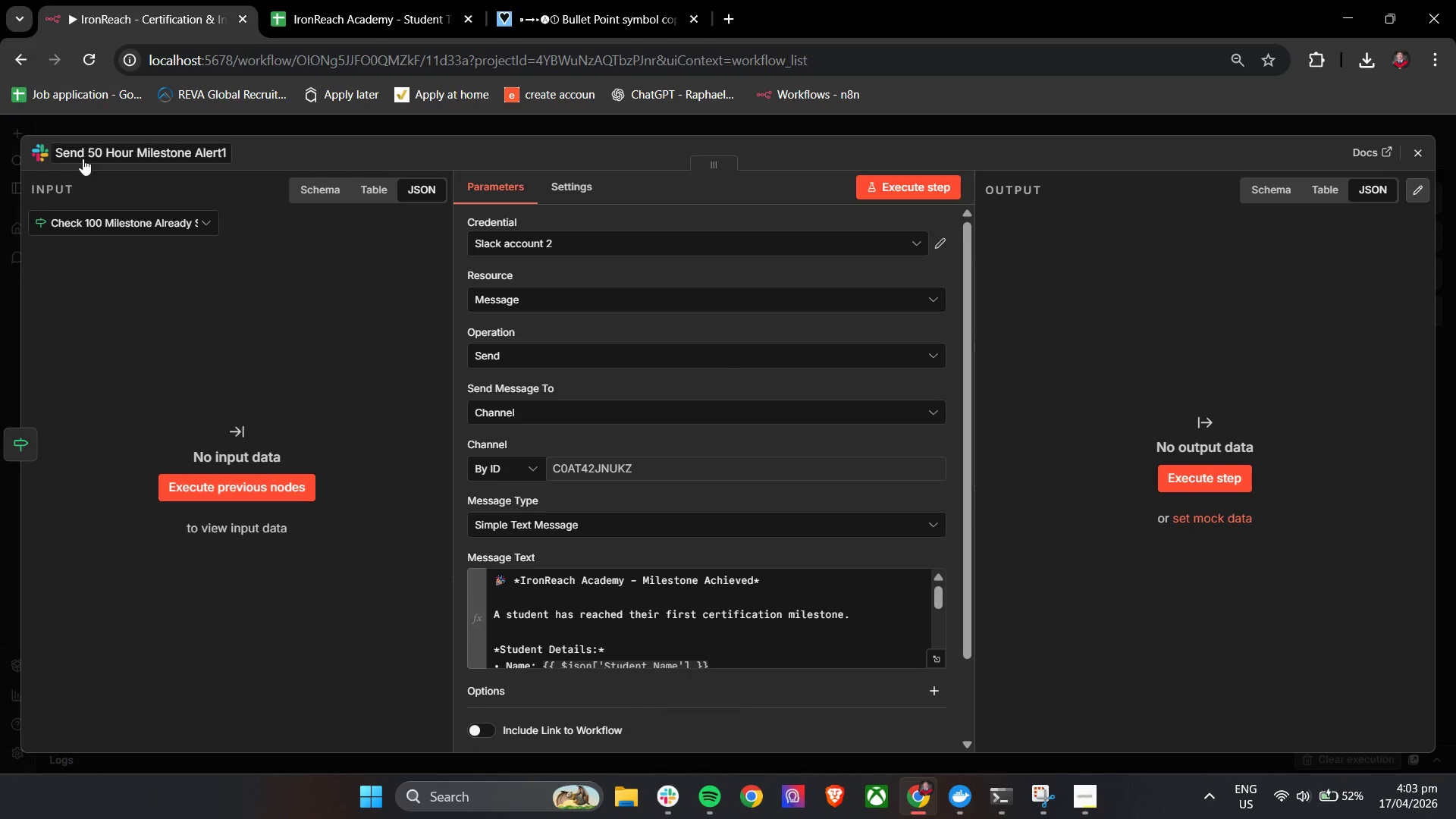 
double_click([88, 150])
 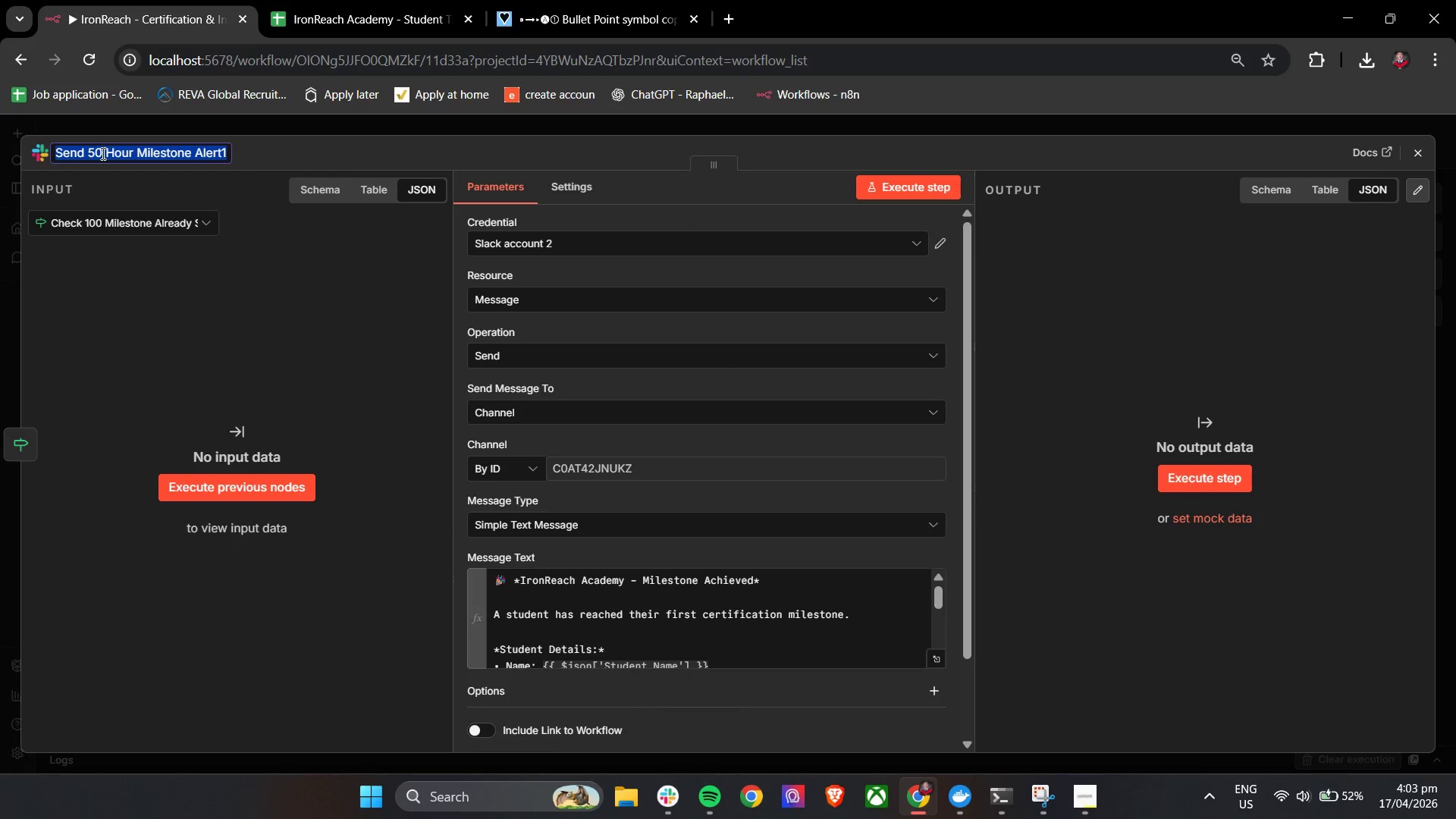 
double_click([101, 153])
 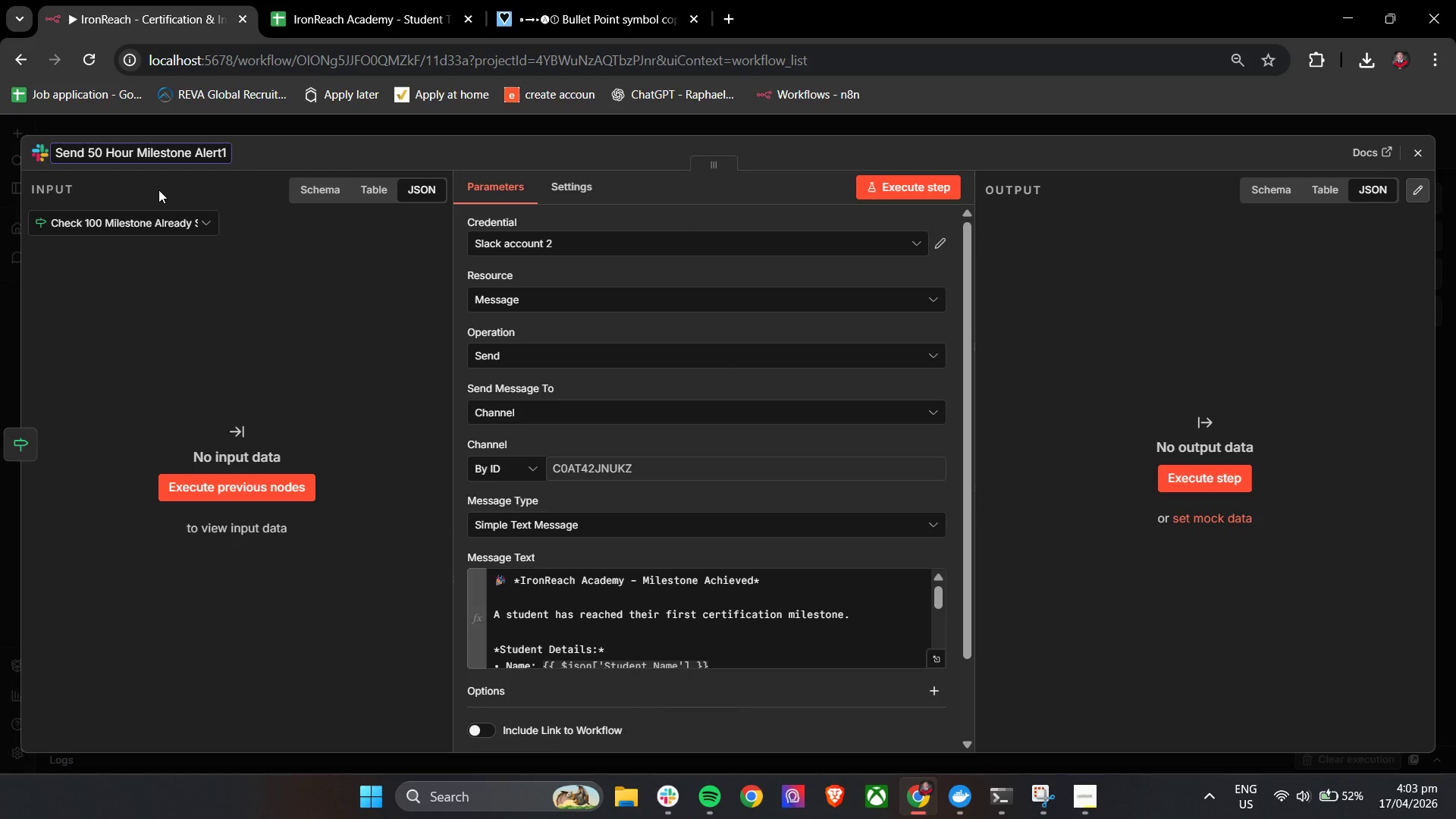 
key(Backspace)
key(Backspace)
type(100)
 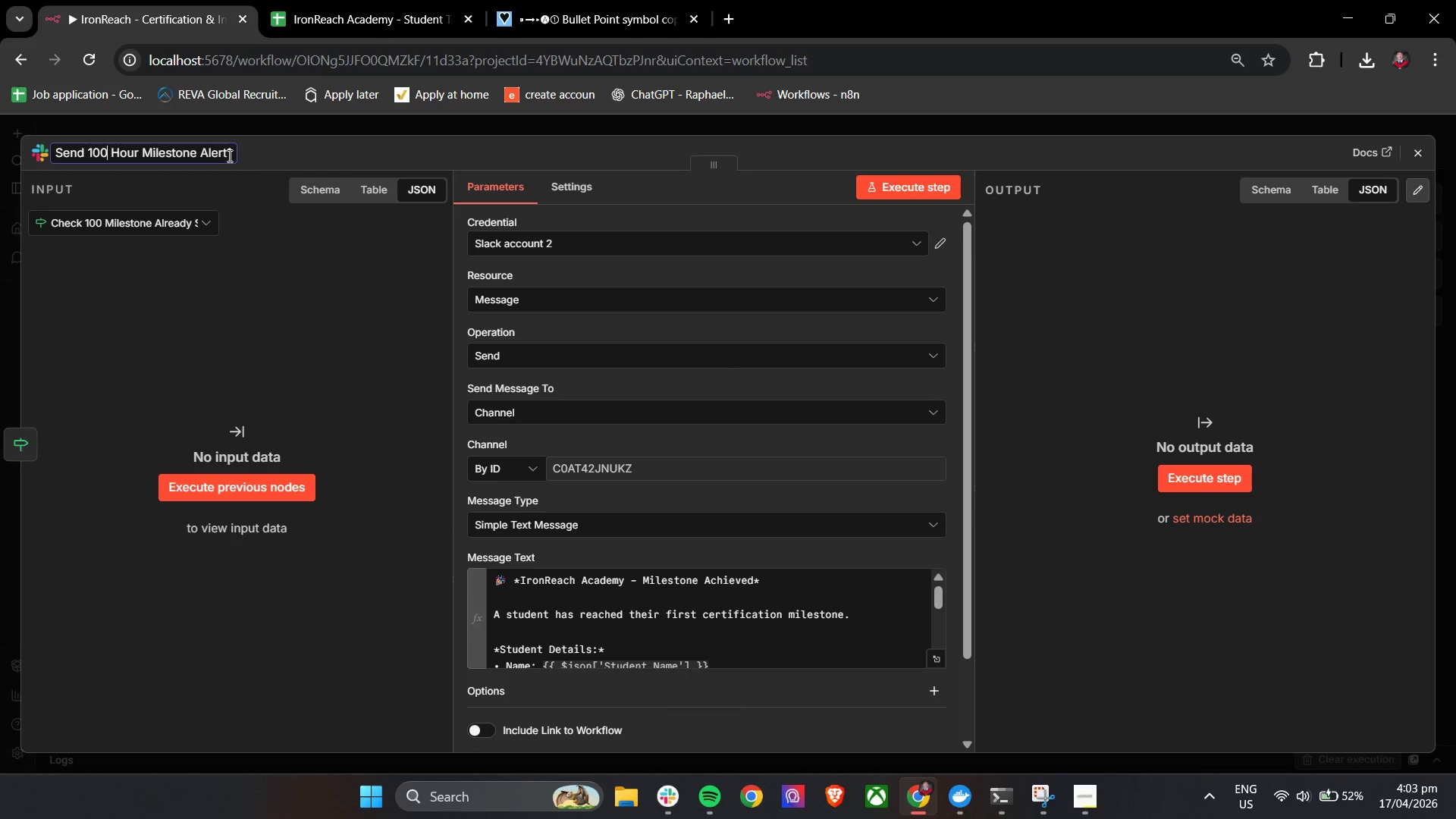 
left_click([231, 154])
 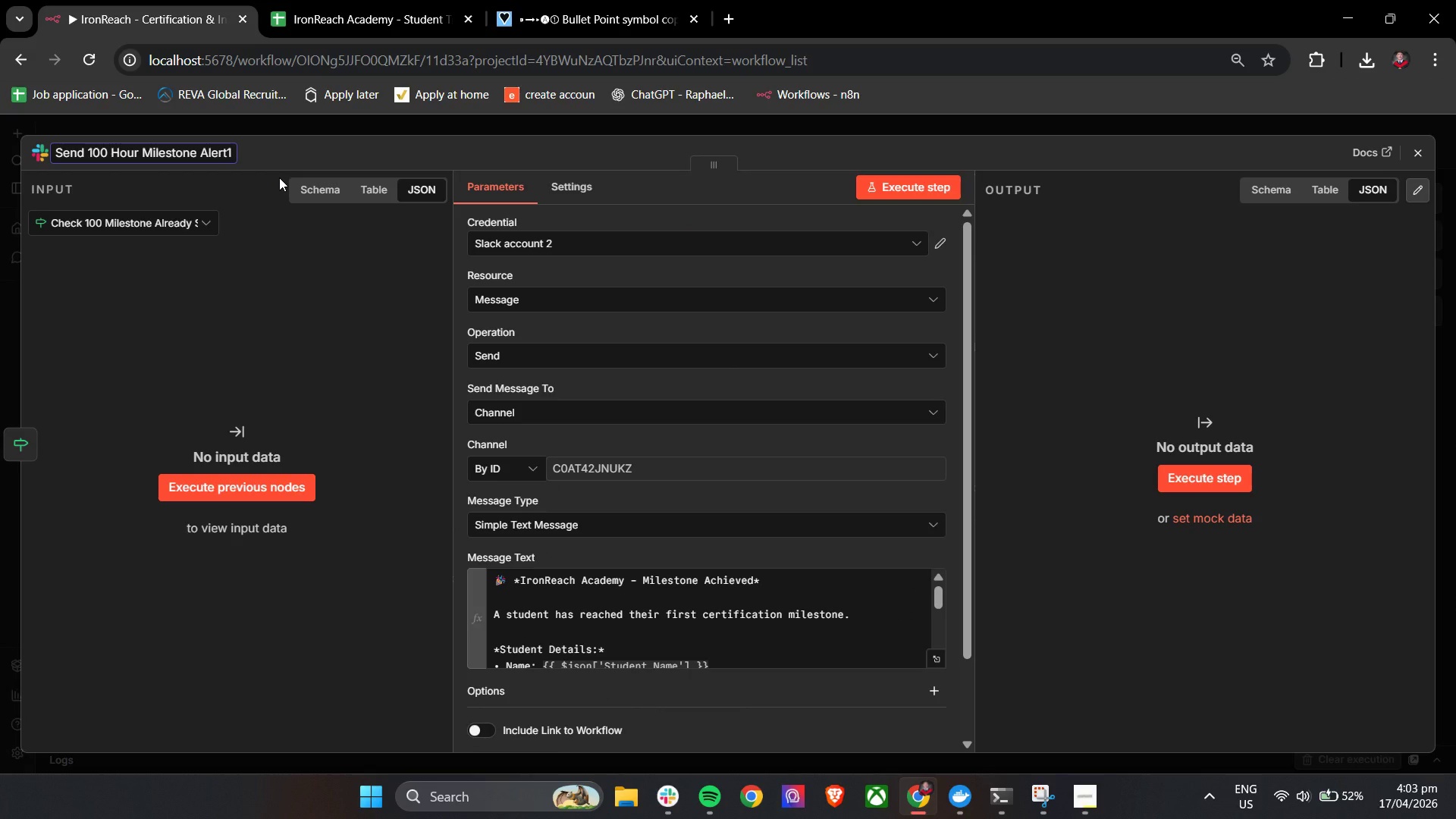 
key(Backspace)
 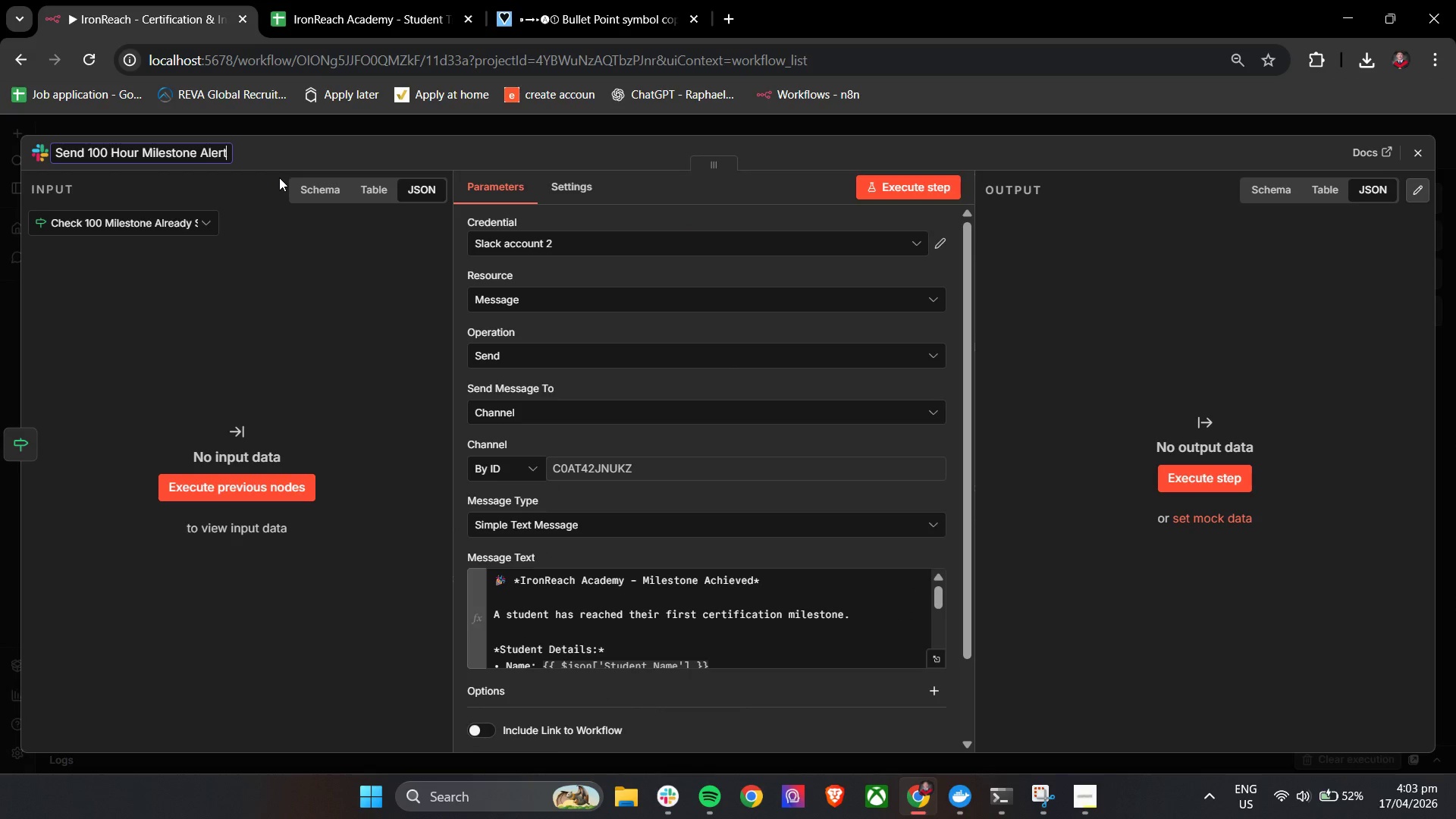 
key(Space)
 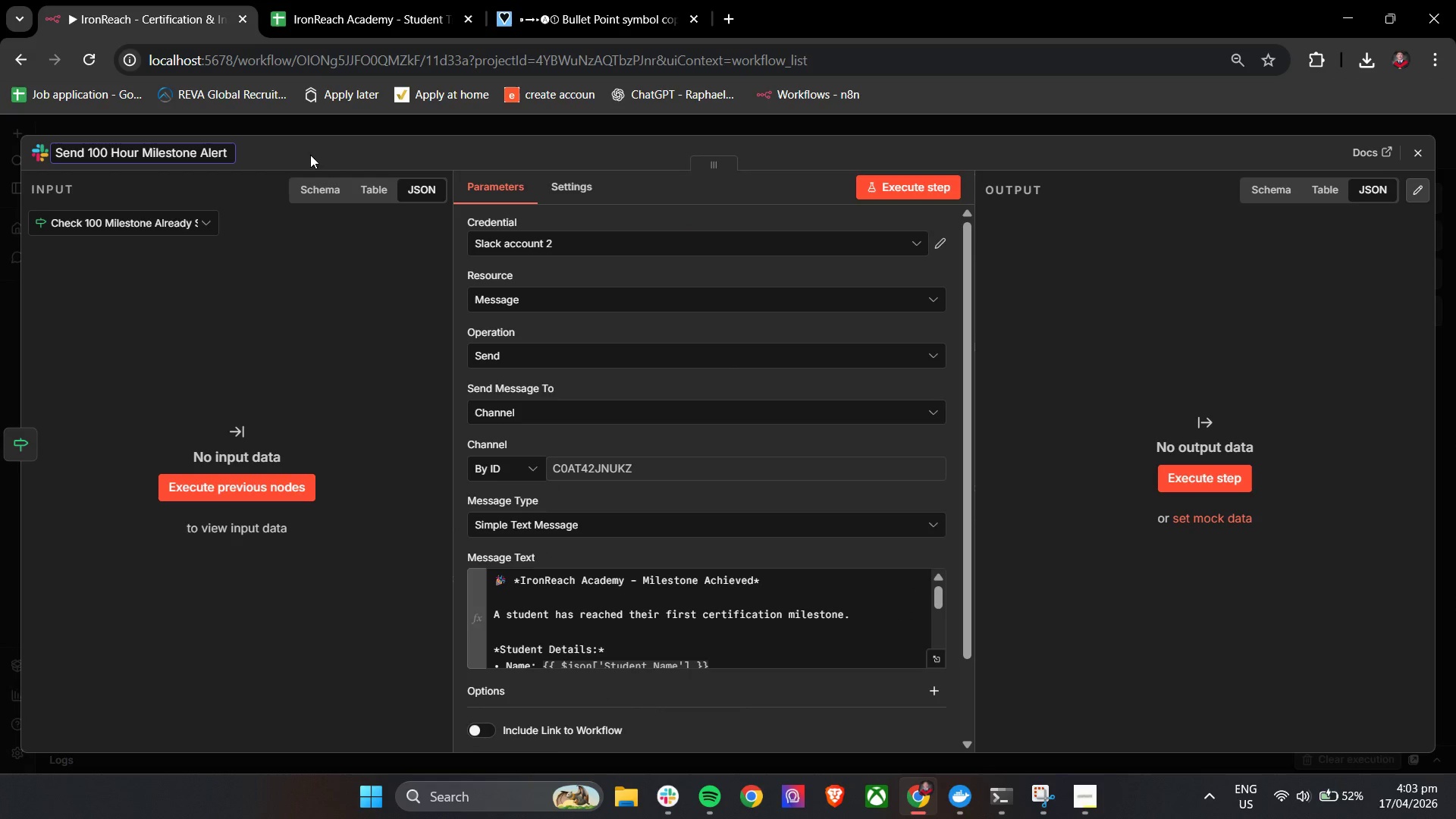 
left_click([315, 149])
 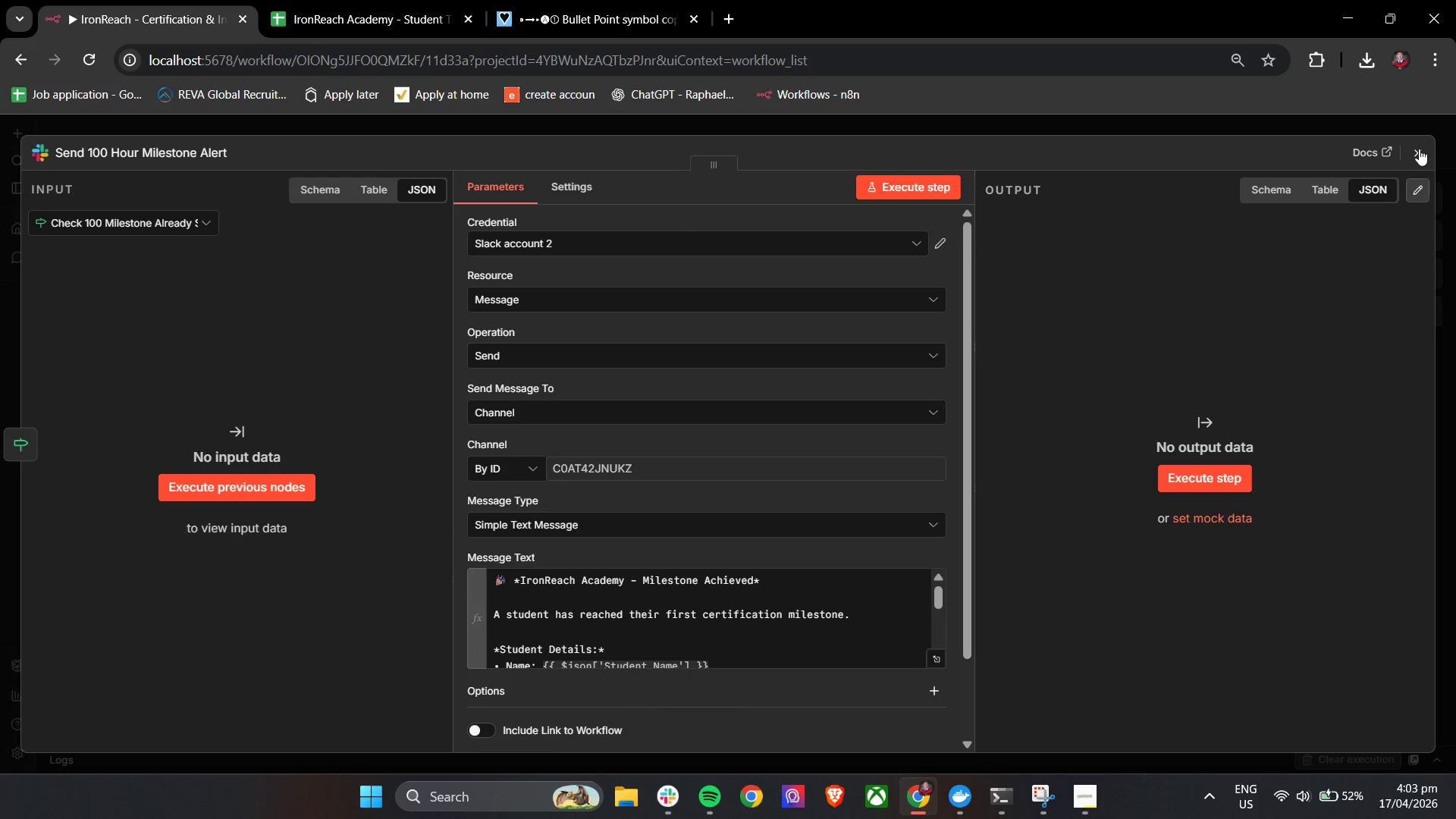 
left_click([1416, 157])
 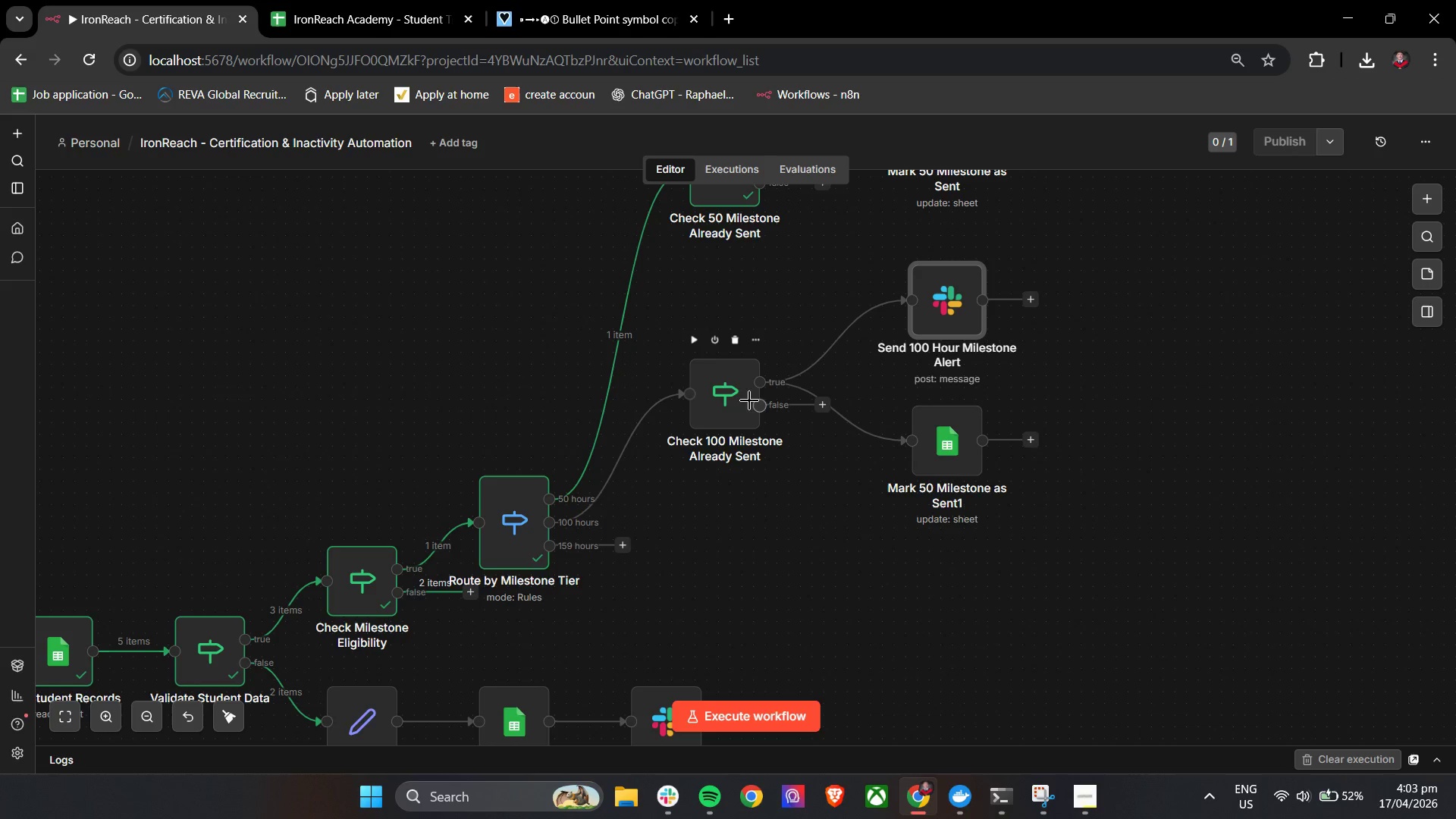 
double_click([723, 400])
 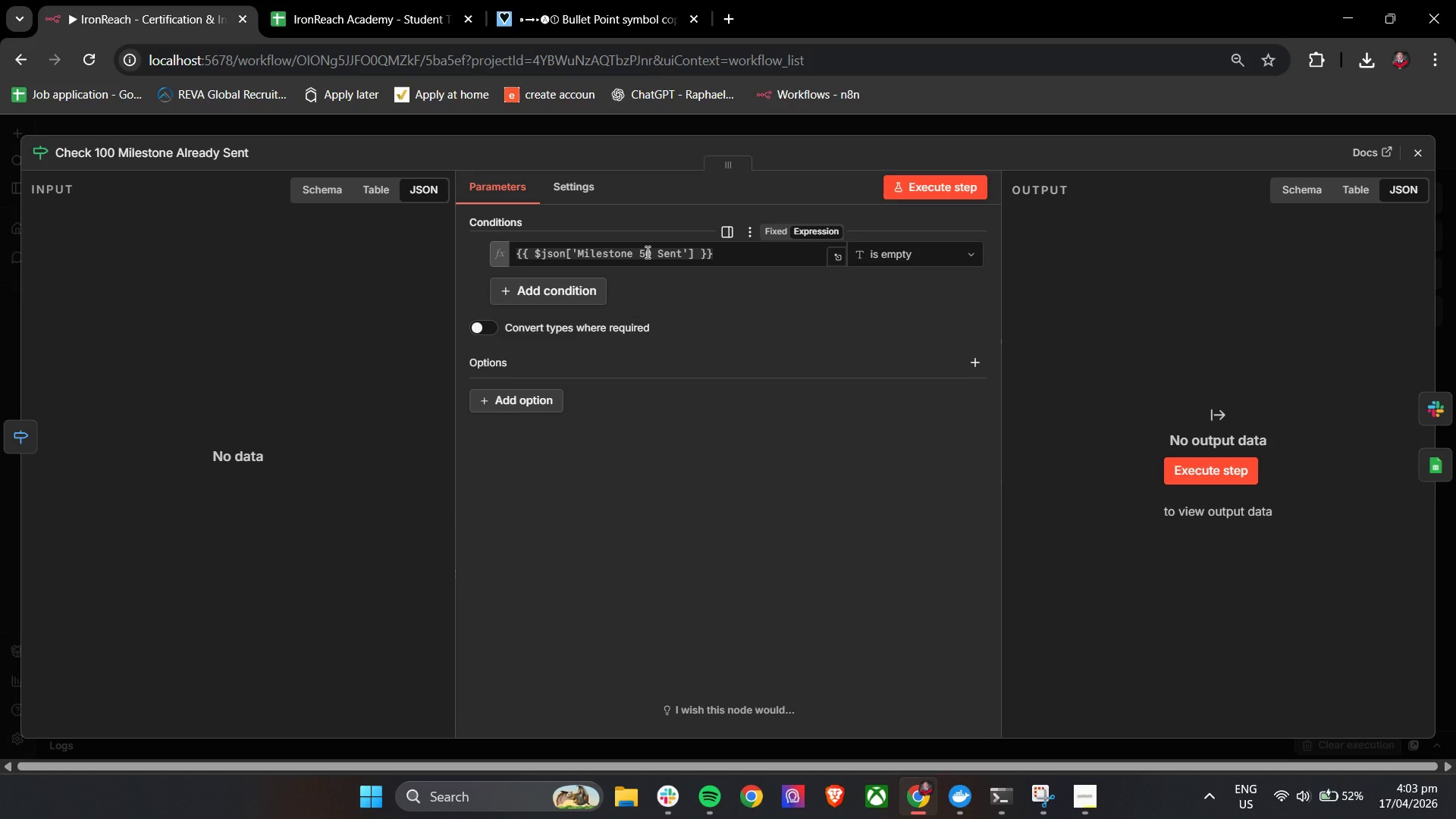 
double_click([646, 252])
 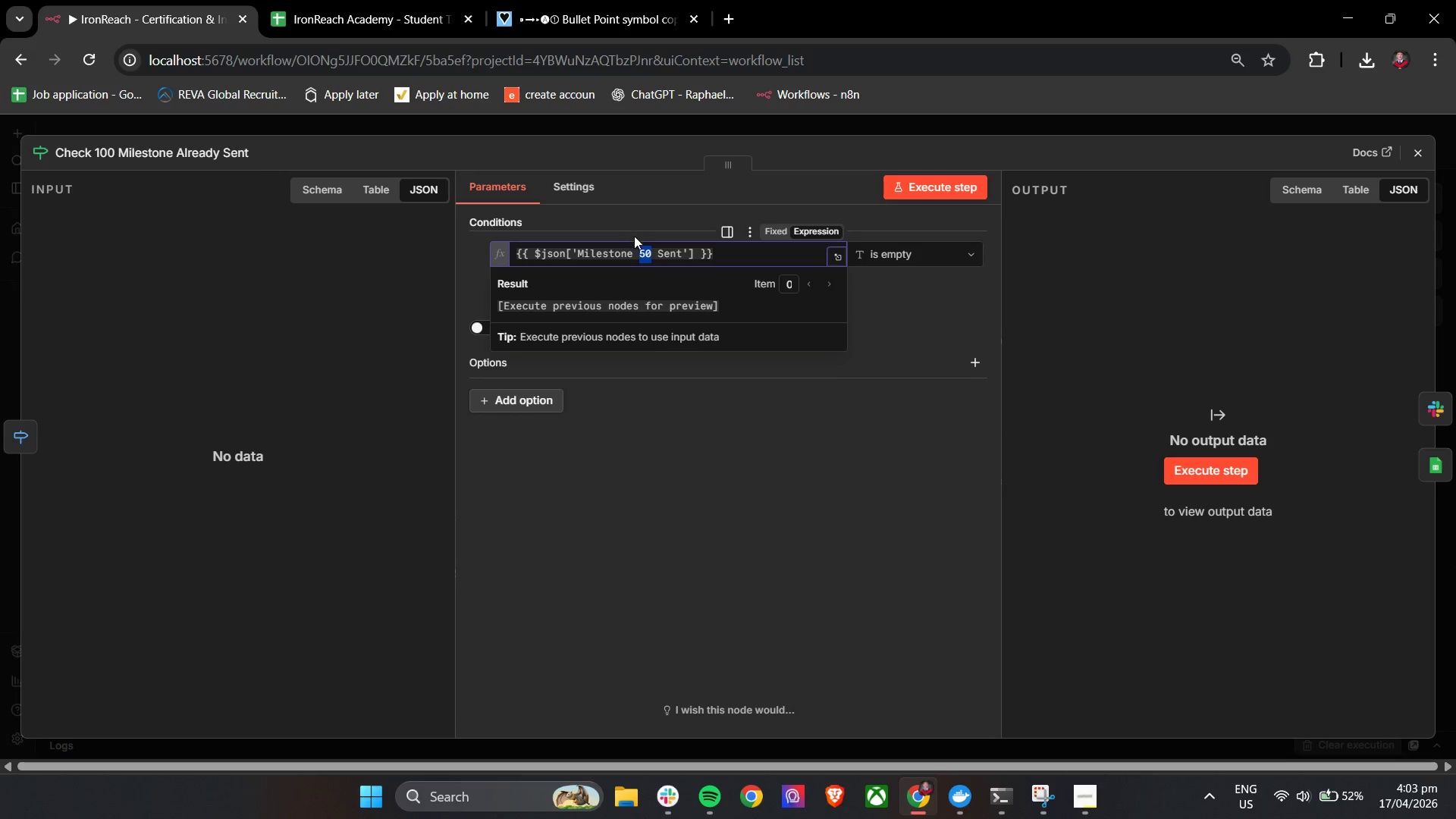 
left_click([640, 215])
 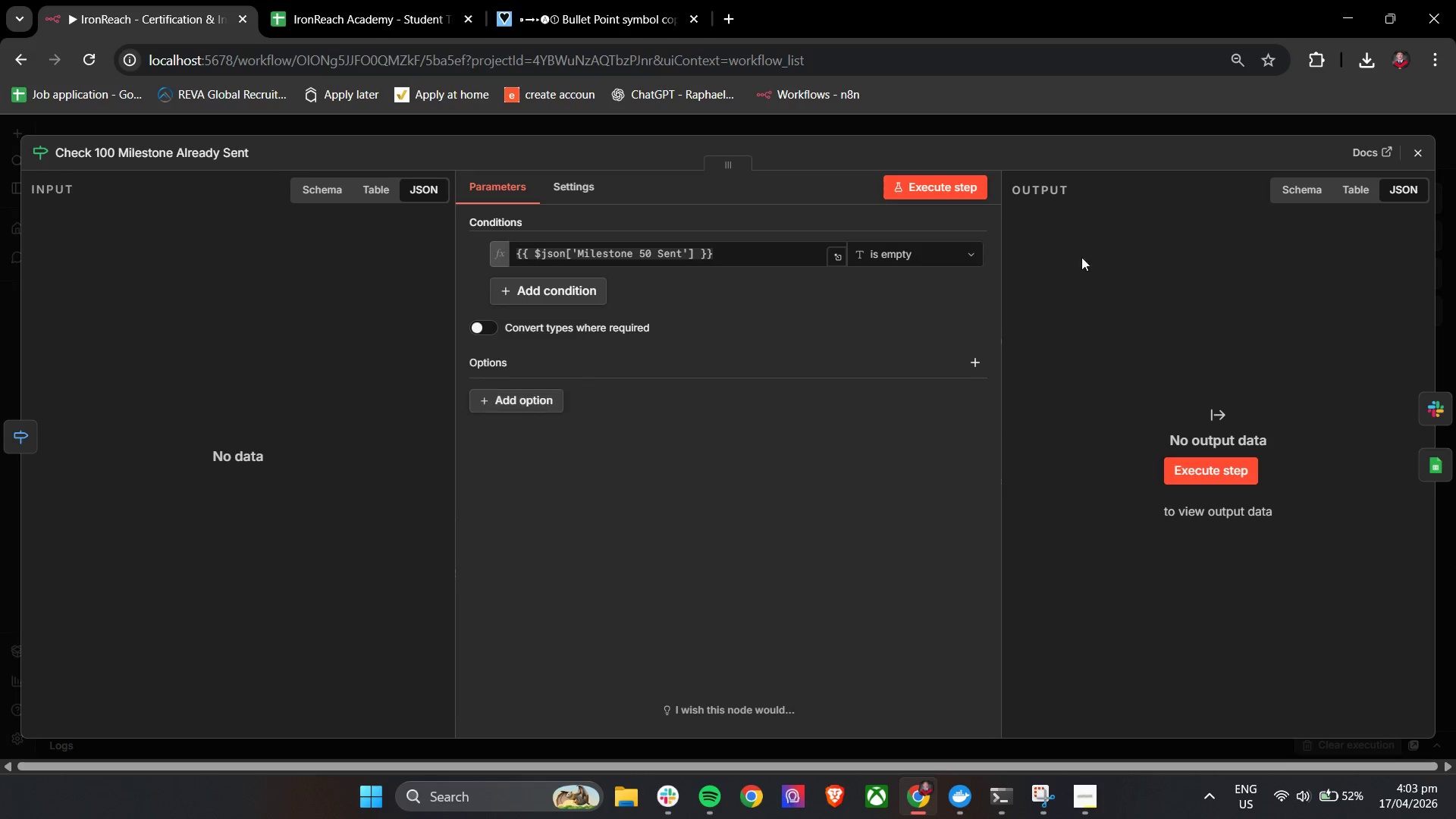 
left_click([1407, 149])
 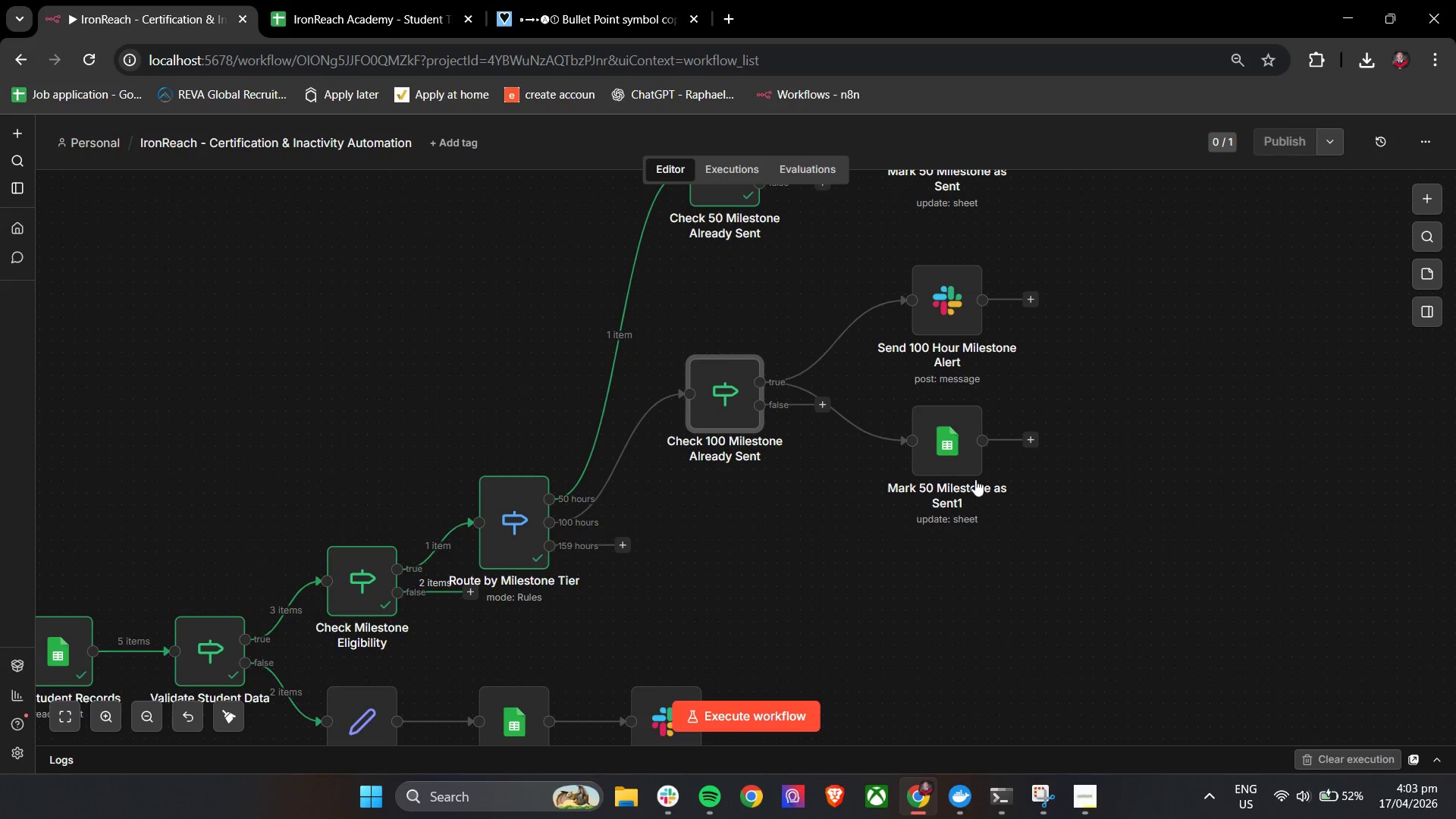 
hold_key(key=ShiftLeft, duration=0.98)
scroll: coordinate [835, 535], scroll_direction: up, amount: 11.0
 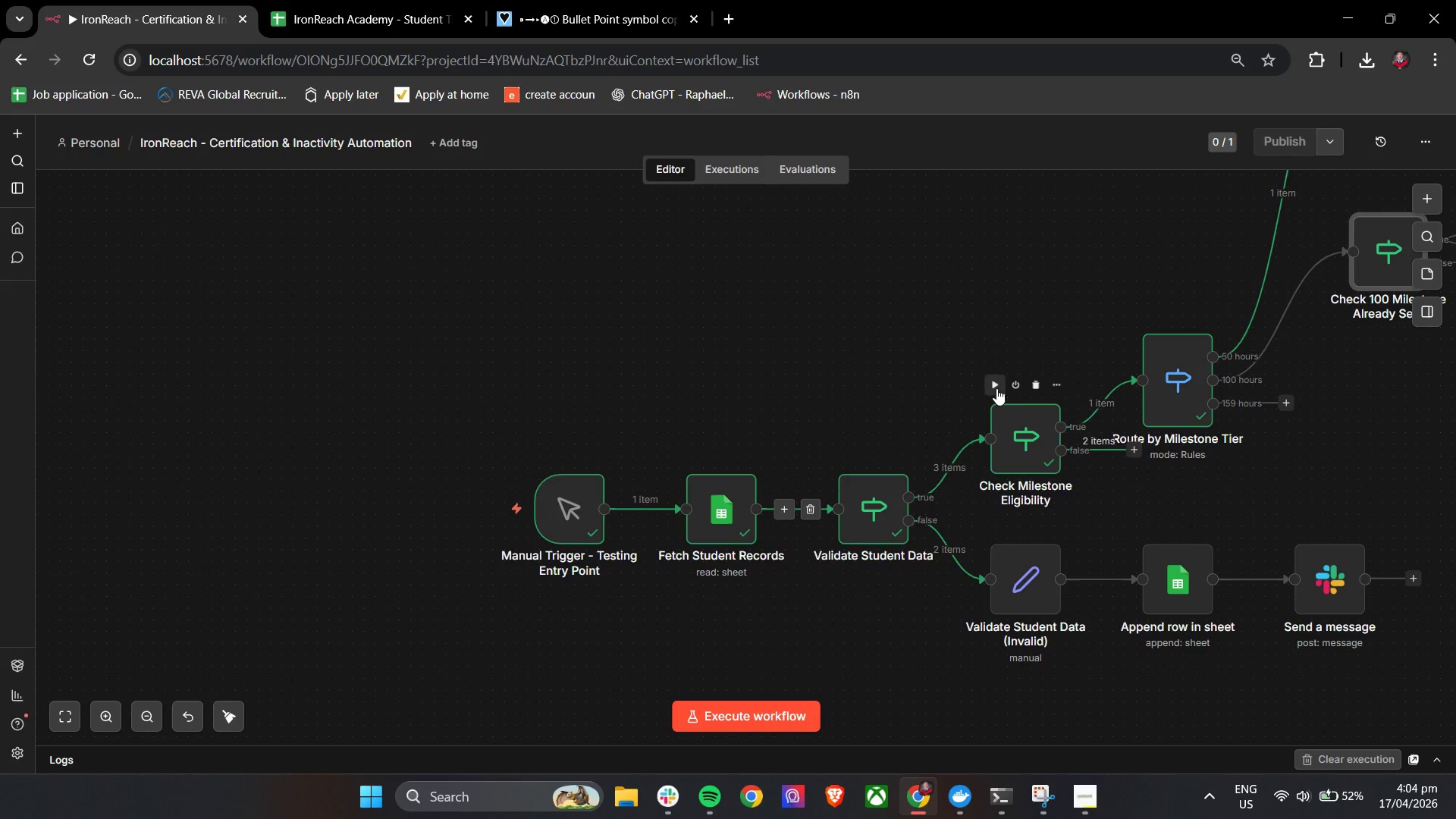 
double_click([726, 512])
 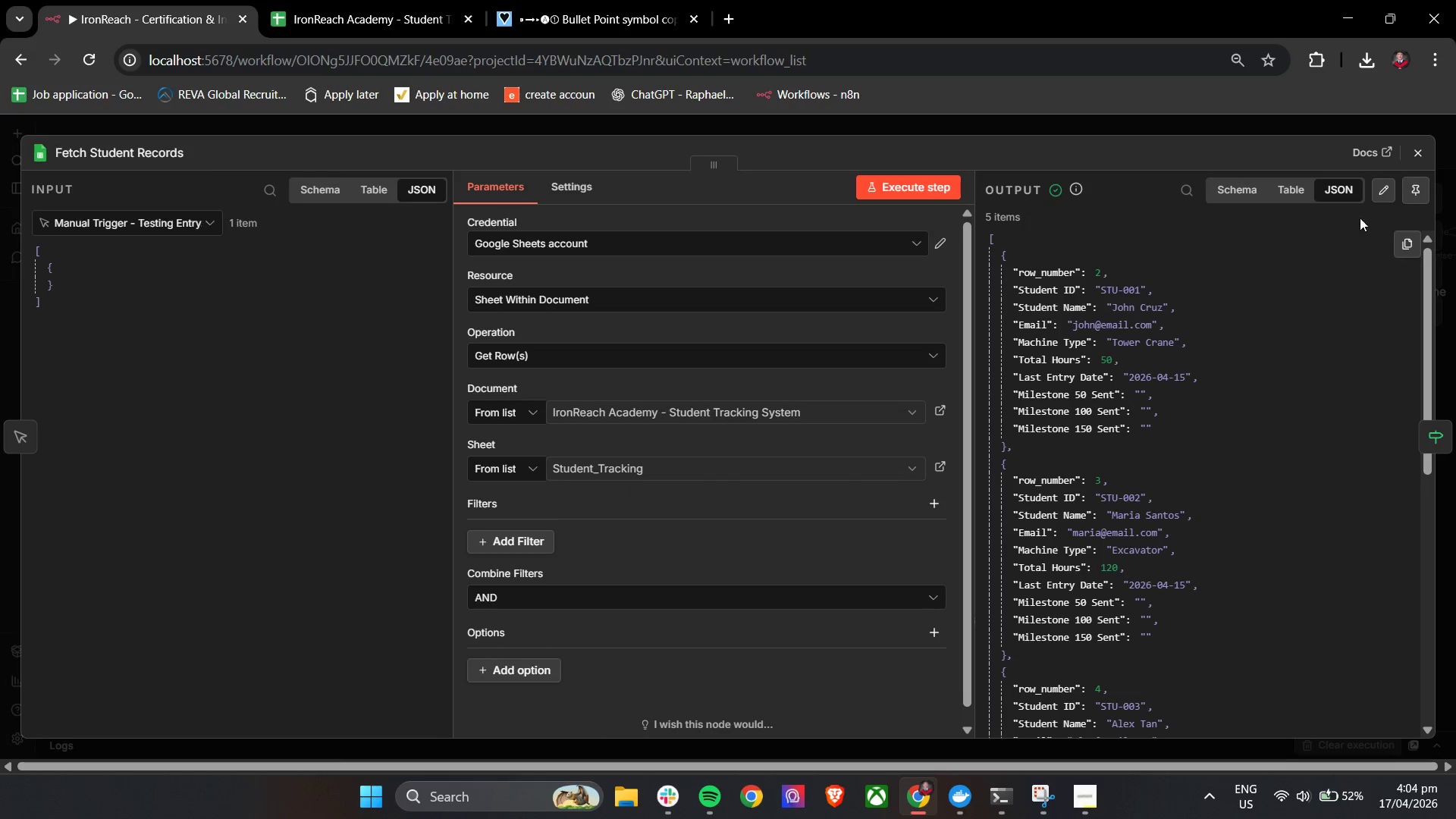 
left_click([1383, 189])
 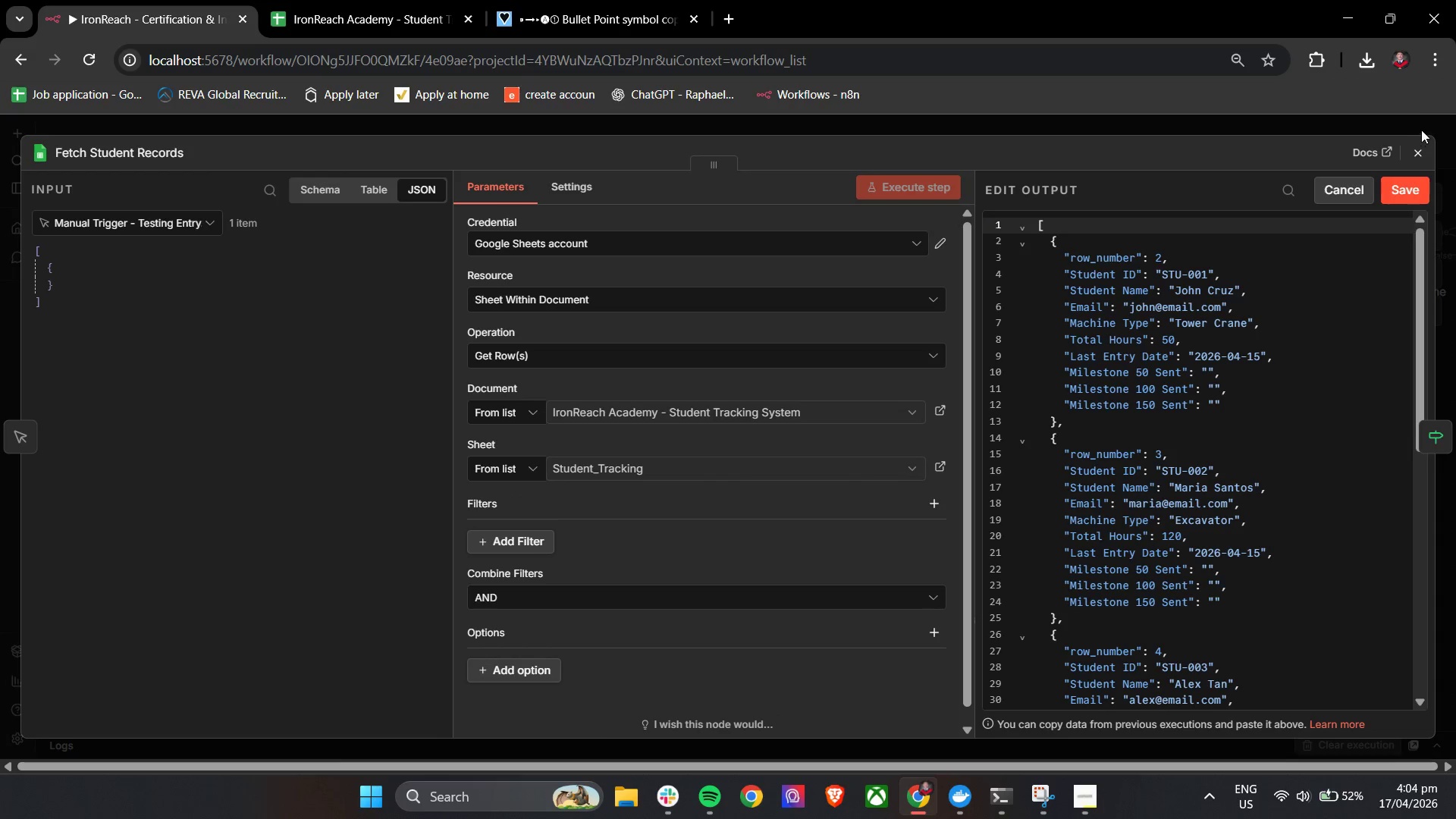 
left_click([1420, 149])
 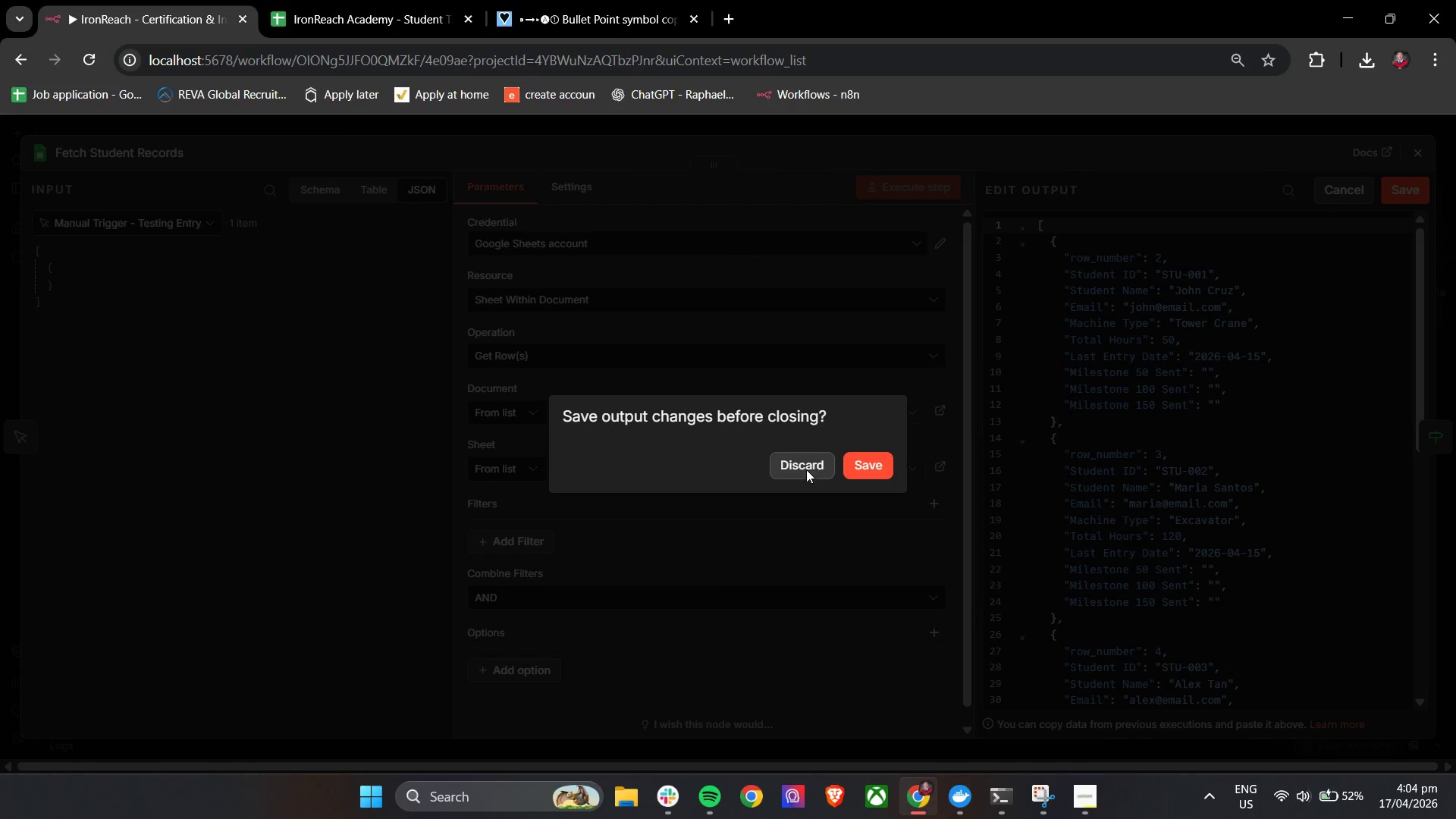 
left_click([806, 469])
 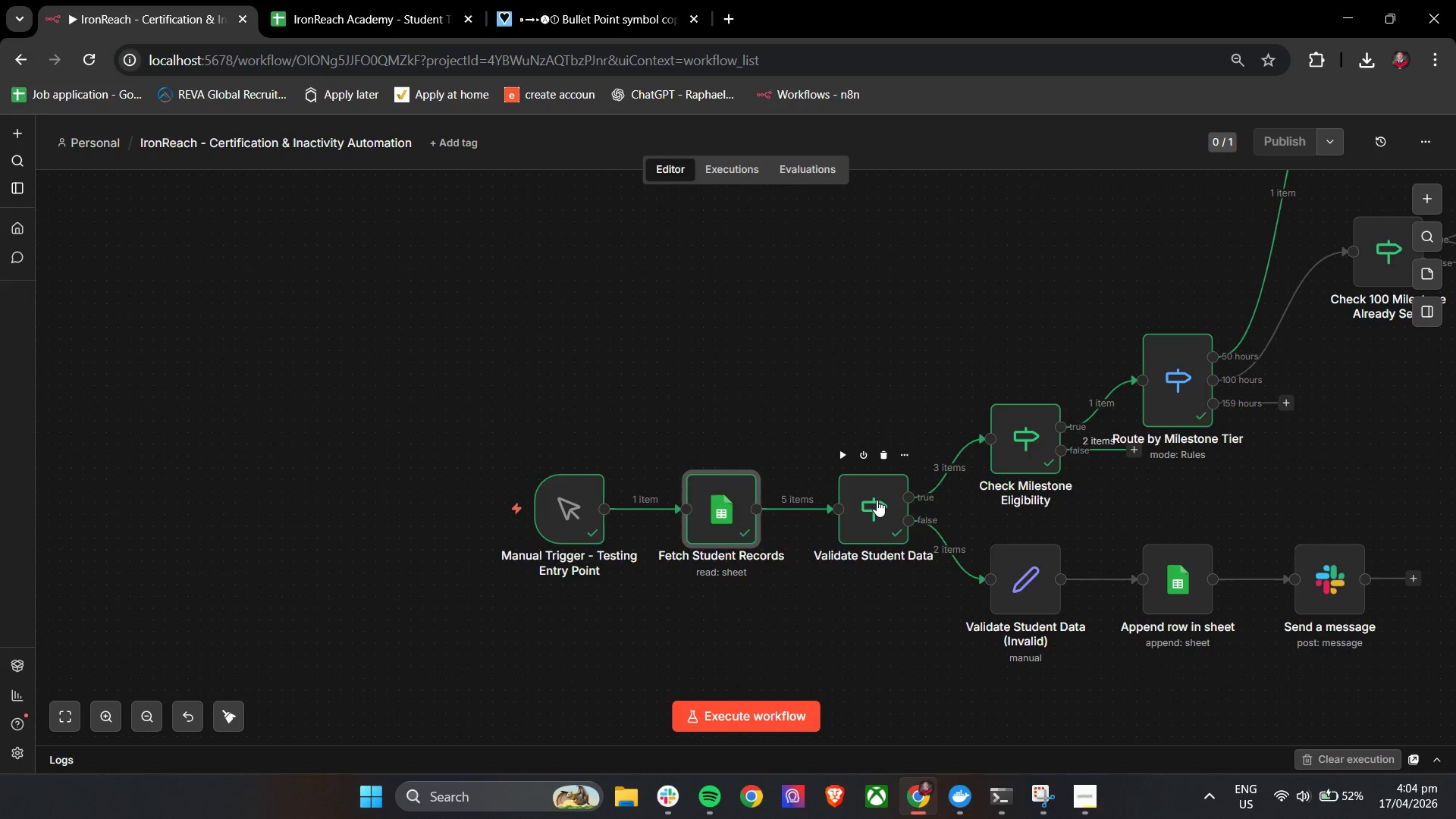 
double_click([877, 500])
 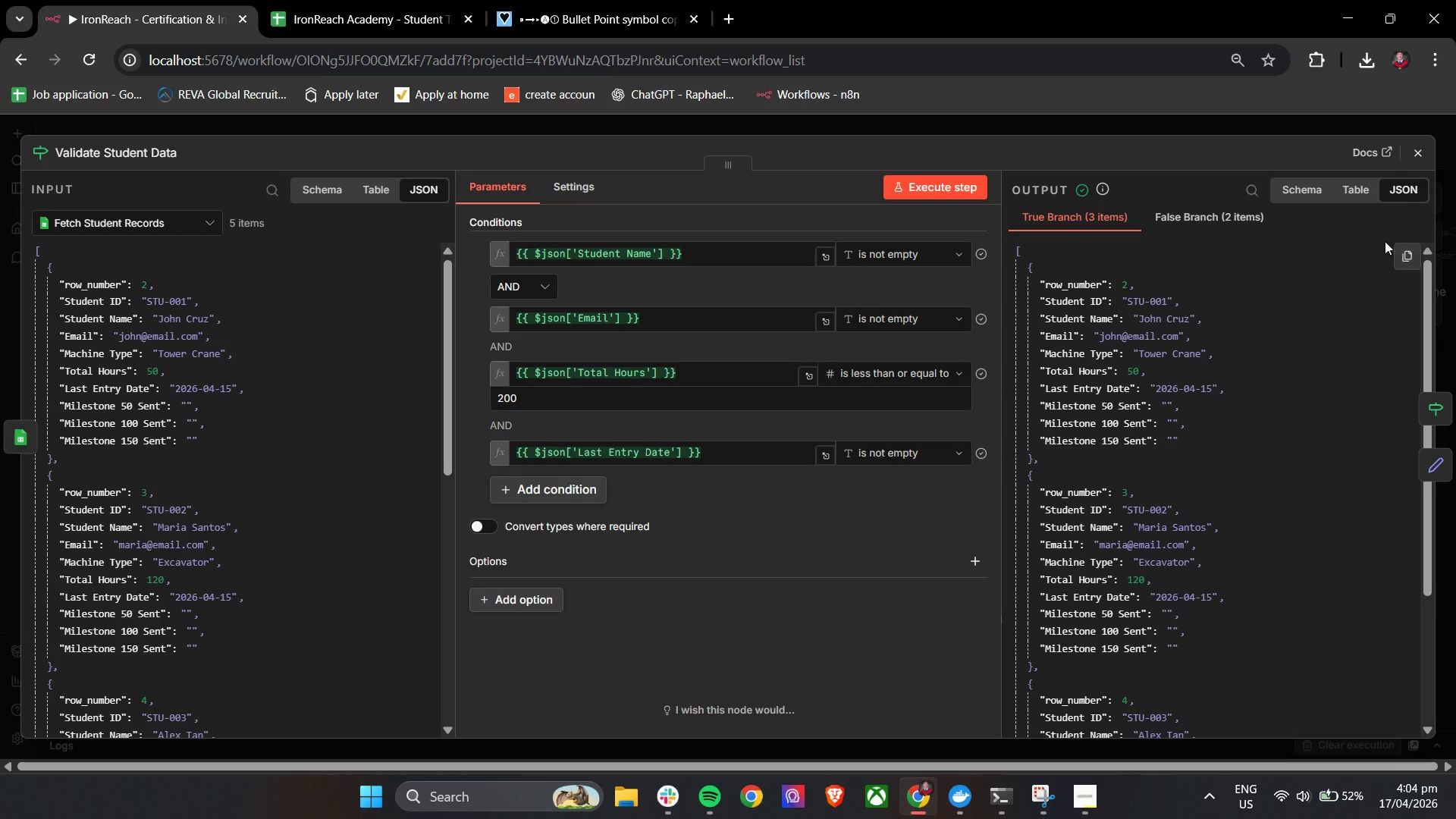 
left_click([1418, 156])
 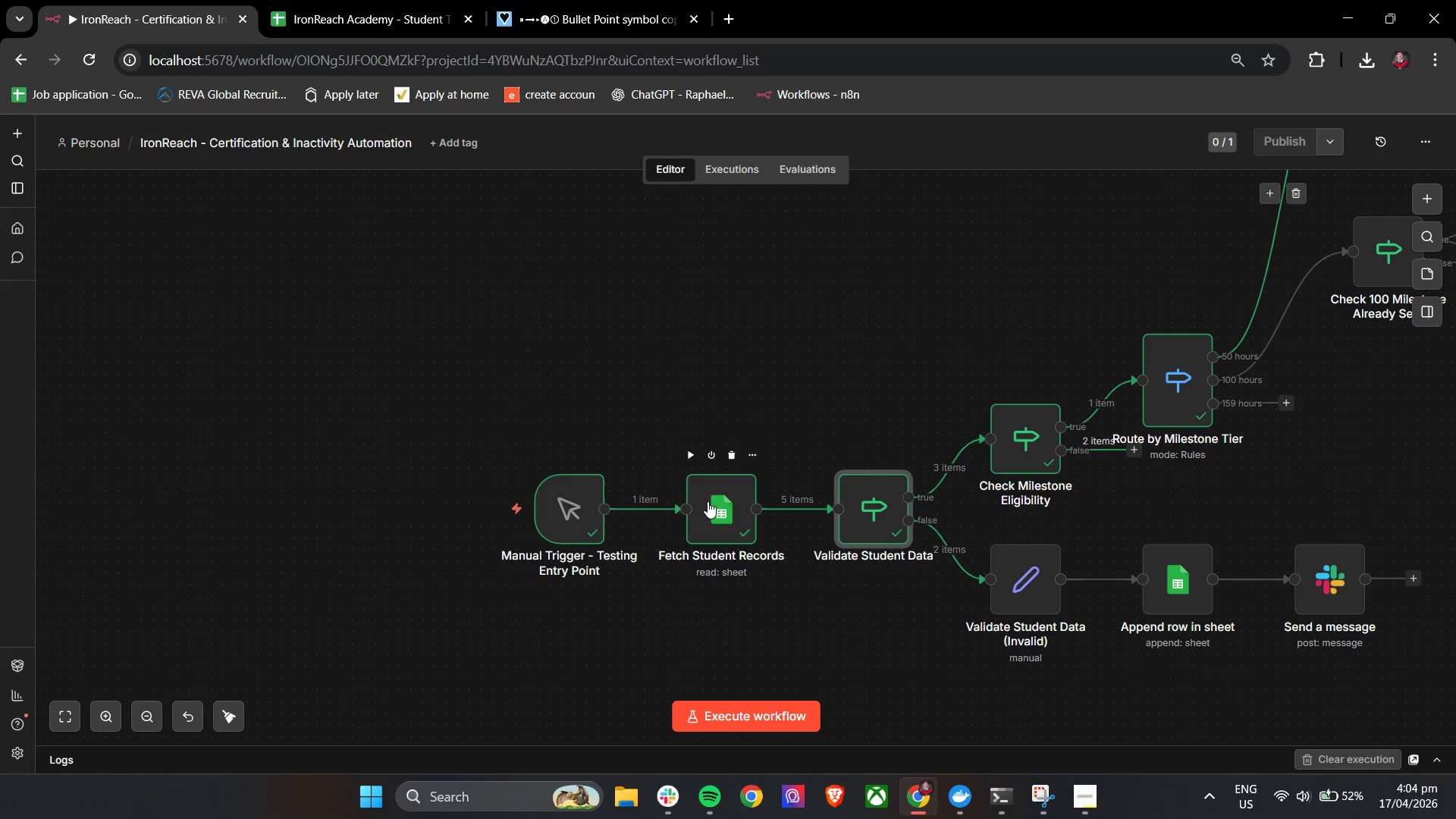 
double_click([708, 501])
 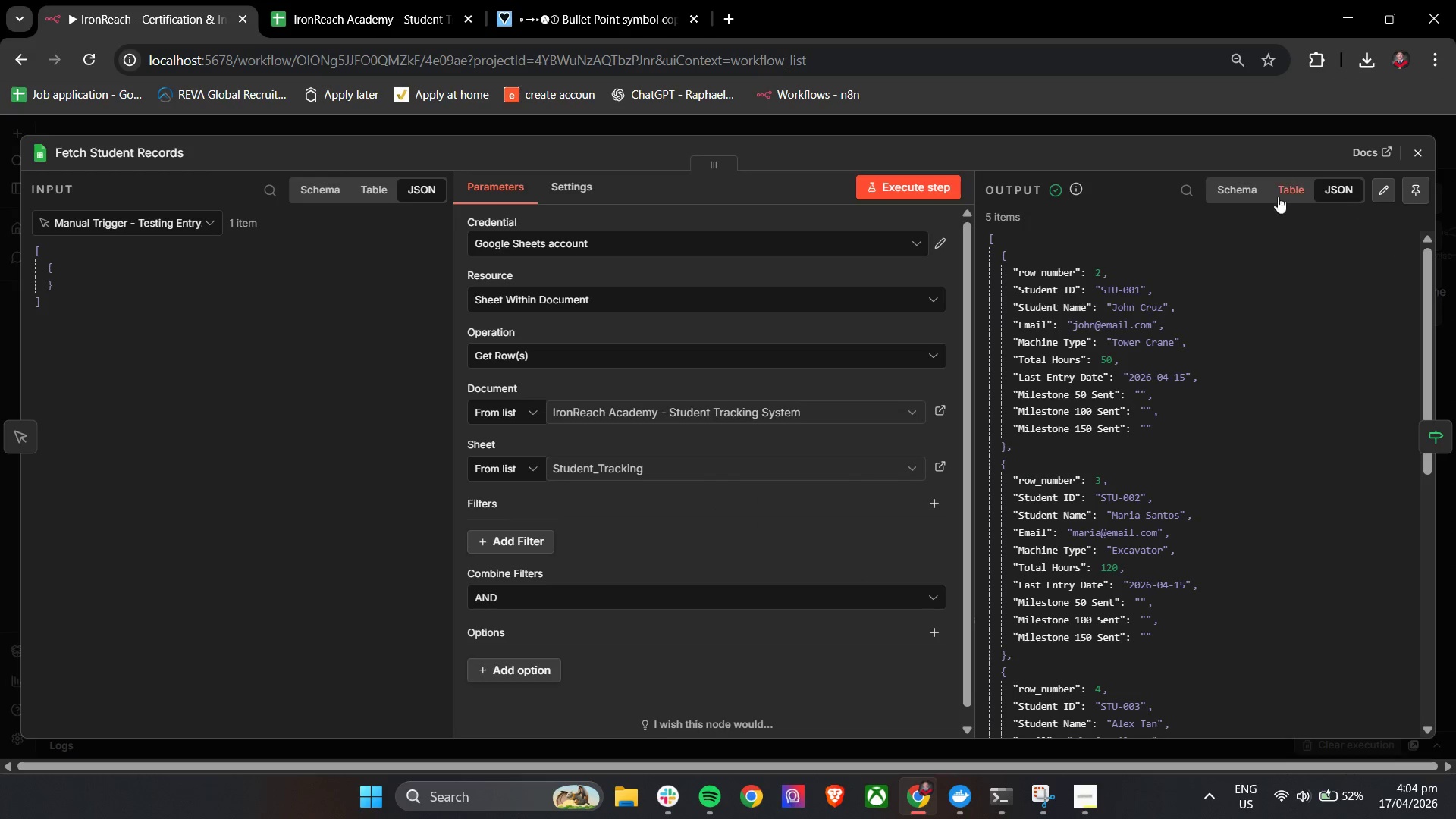 
left_click([1381, 192])
 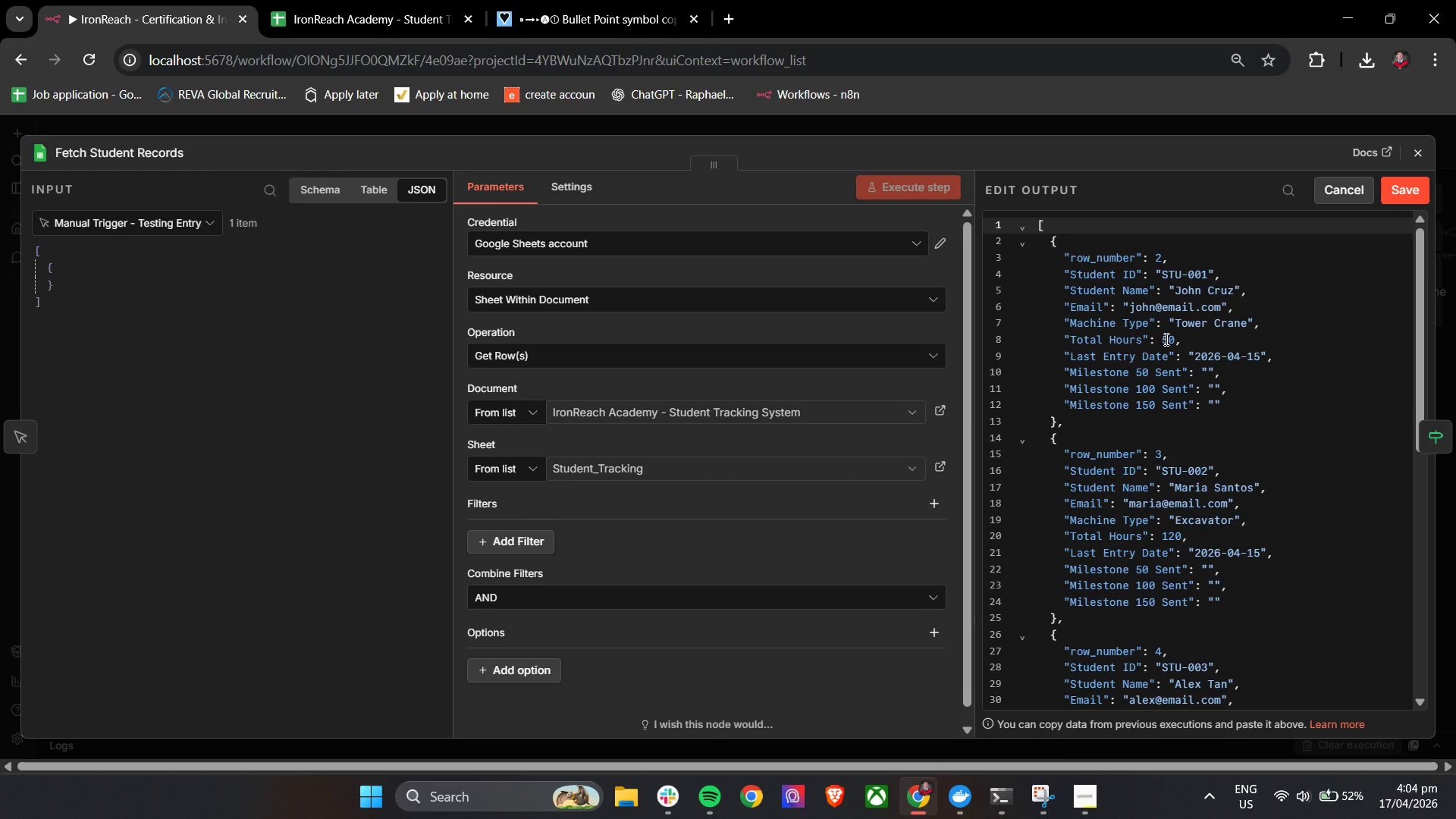 
left_click_drag(start_coordinate=[1163, 338], to_coordinate=[1174, 338])
 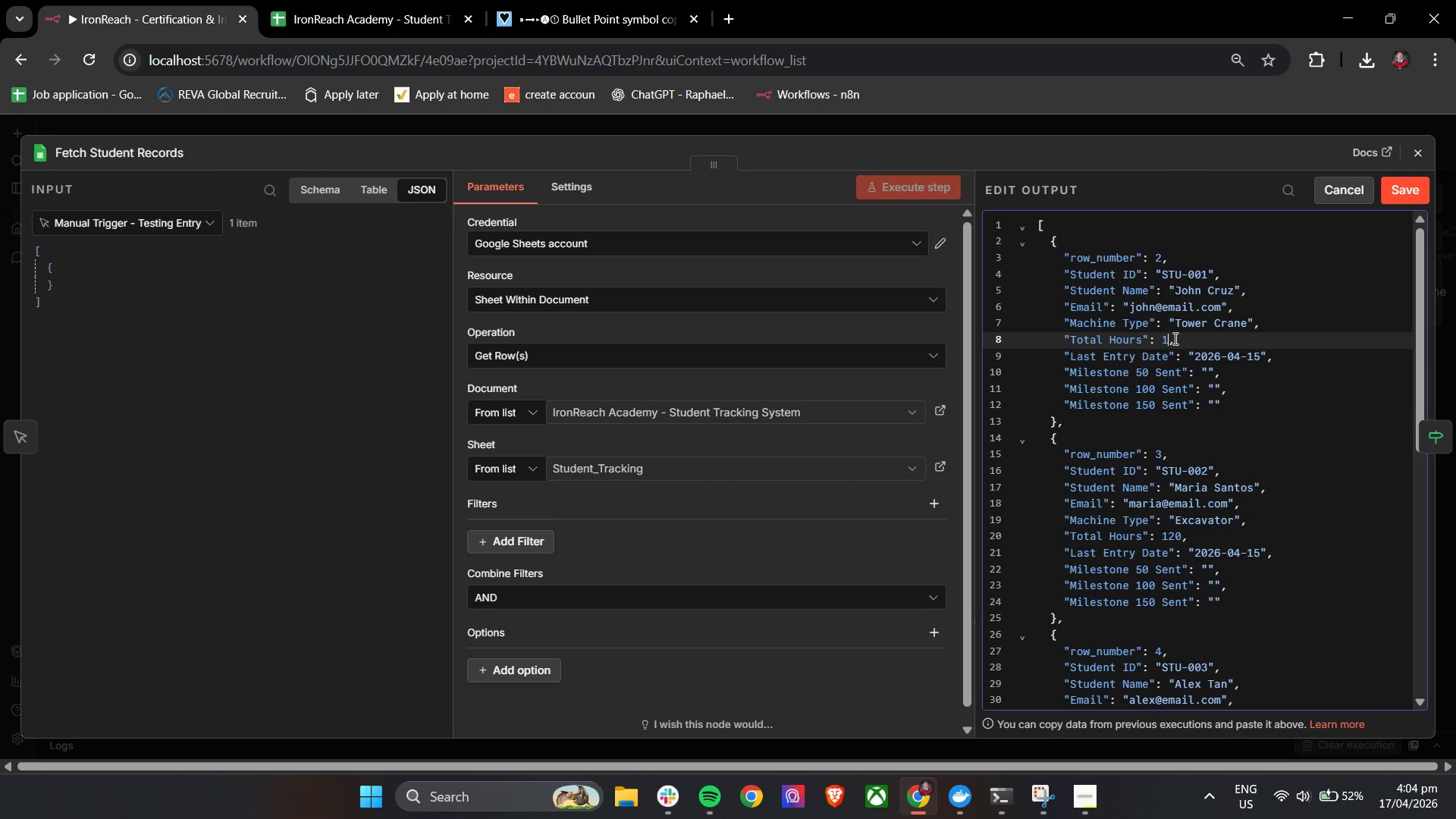 
key(1)
 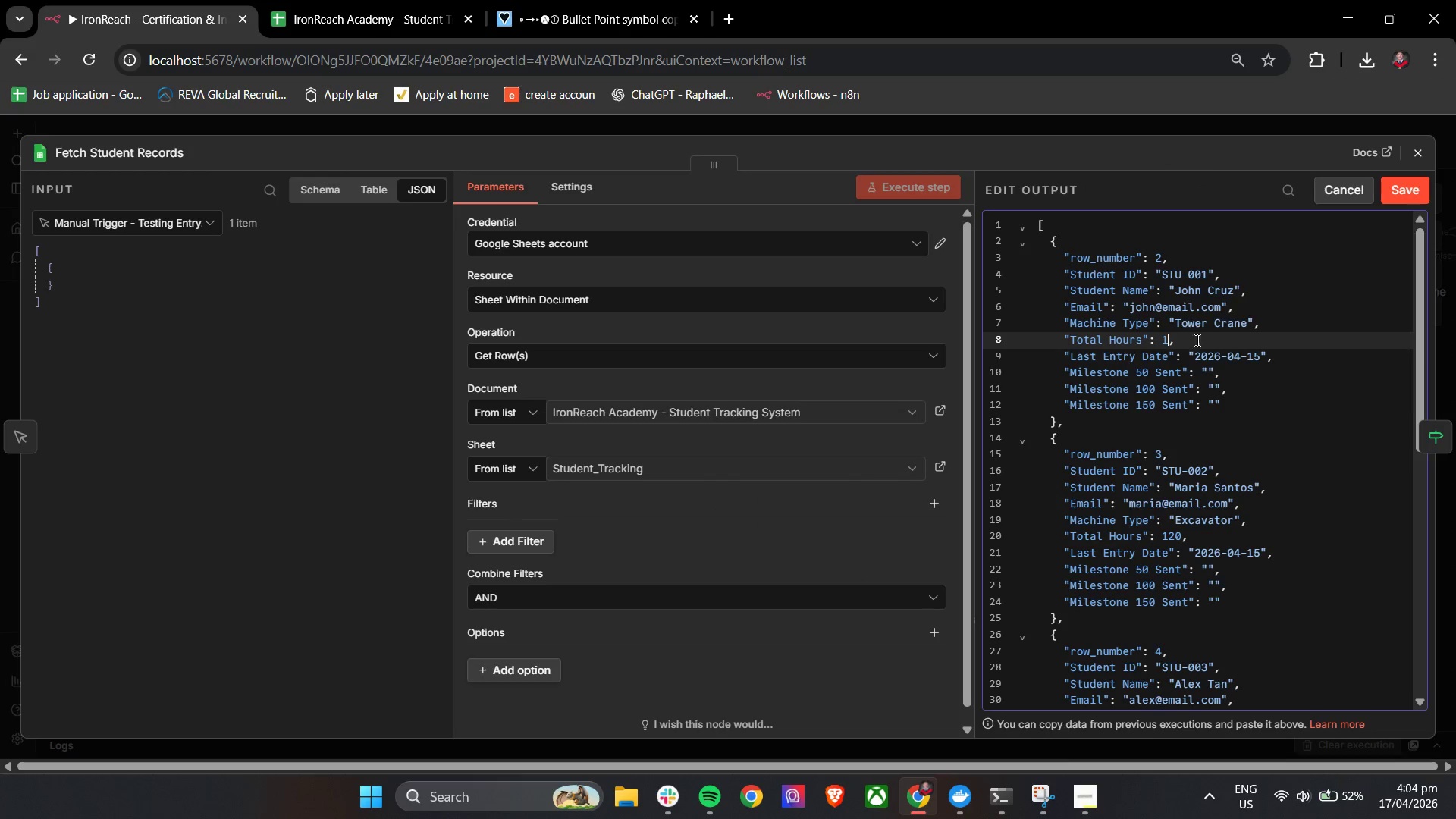 
type(00)
 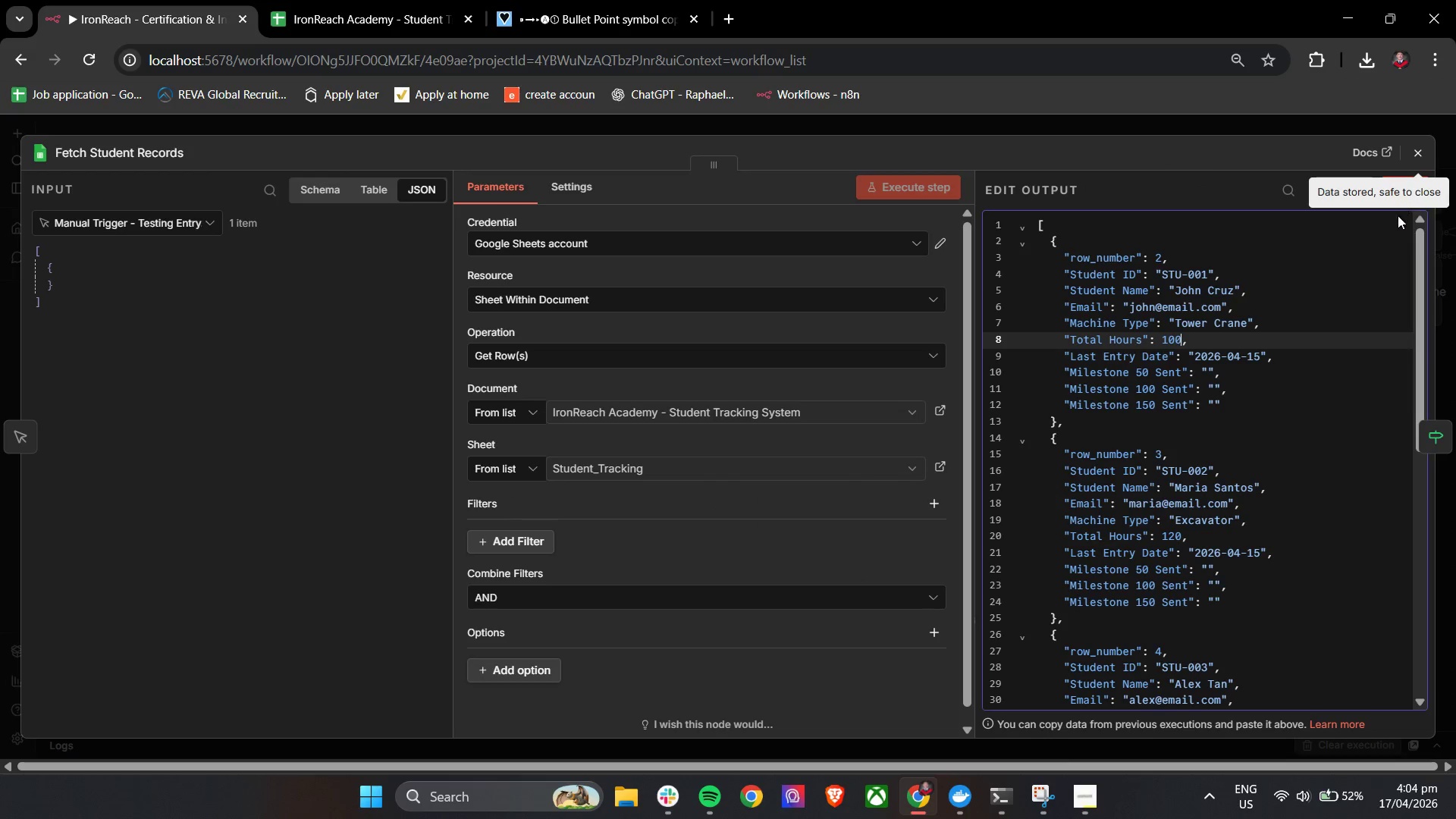 
left_click([1300, 155])
 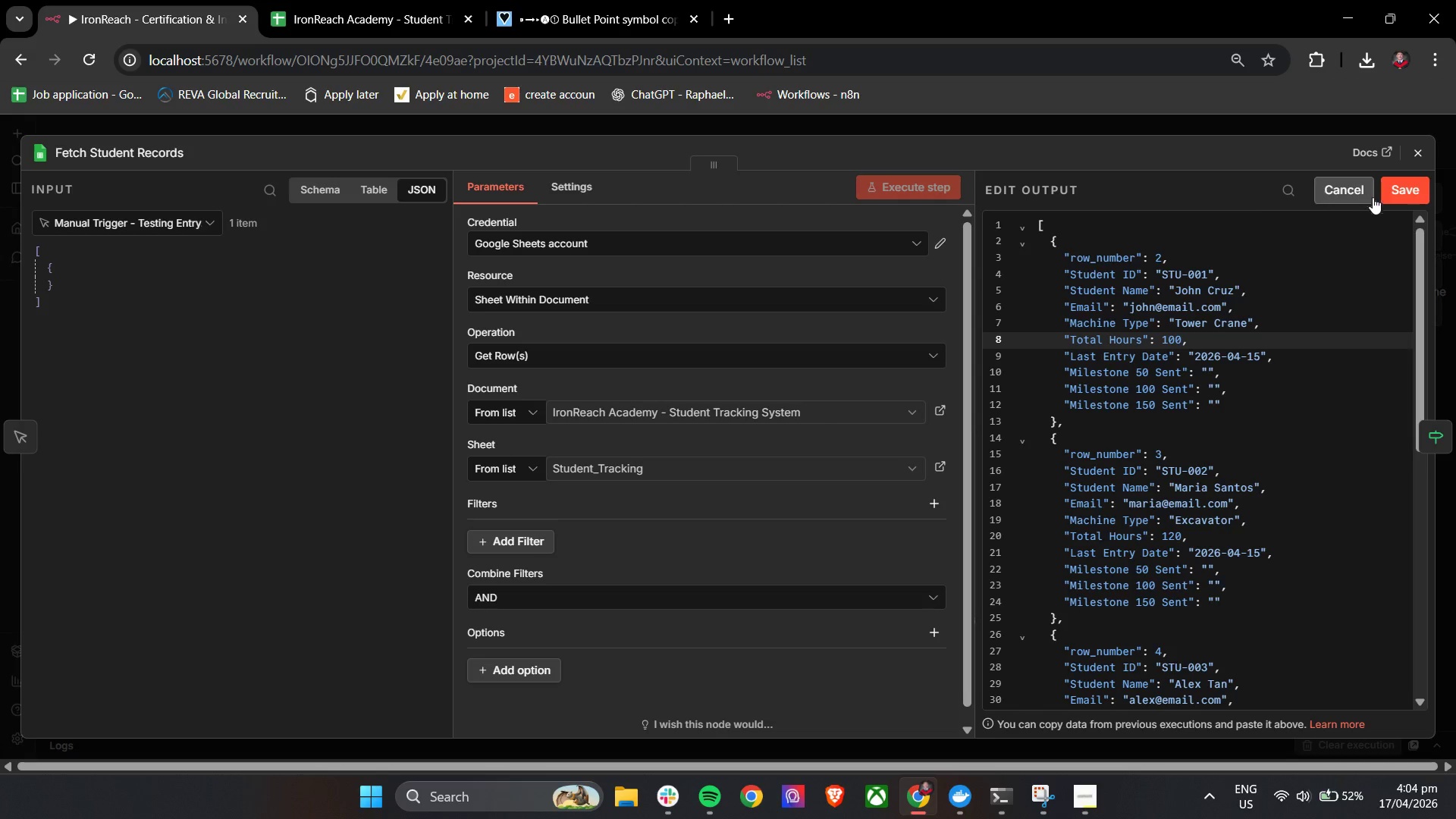 
left_click([1393, 196])
 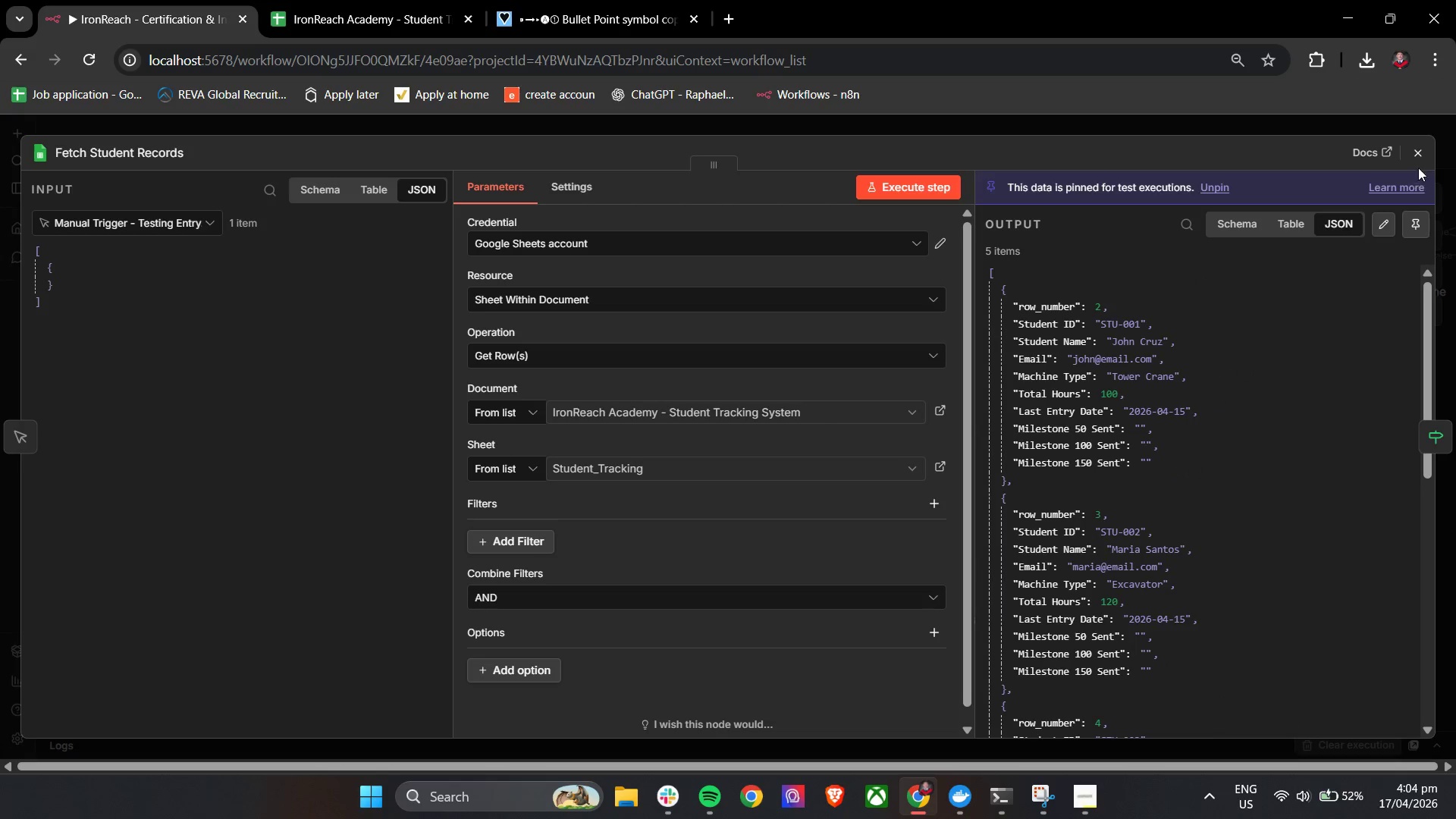 
left_click([1421, 153])
 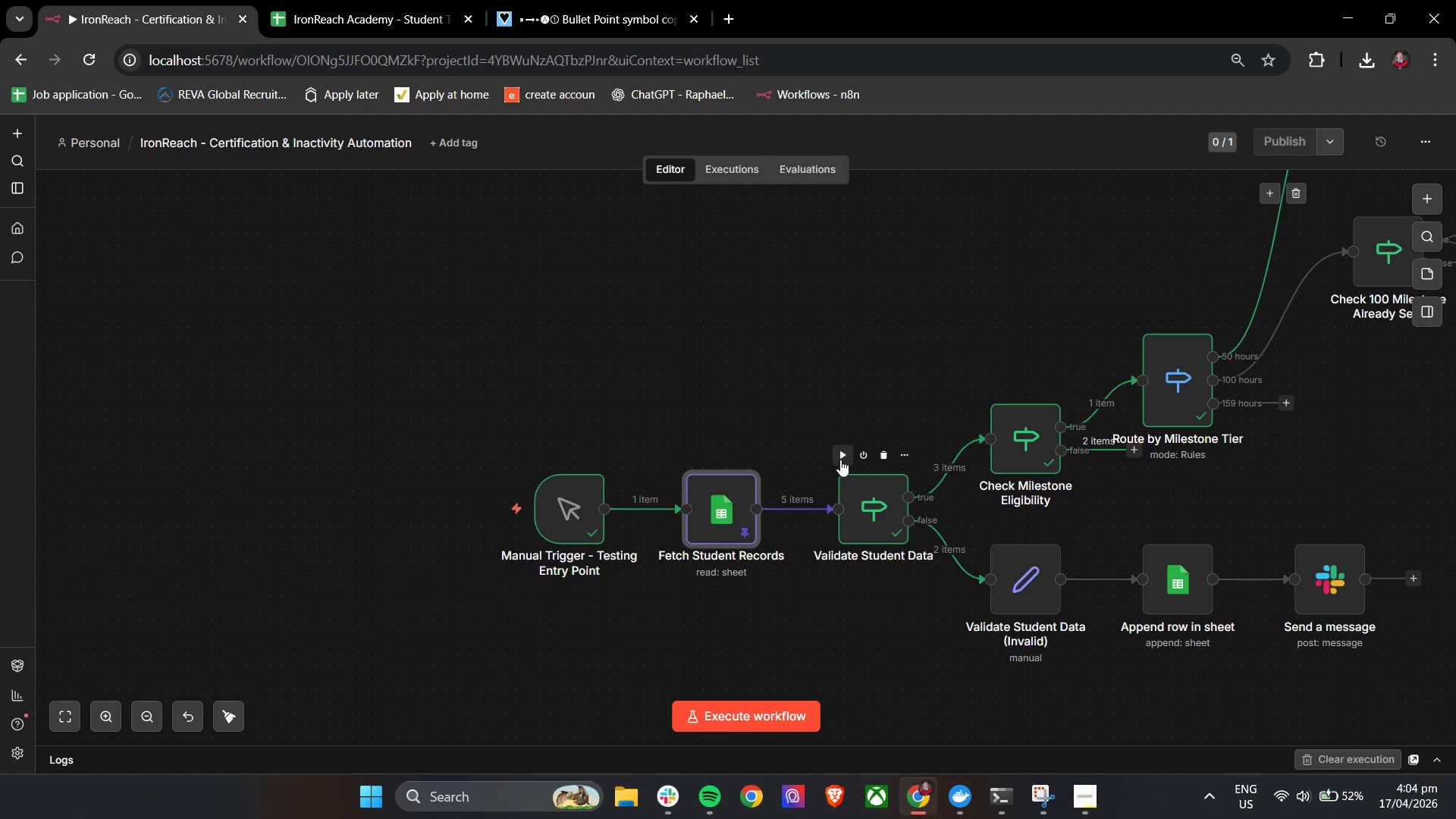 
left_click([842, 455])
 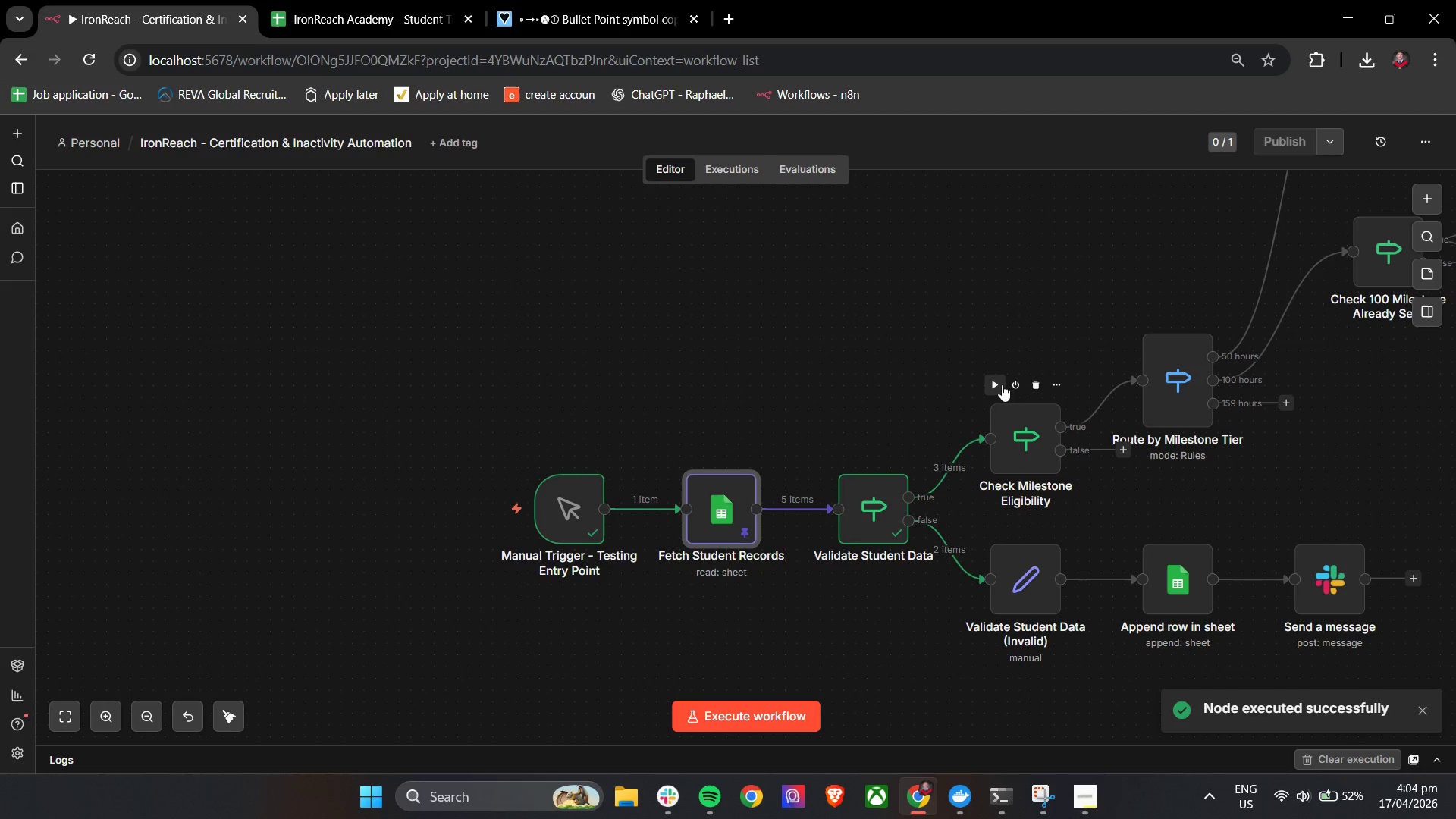 
left_click([994, 388])
 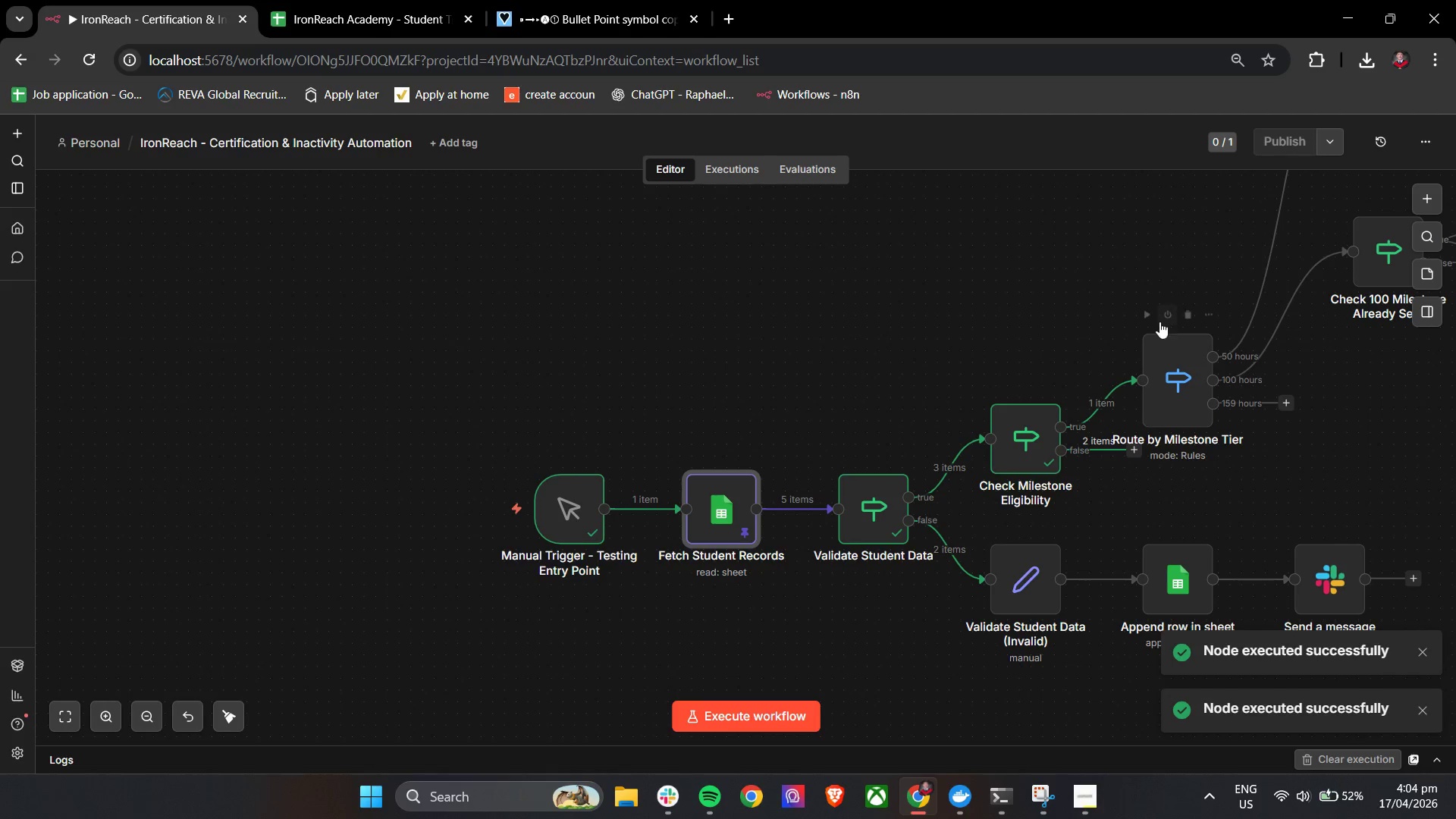 
left_click([1147, 323])
 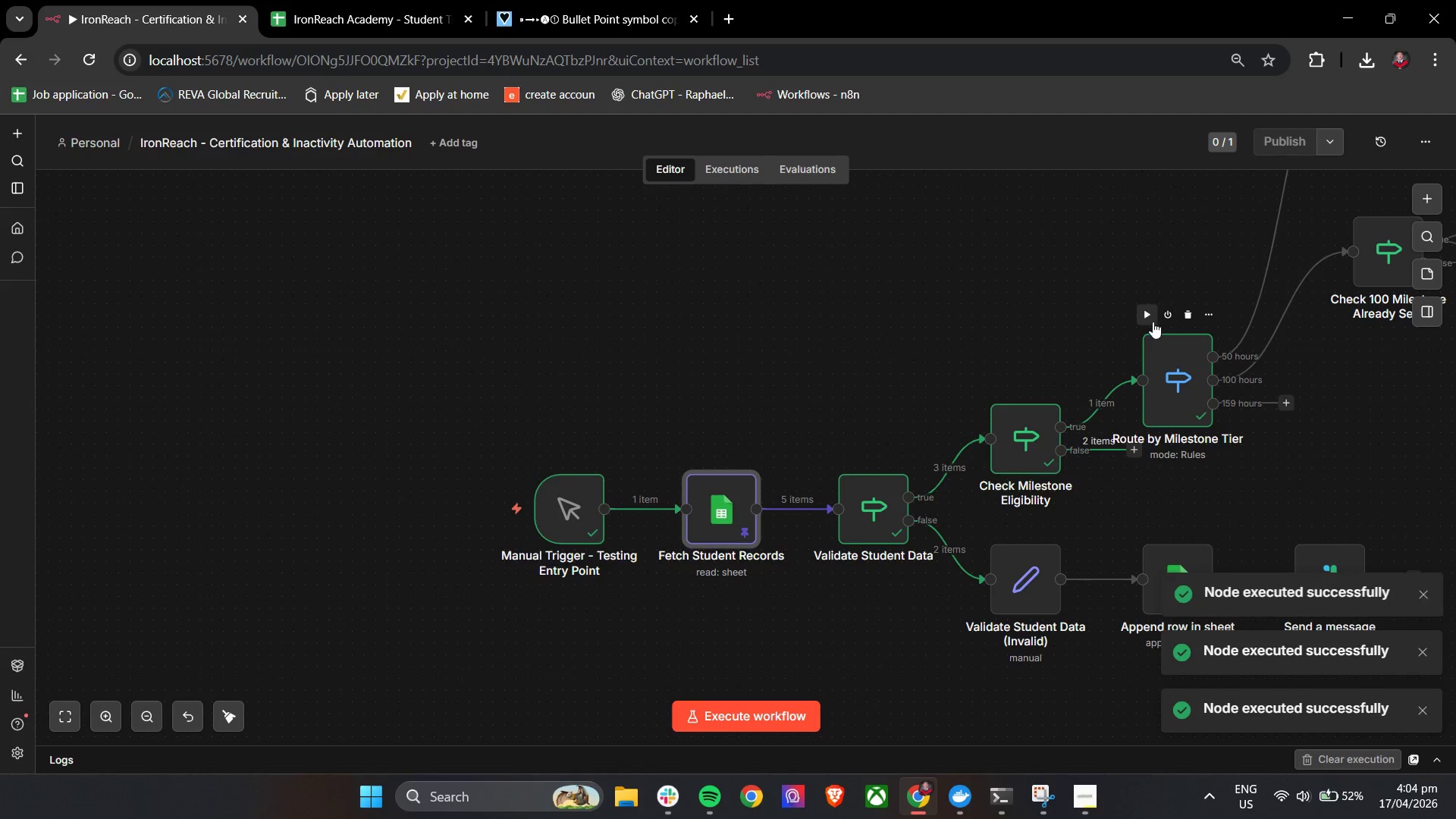 
hold_key(key=ShiftLeft, duration=0.58)
 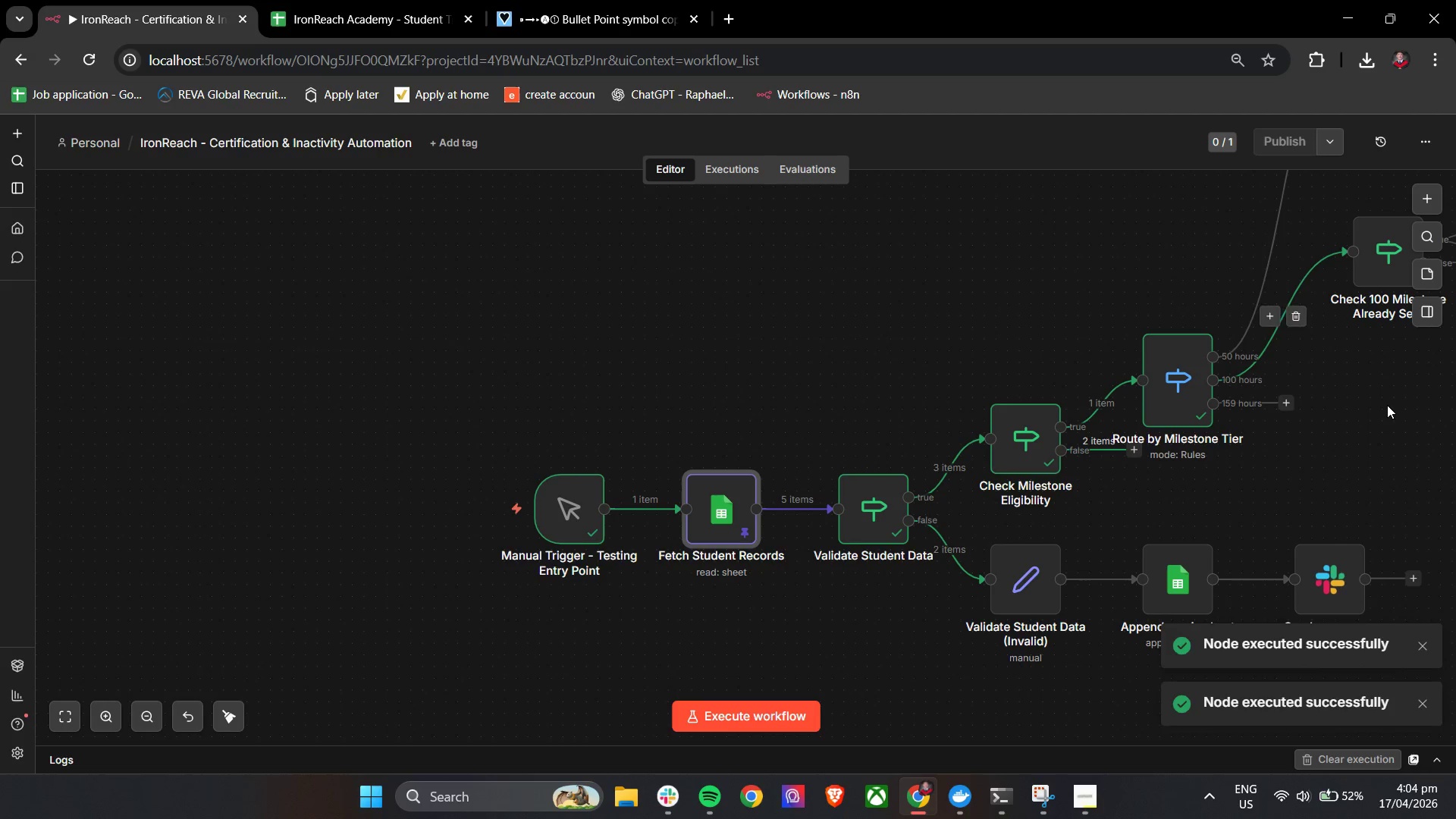 
hold_key(key=ControlLeft, duration=0.84)
left_click_drag(start_coordinate=[1383, 405], to_coordinate=[1006, 496])
 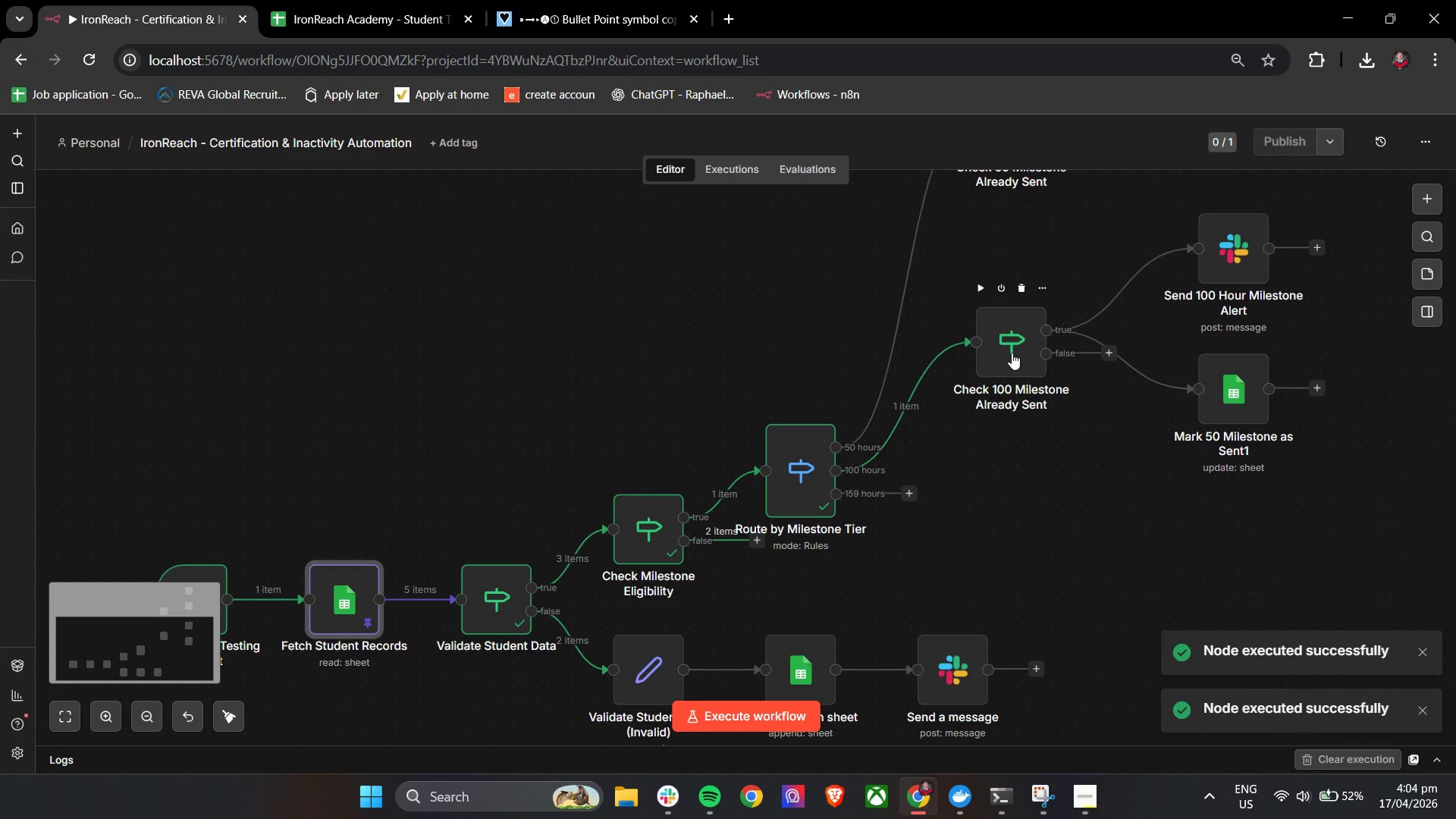 
double_click([1012, 353])
 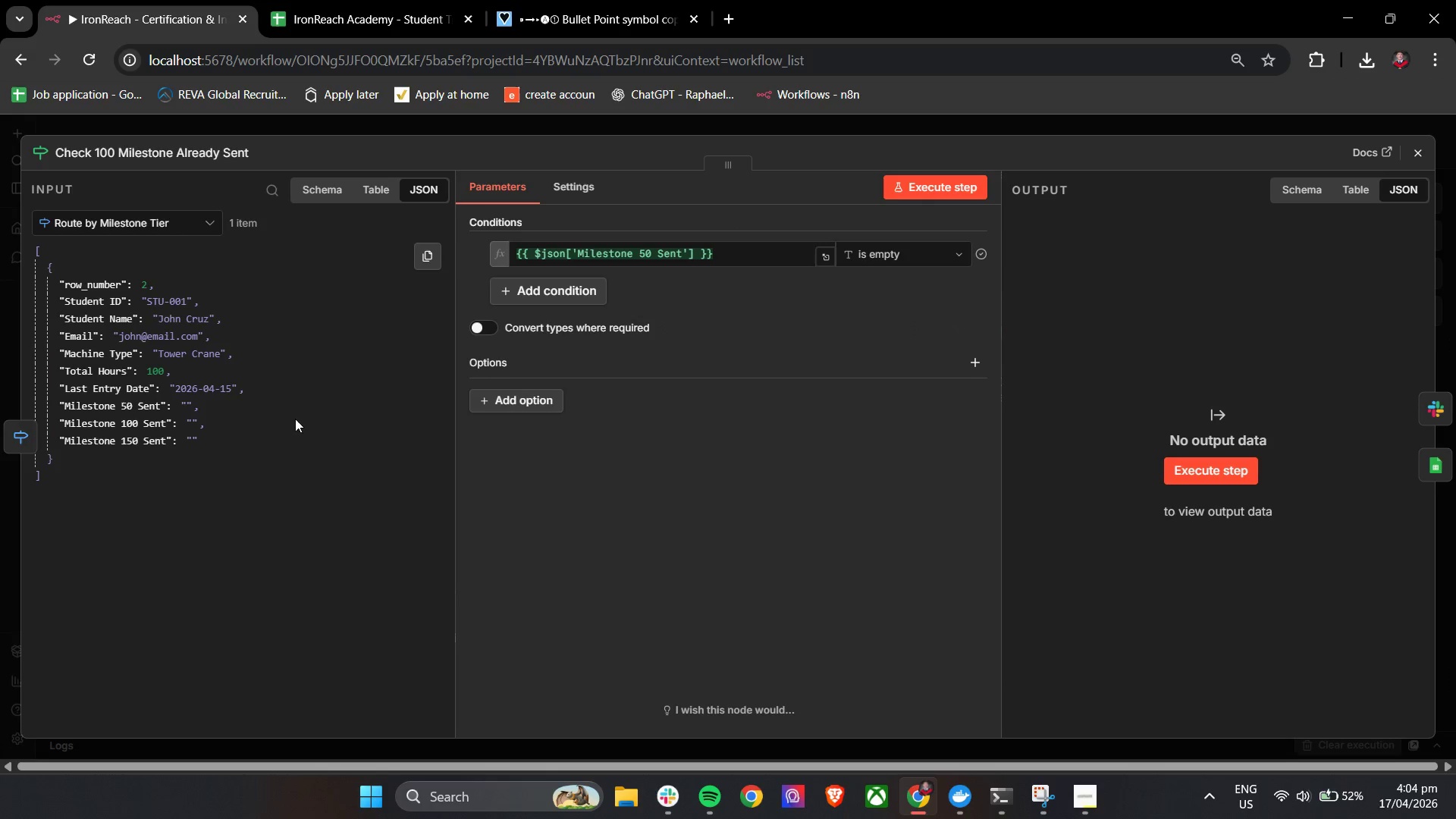 
wait(6.83)
 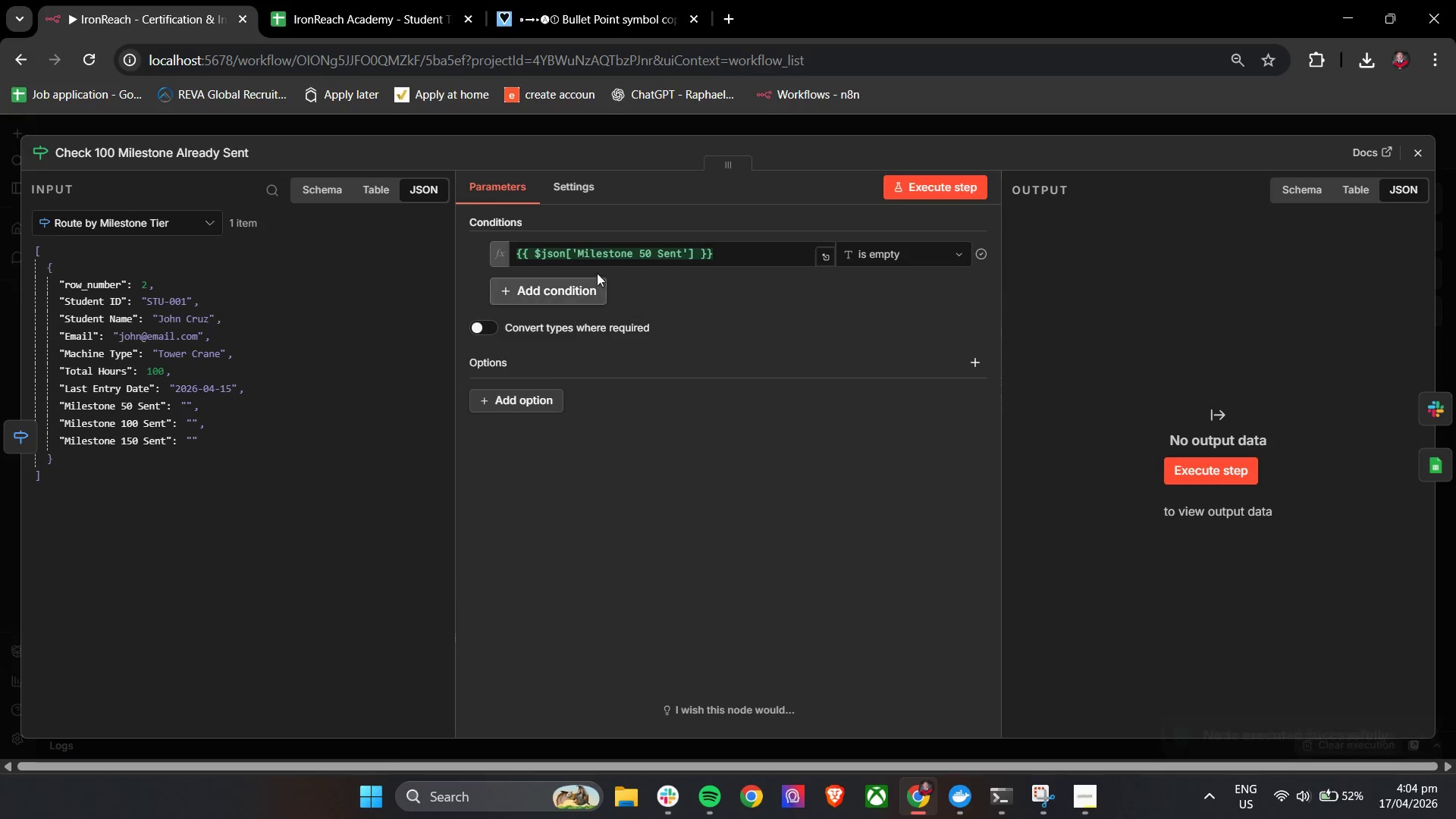 
double_click([635, 251])
 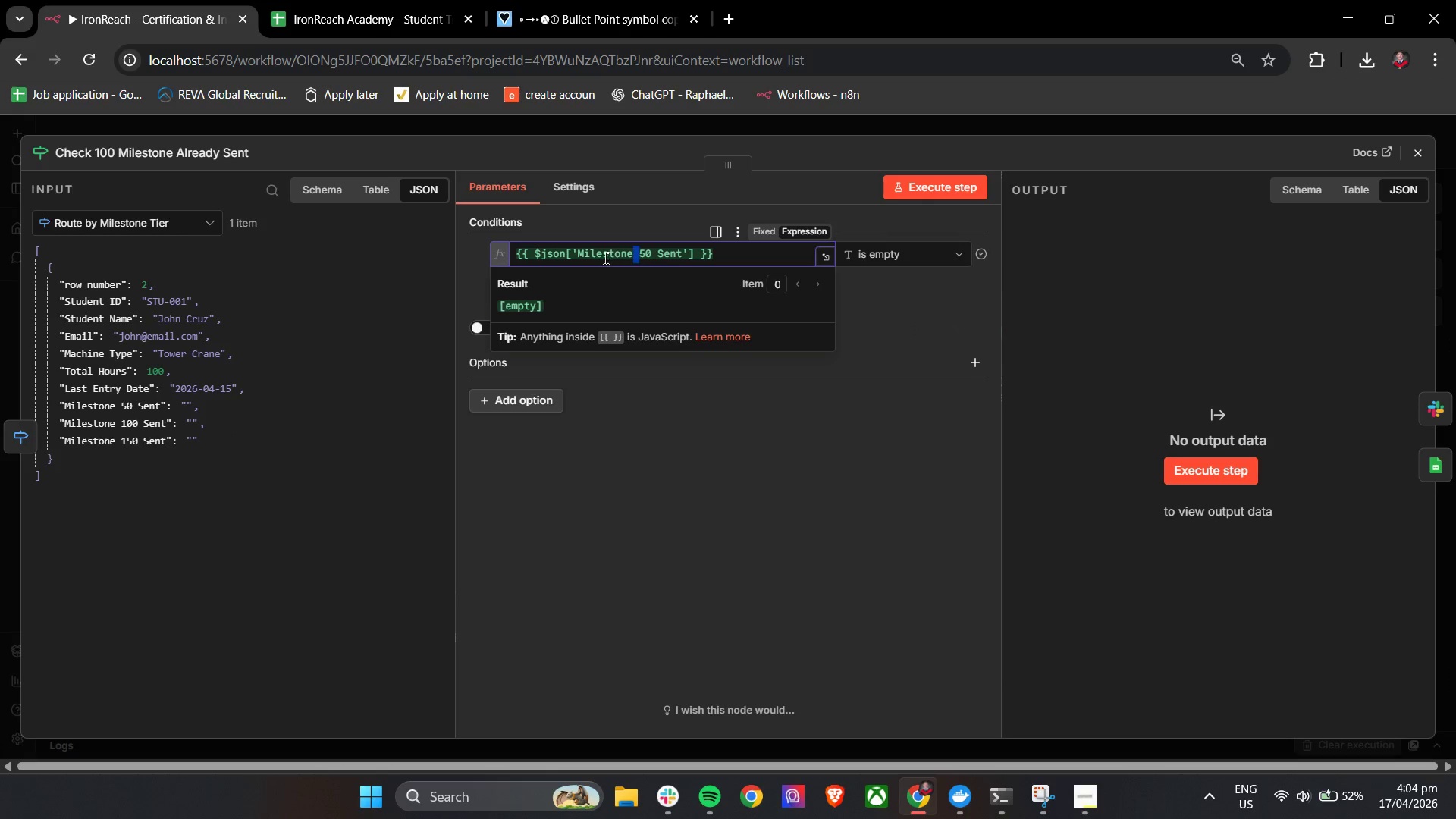 
triple_click([597, 258])
 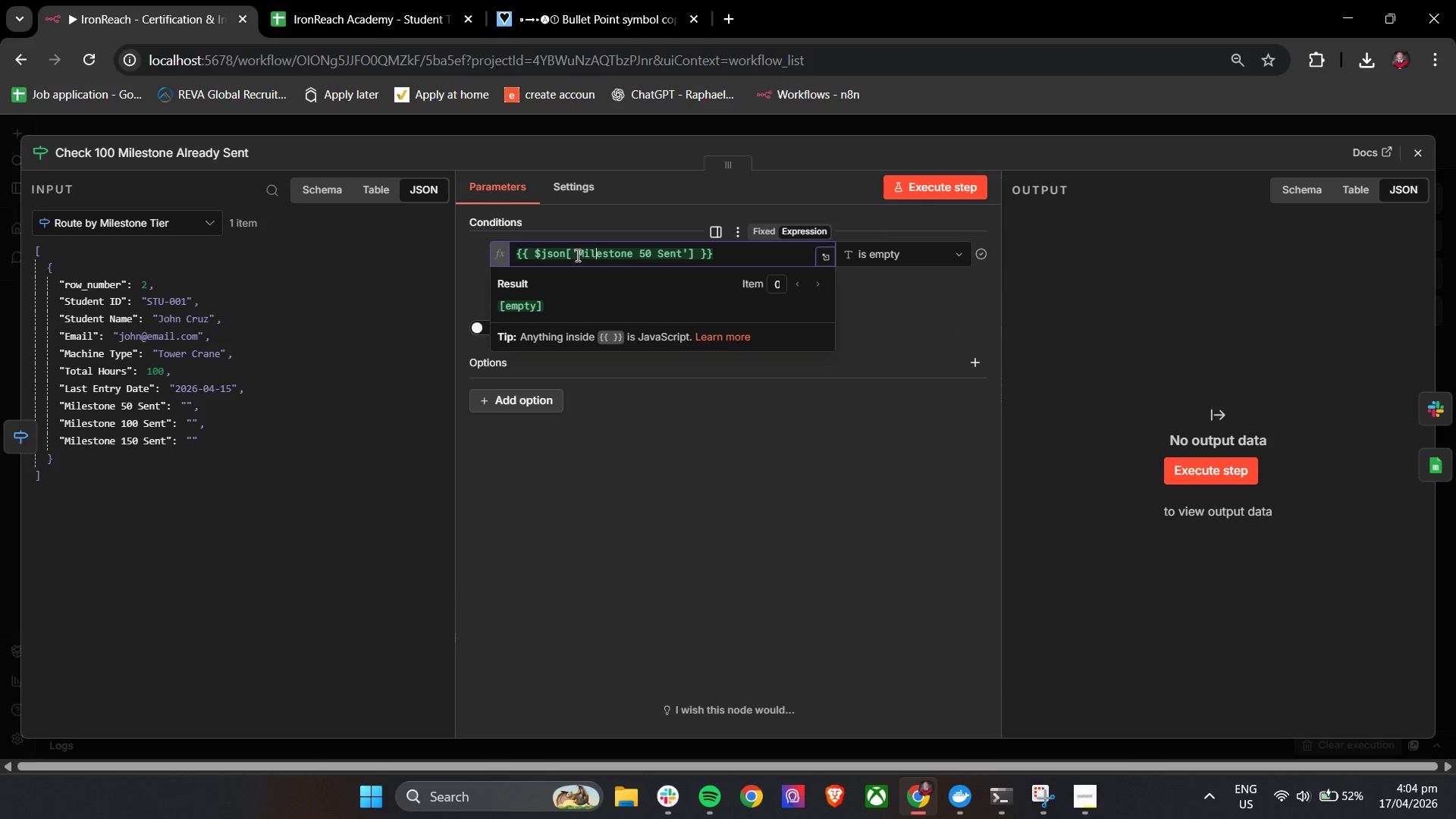 
double_click([576, 255])
 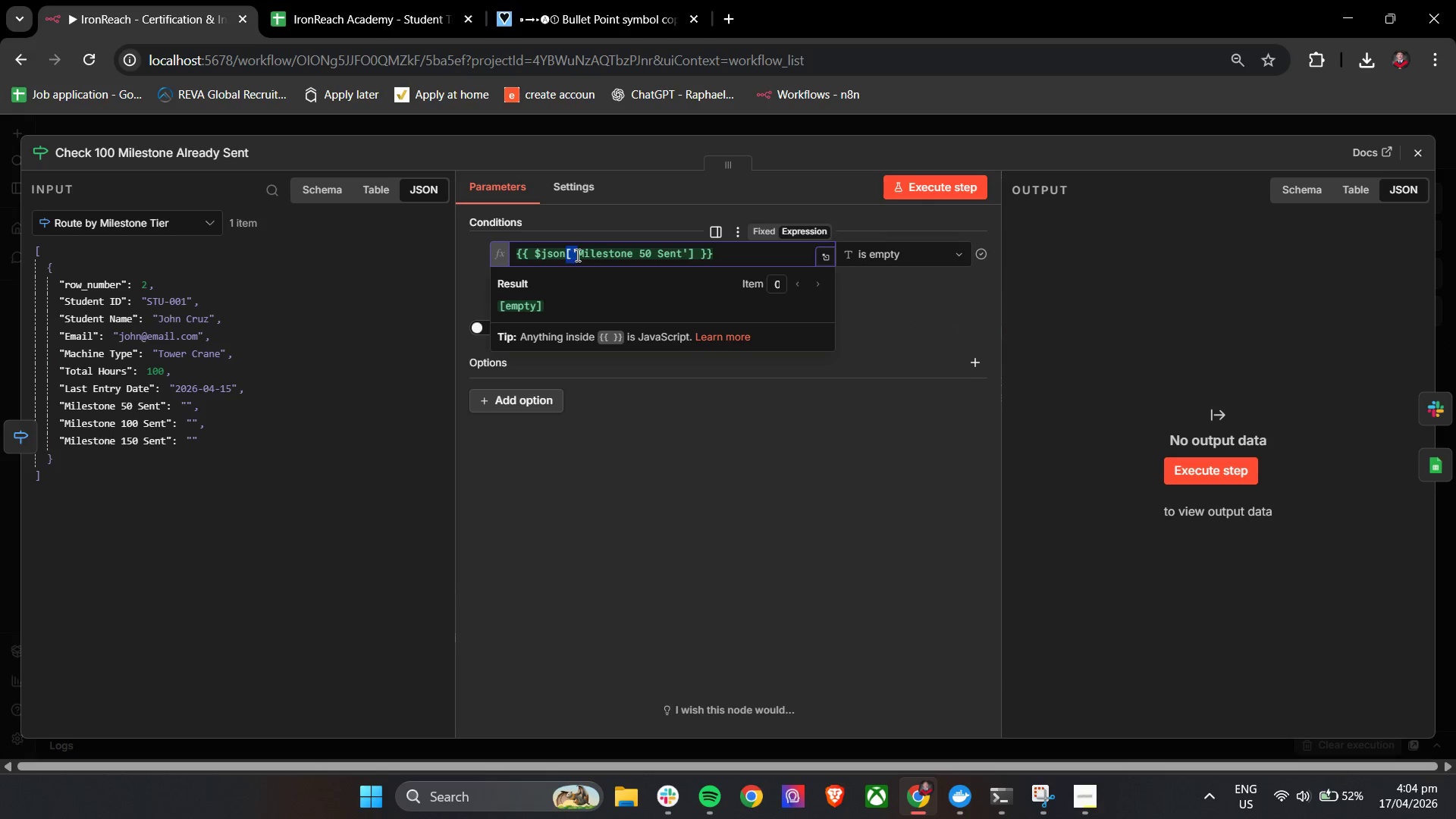 
triple_click([576, 255])
 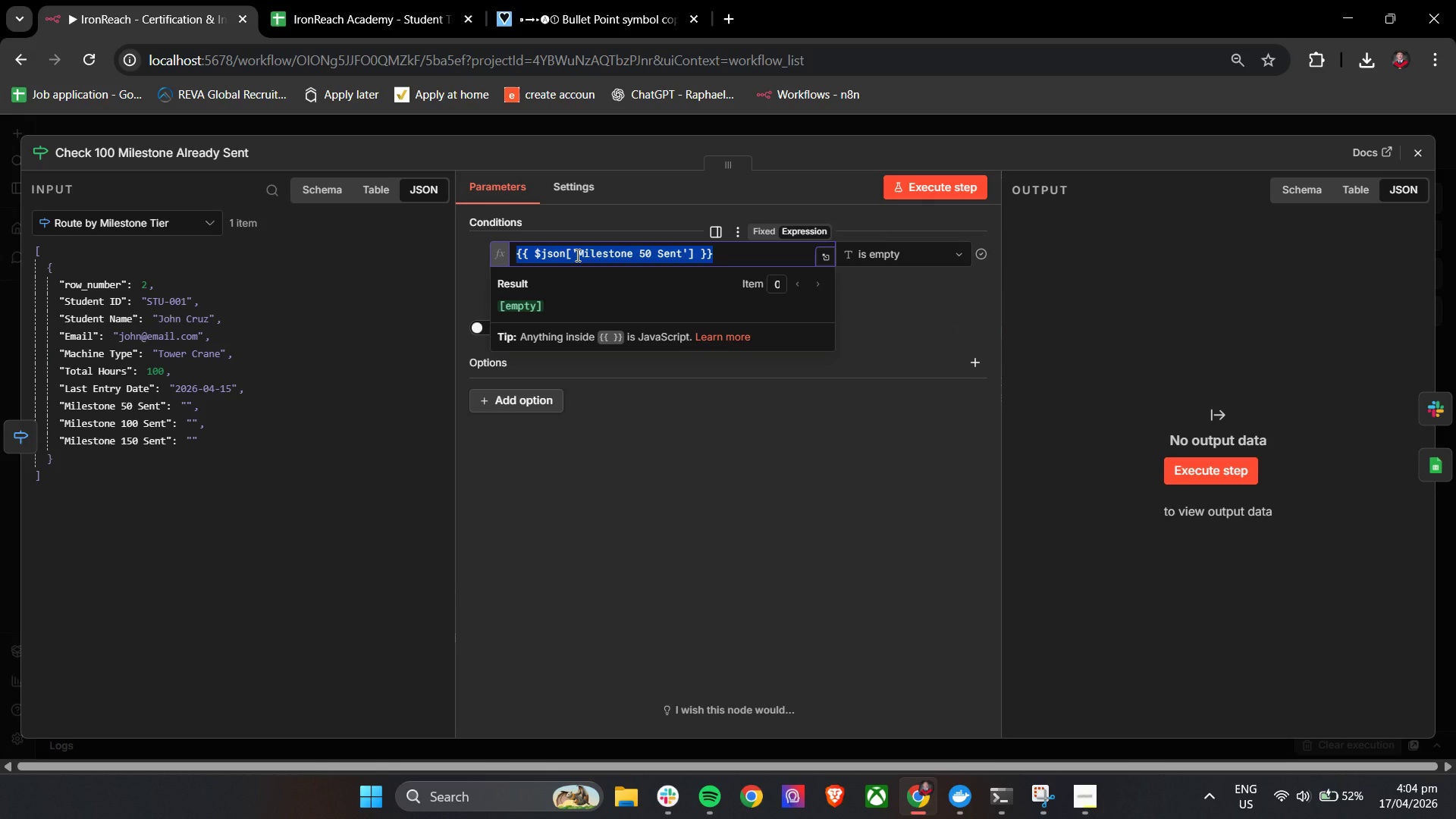 
triple_click([576, 255])
 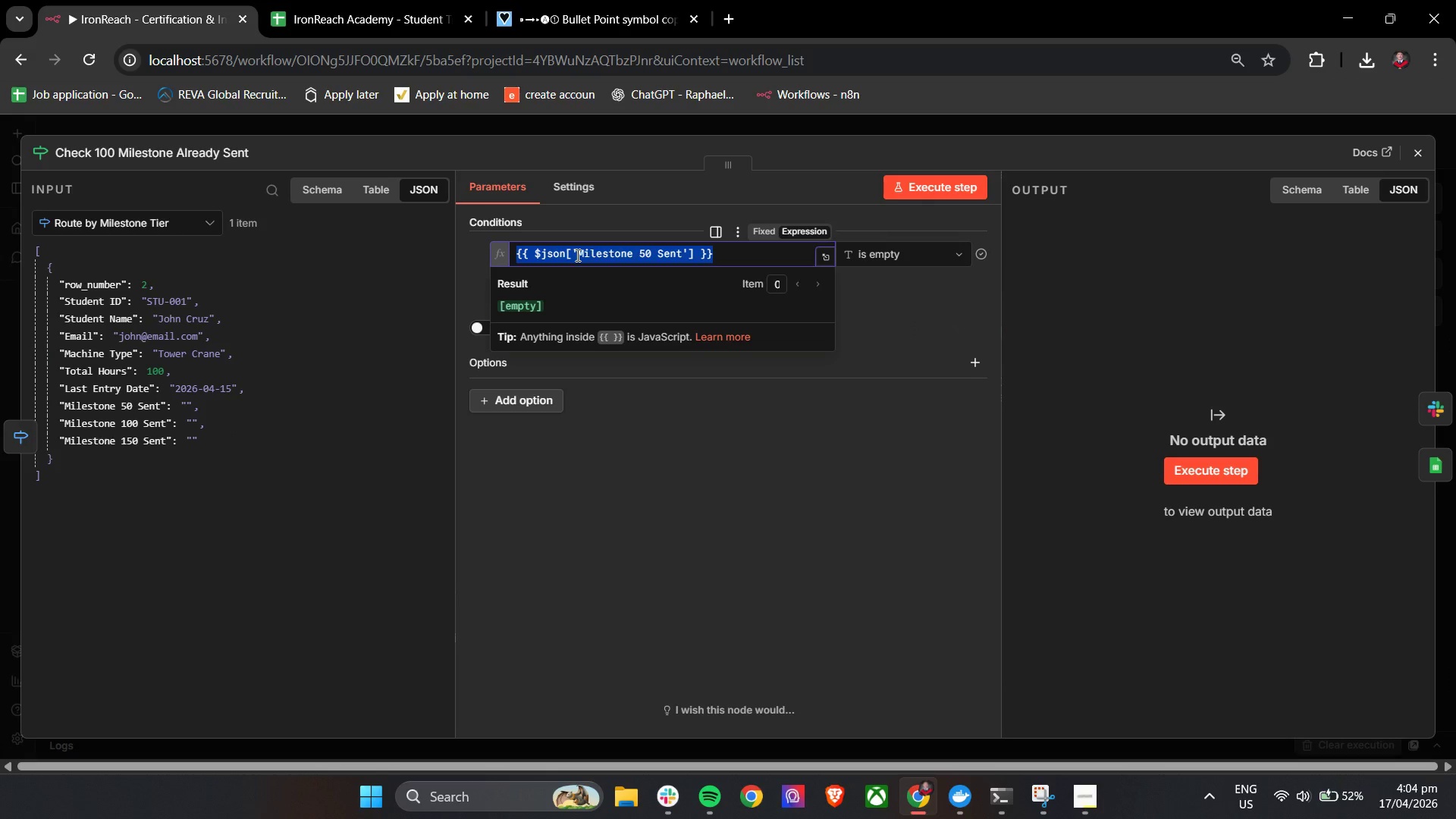 
key(Backspace)
 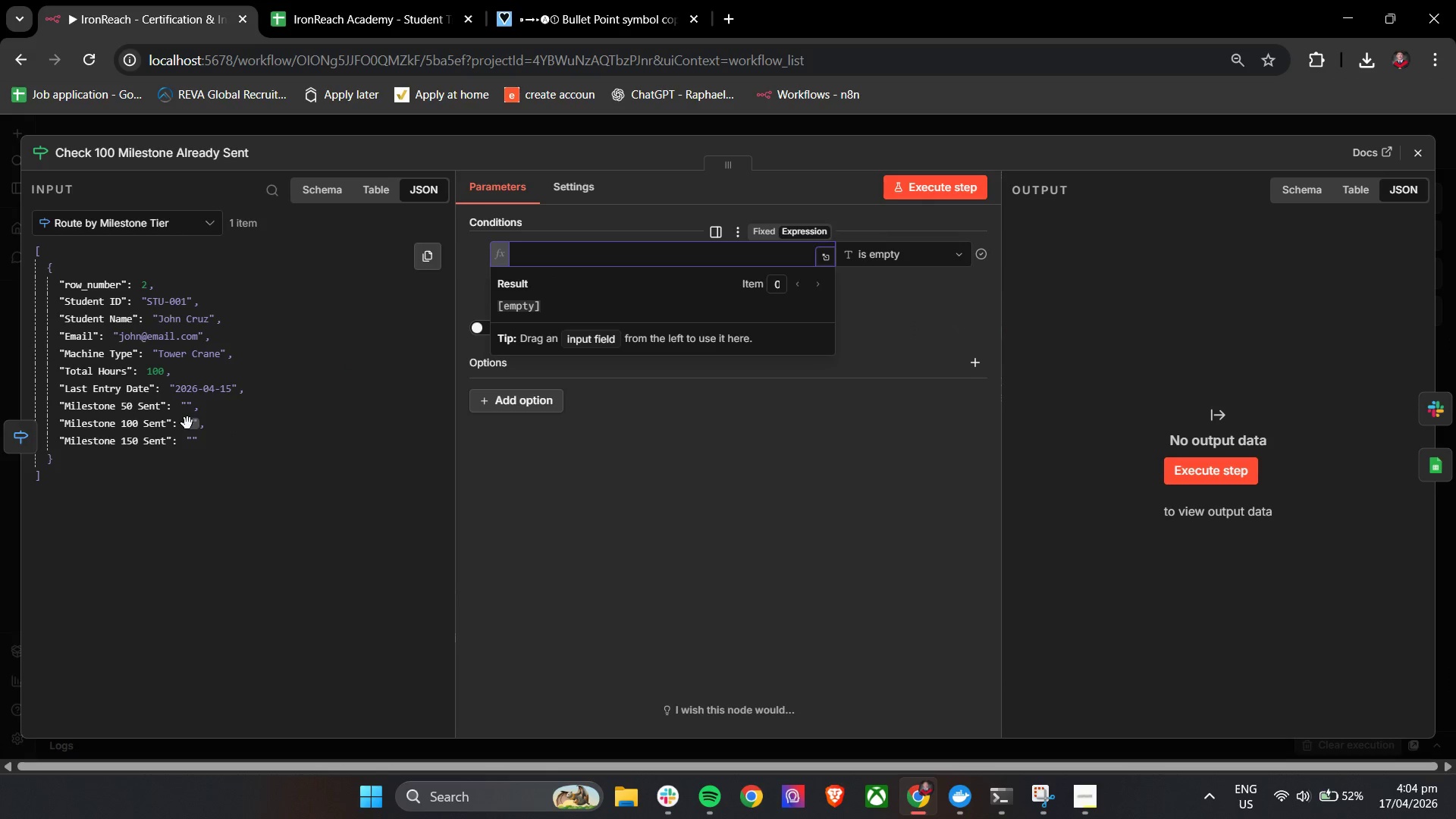 
left_click_drag(start_coordinate=[187, 423], to_coordinate=[563, 256])
 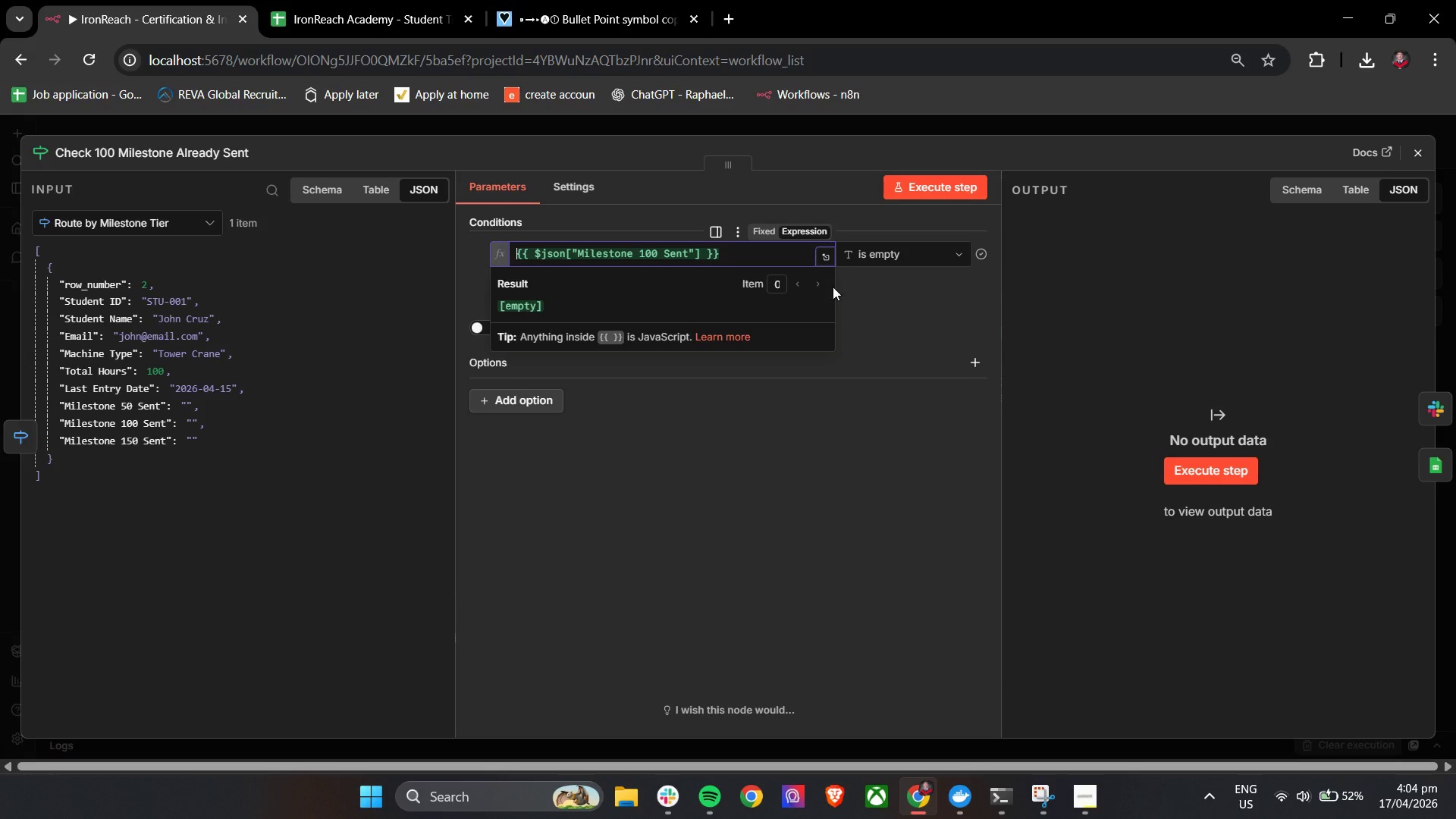 
left_click([886, 293])
 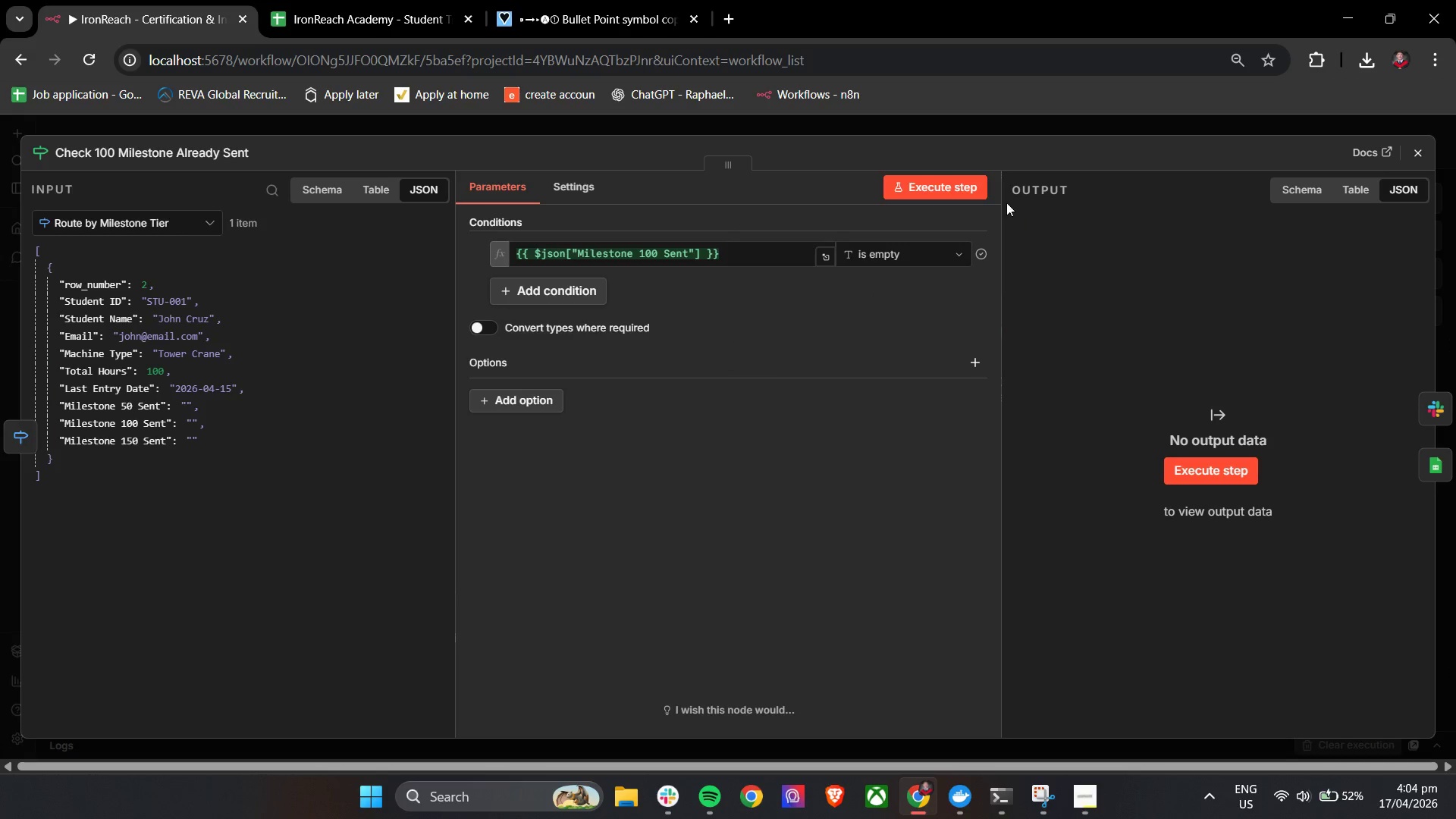 
left_click([964, 180])
 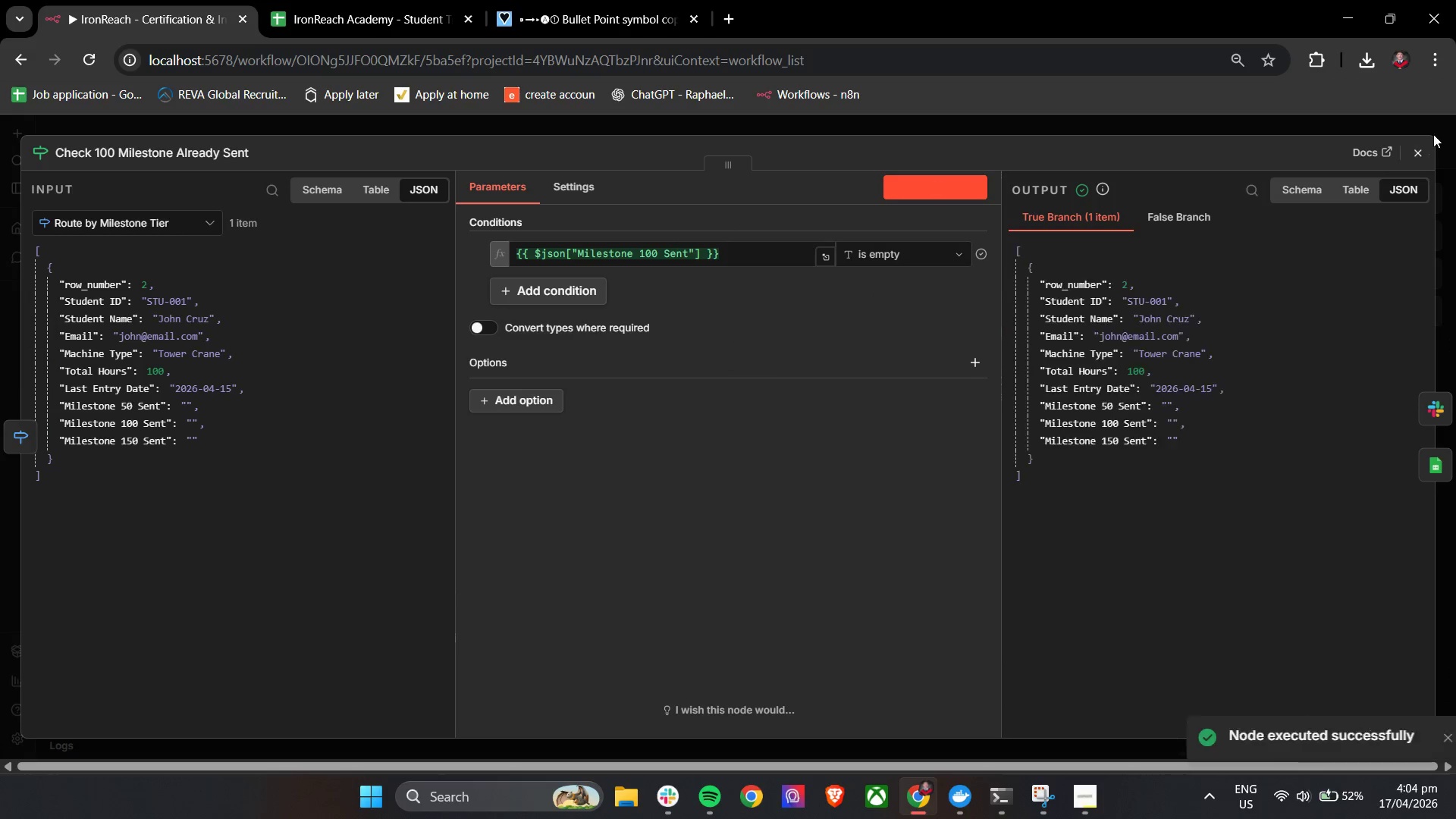 
left_click([1423, 149])
 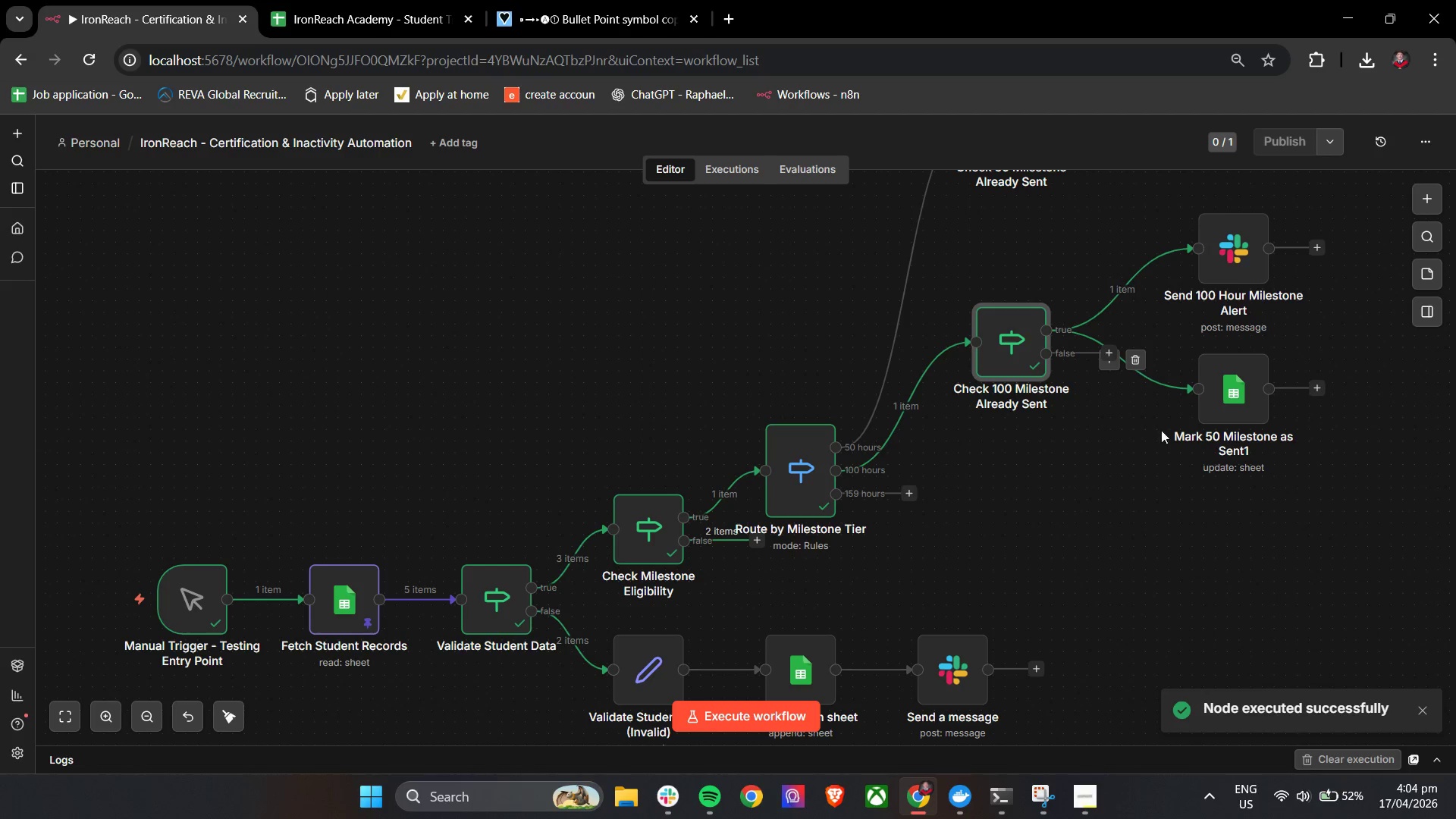 
hold_key(key=ControlLeft, duration=0.72)
left_click_drag(start_coordinate=[1436, 374], to_coordinate=[1310, 463])
 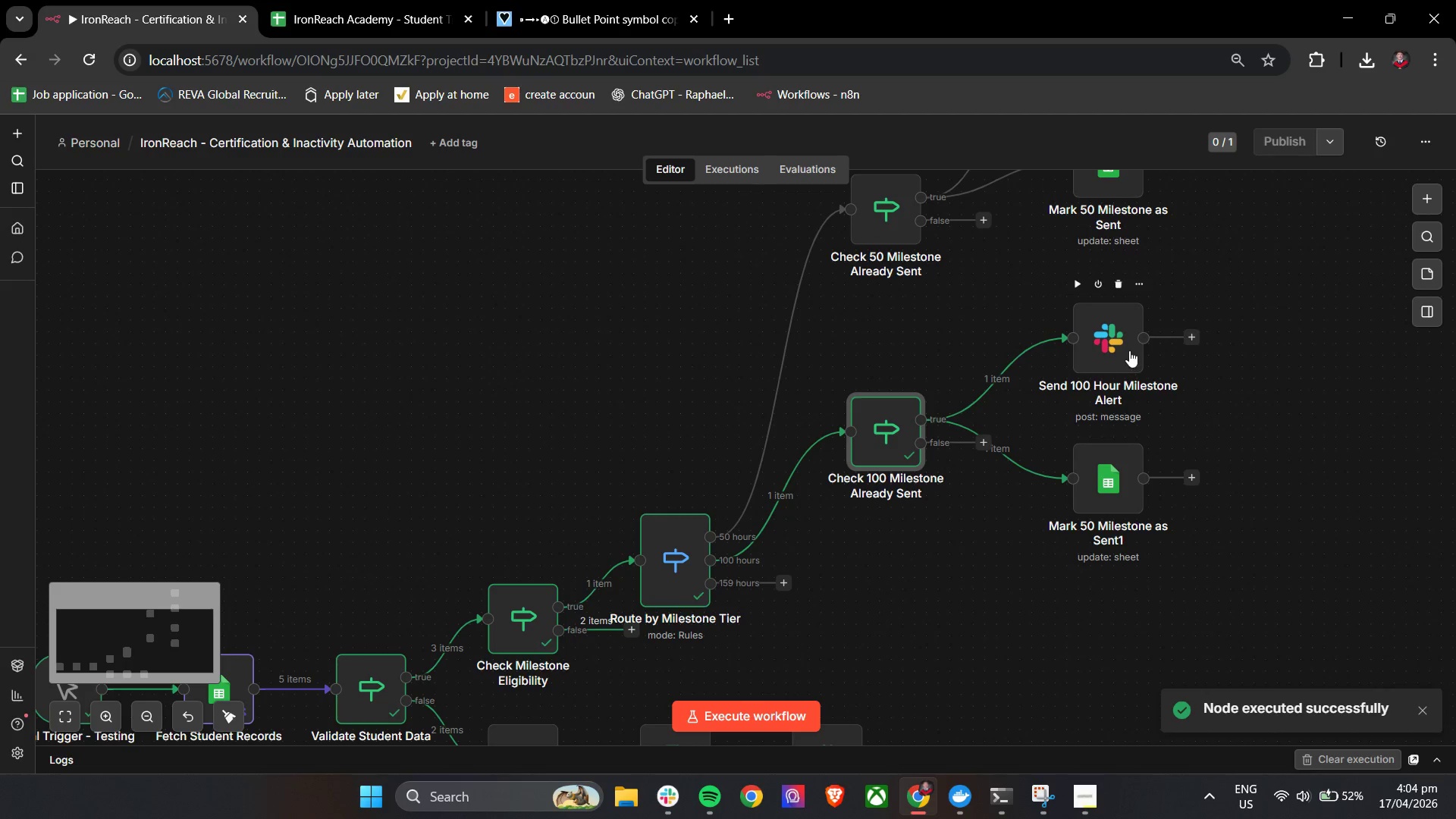 
double_click([1129, 350])
 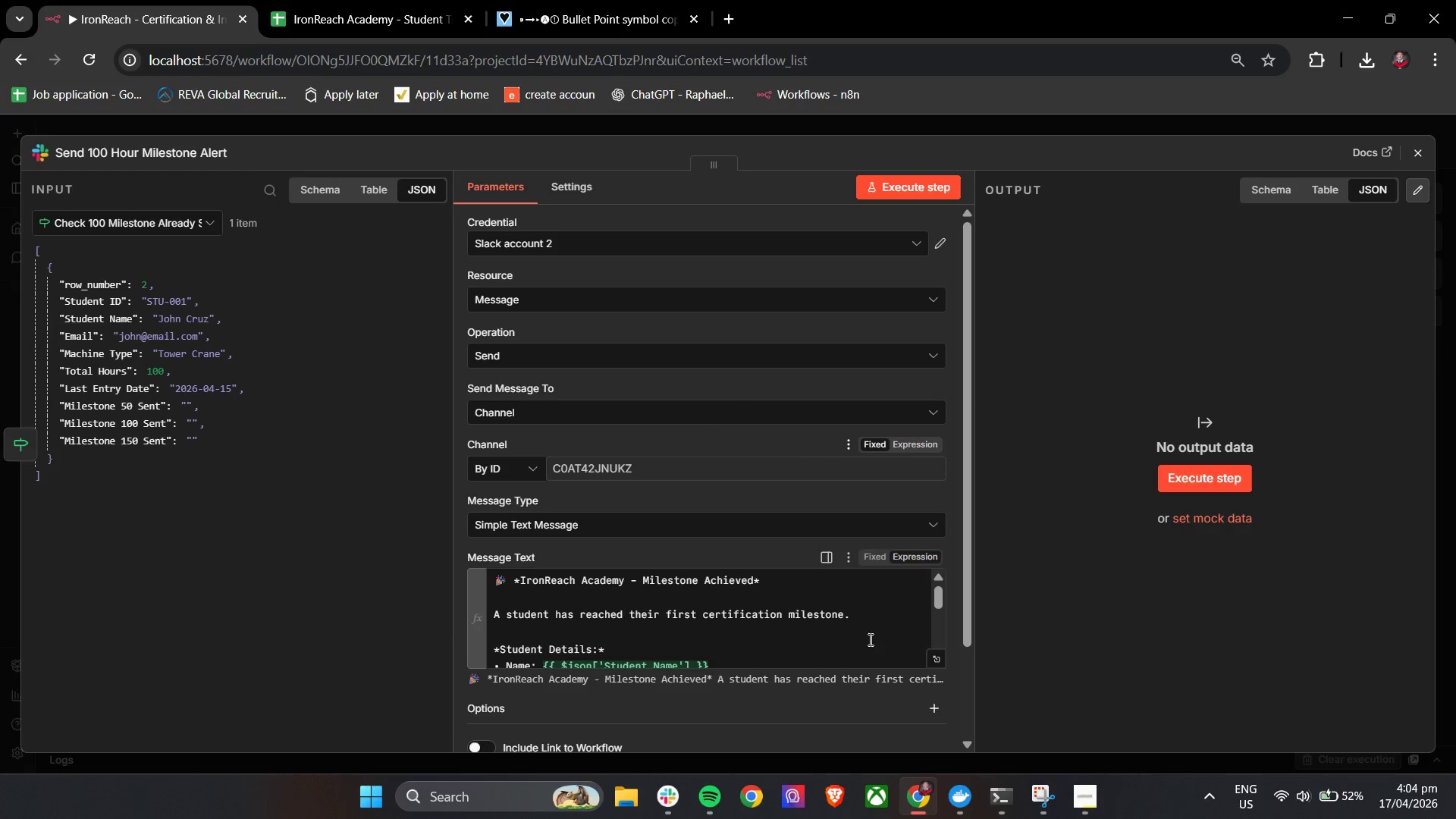 
left_click([933, 662])
 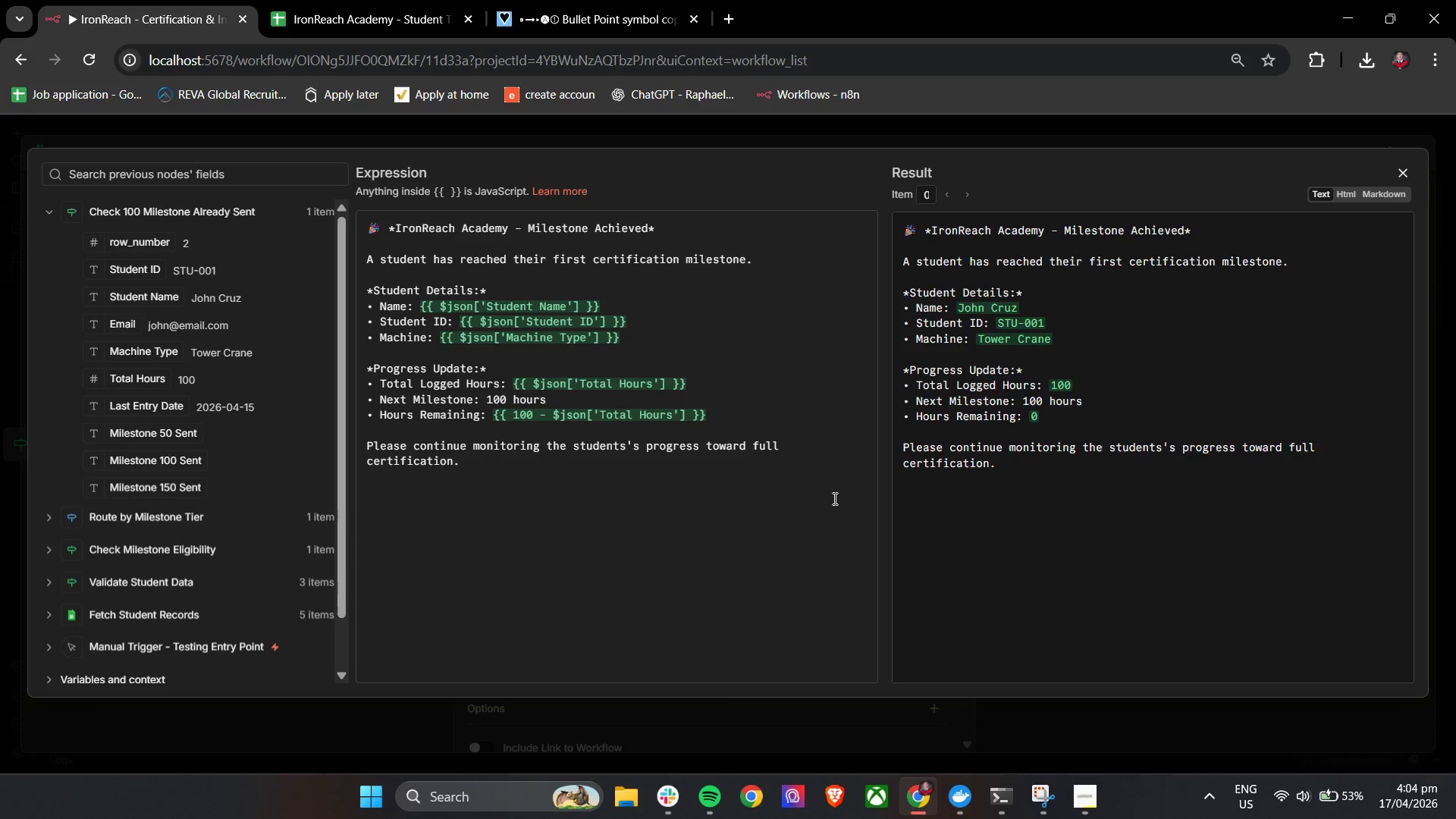 
scroll: coordinate [107, 434], scroll_direction: up, amount: 3.0
 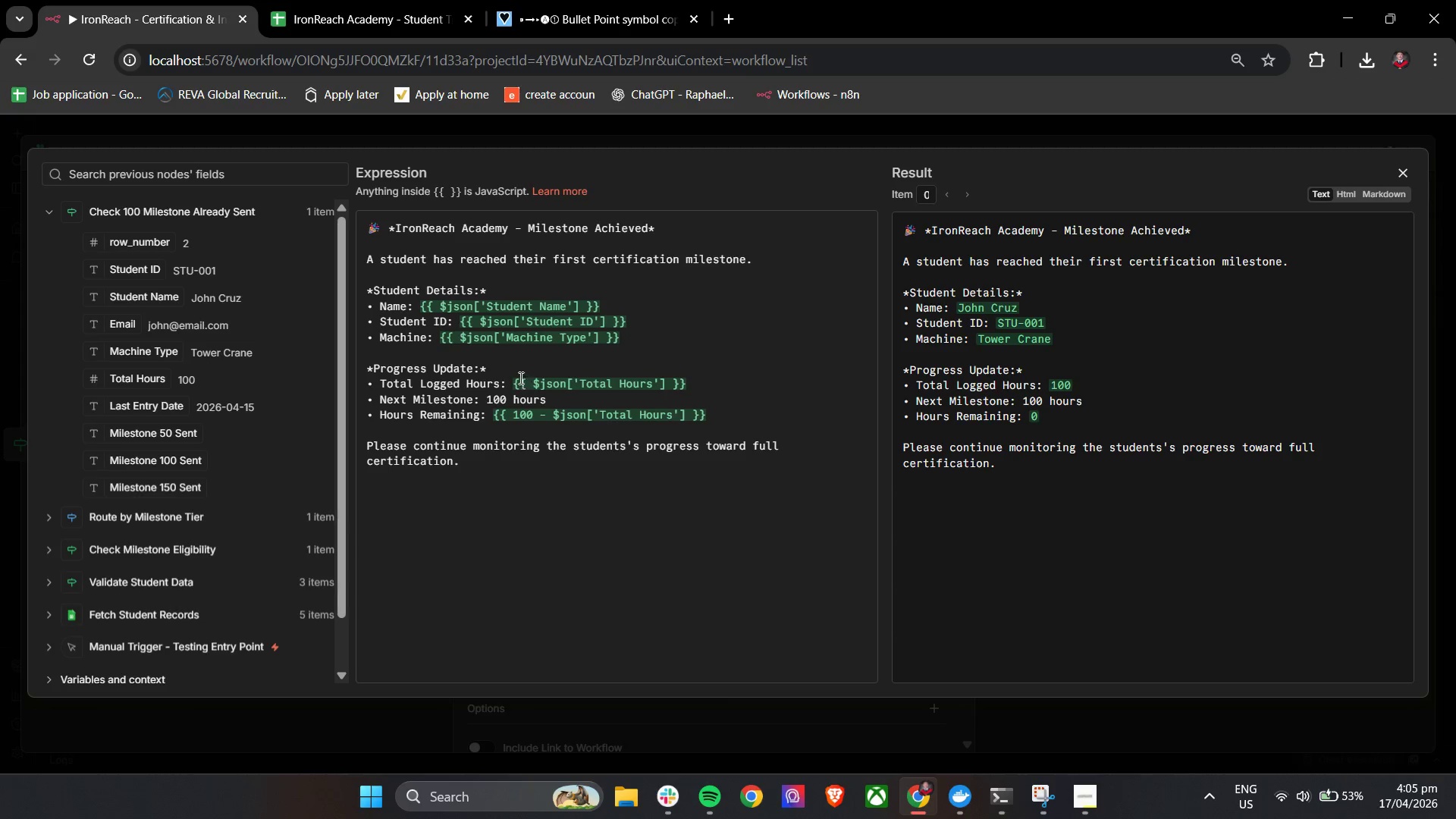 
wait(6.46)
 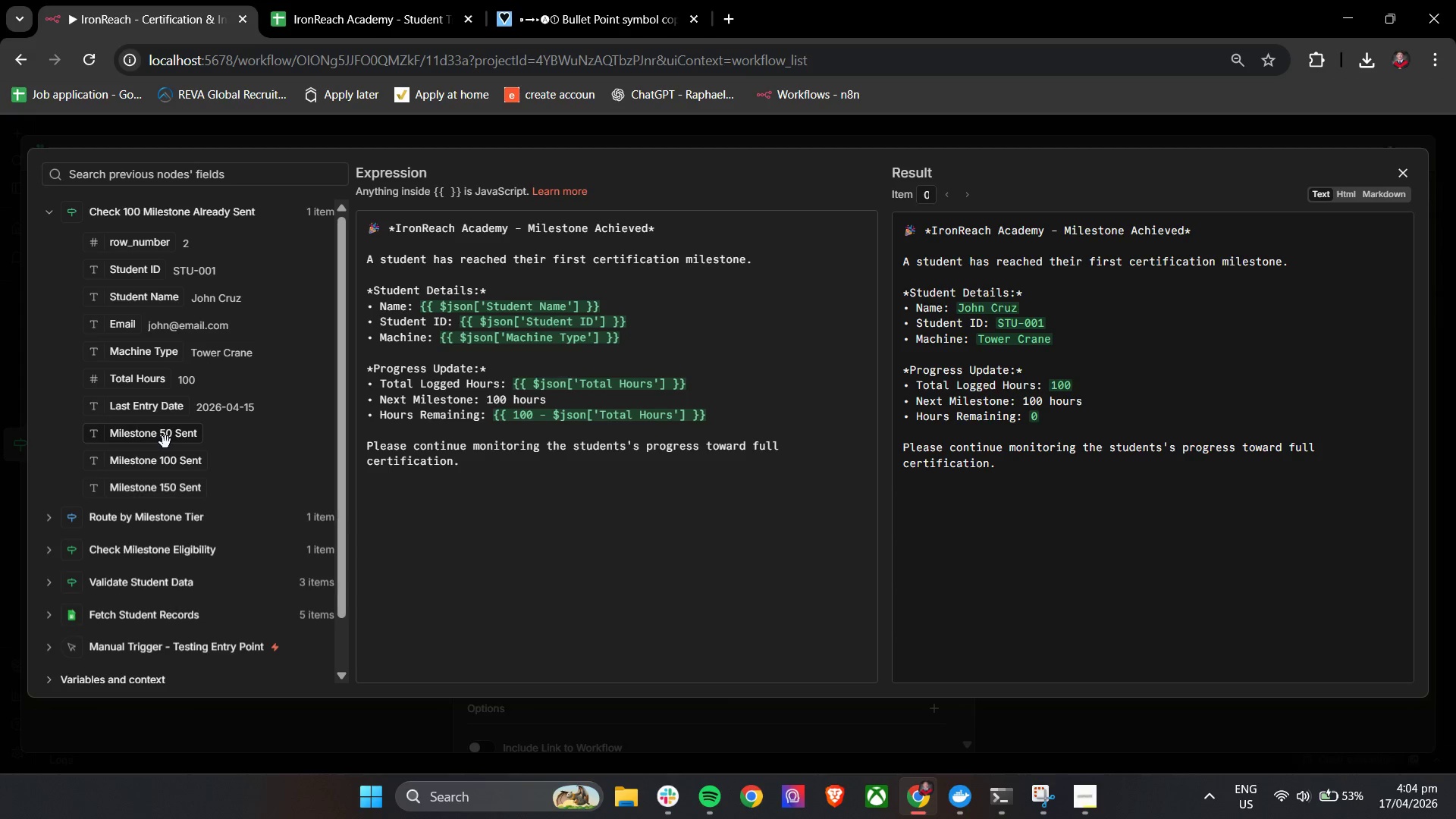 
left_click([507, 400])
 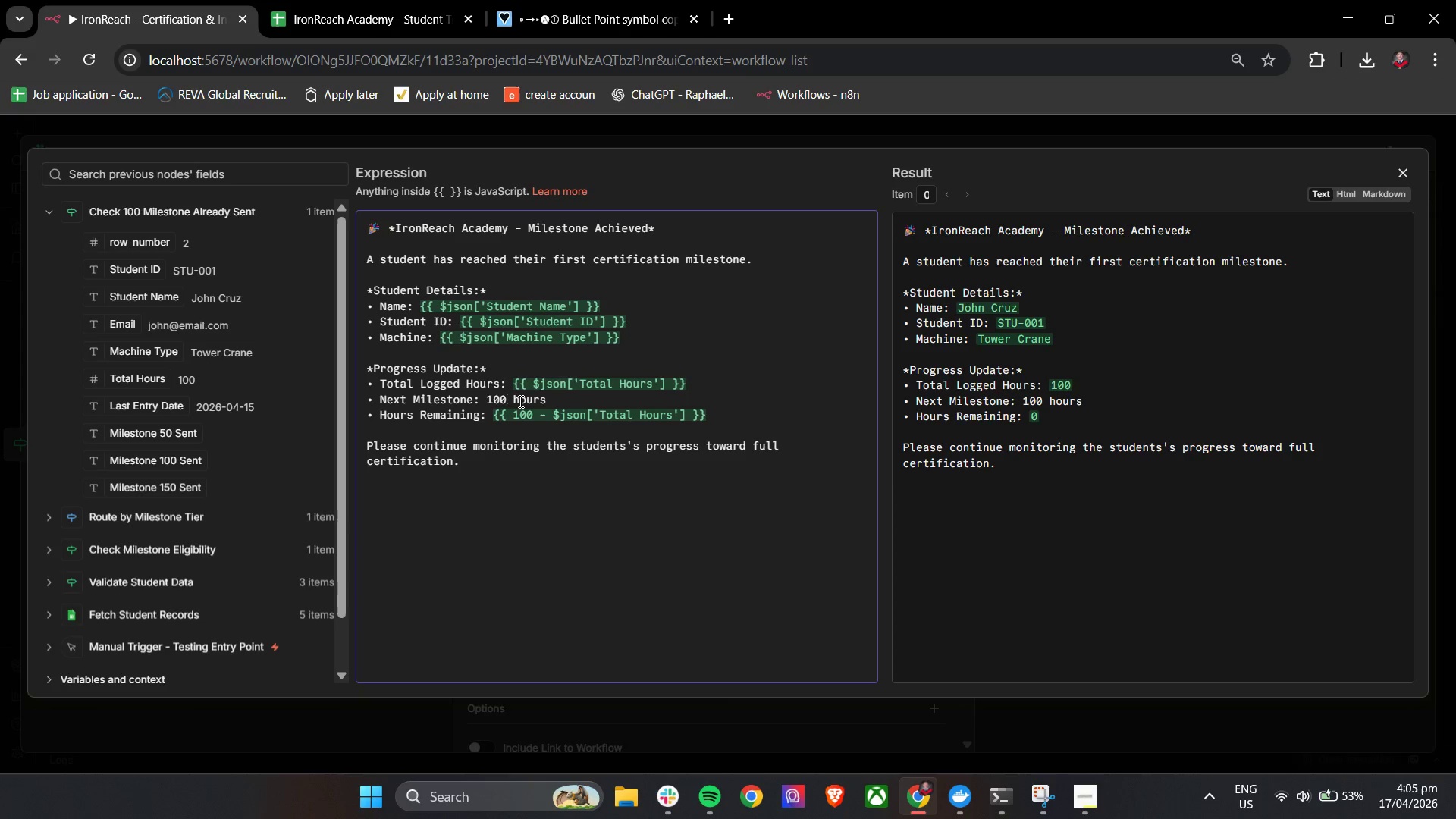 
key(Backspace)
key(Backspace)
type(00)
 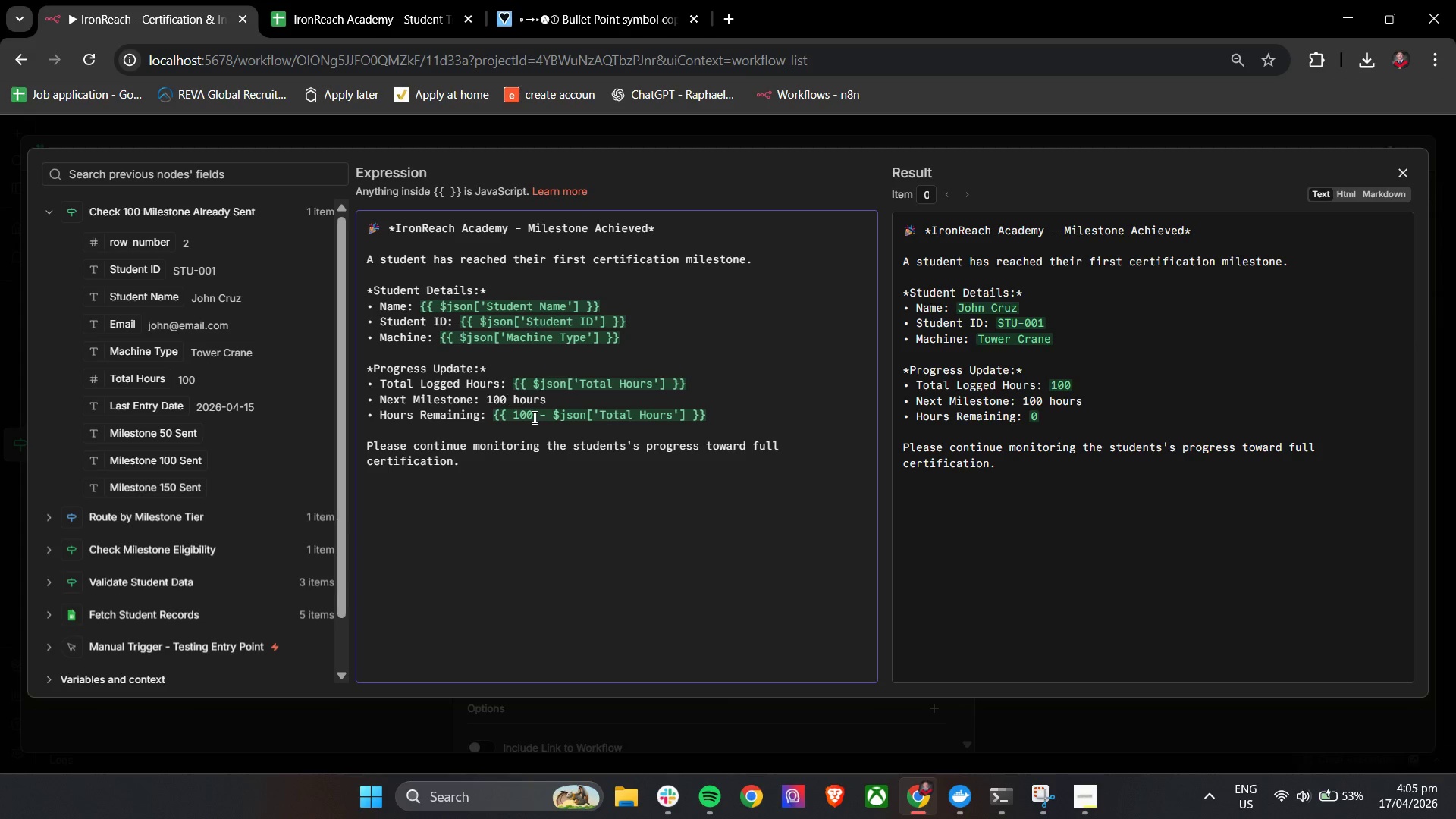 
key(Backspace)
key(Backspace)
type(50)
 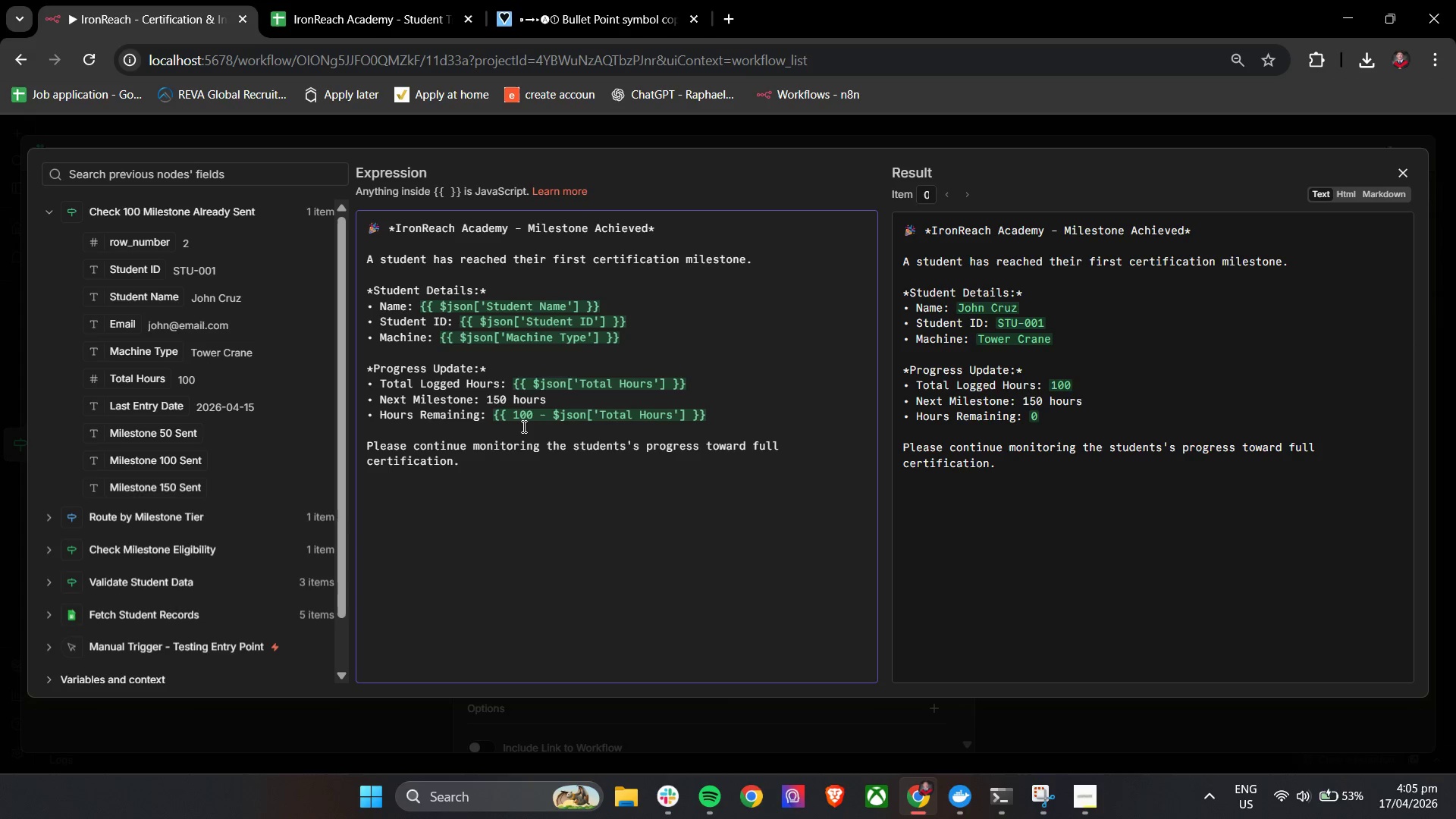 
wait(5.58)
 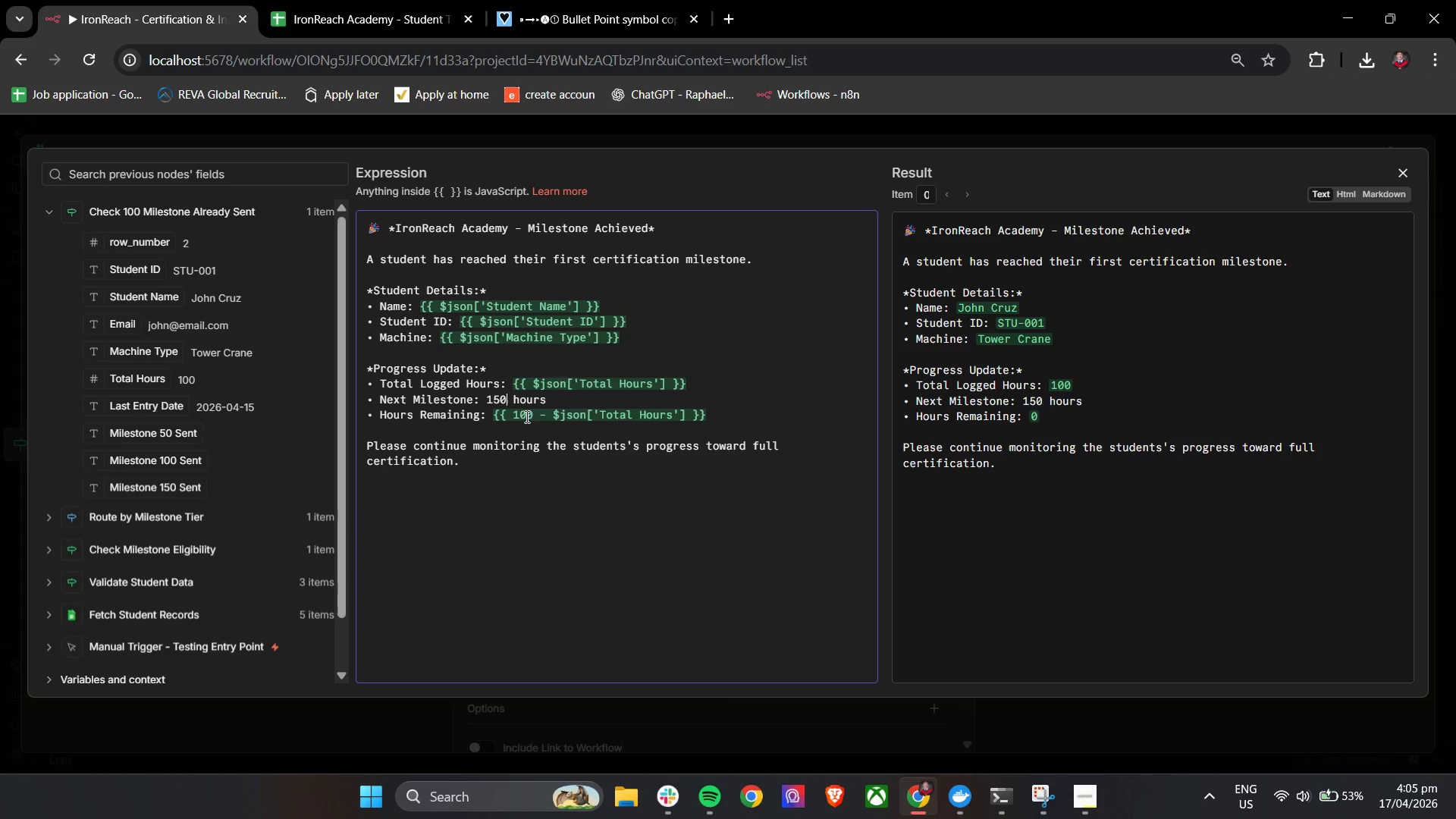 
left_click([532, 420])
 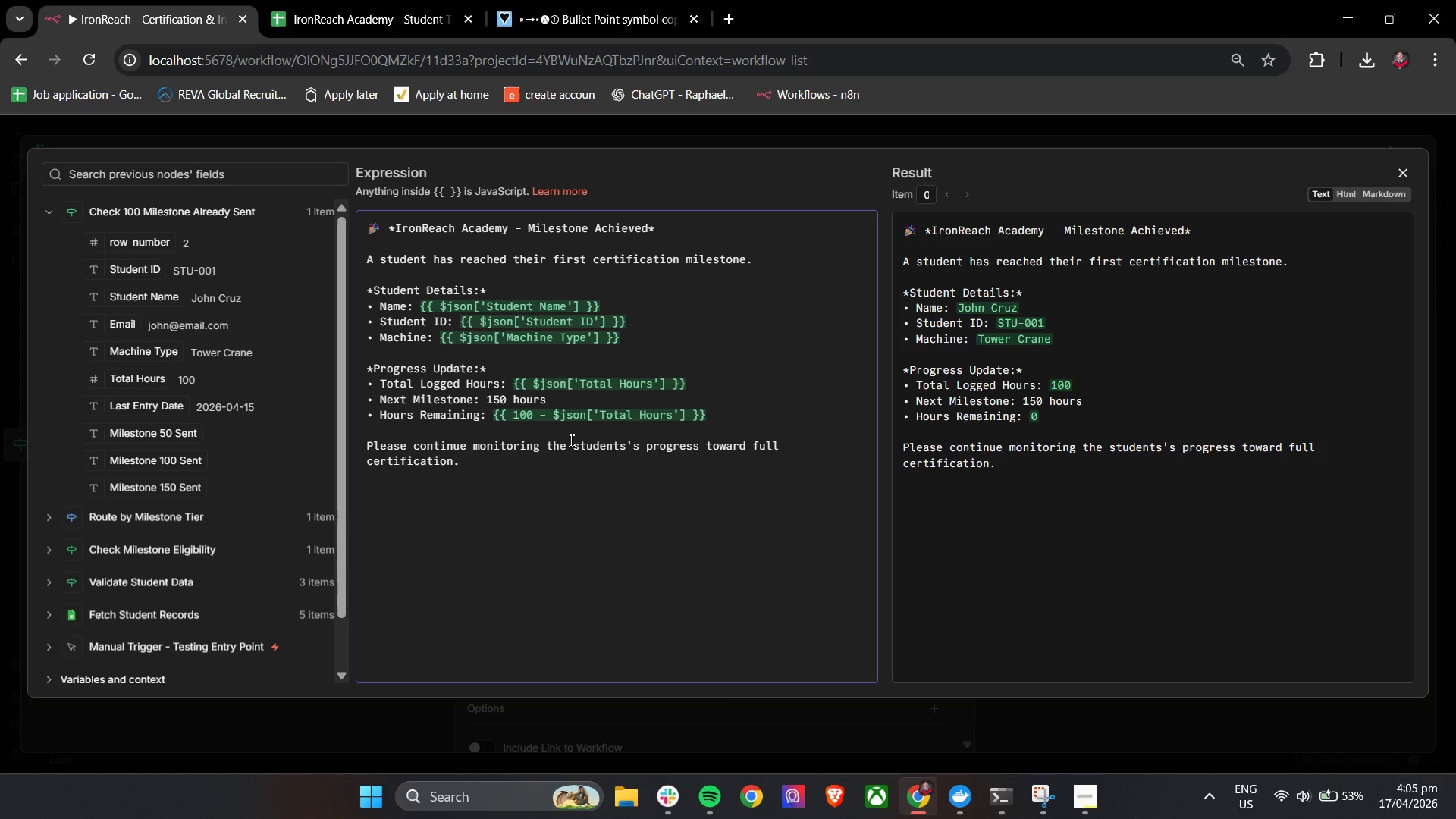 
key(Backspace)
key(Backspace)
type(6)
key(Backspace)
type(50)
 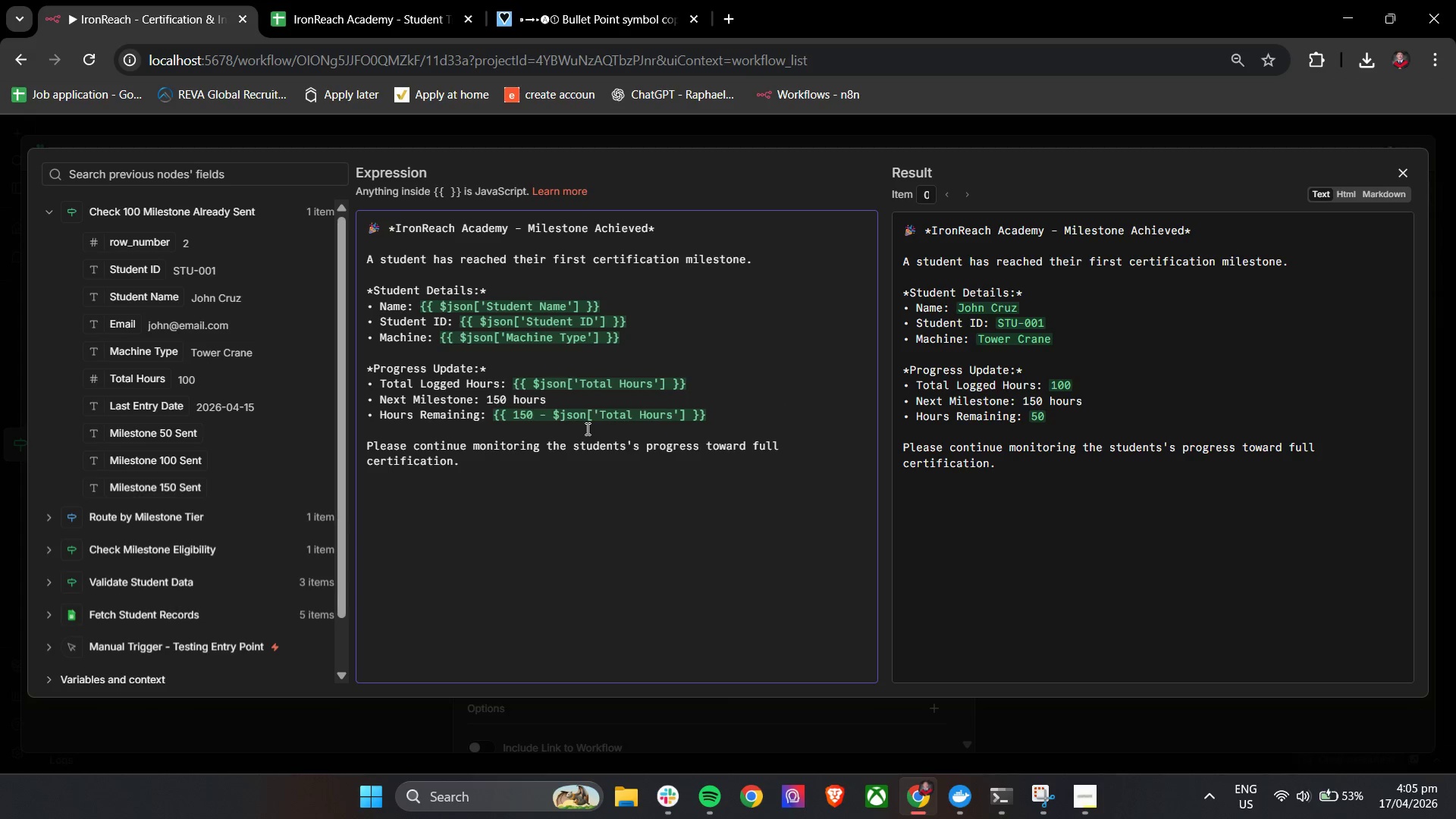 
wait(10.8)
 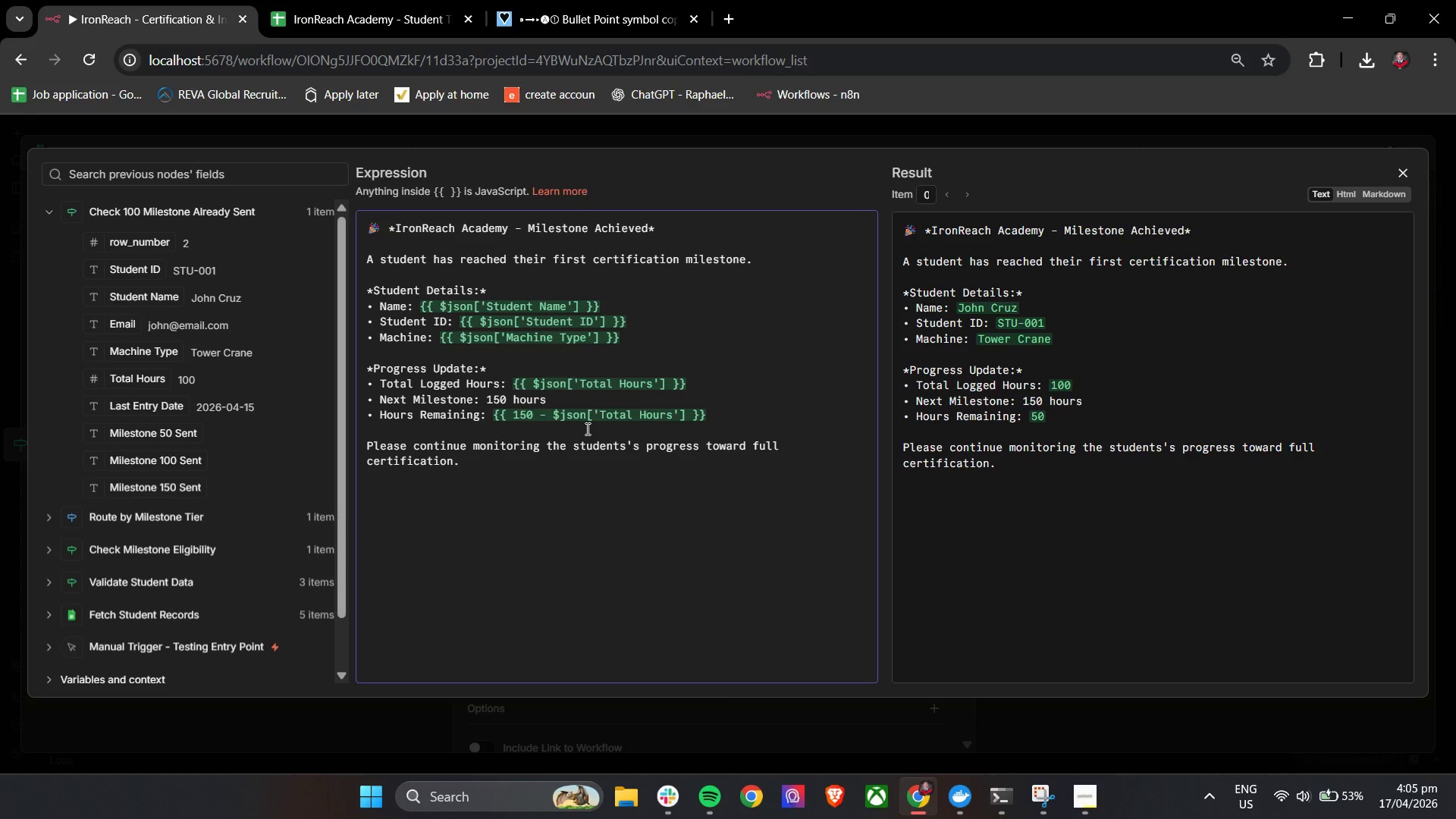 
left_click_drag(start_coordinate=[516, 466], to_coordinate=[363, 446])
 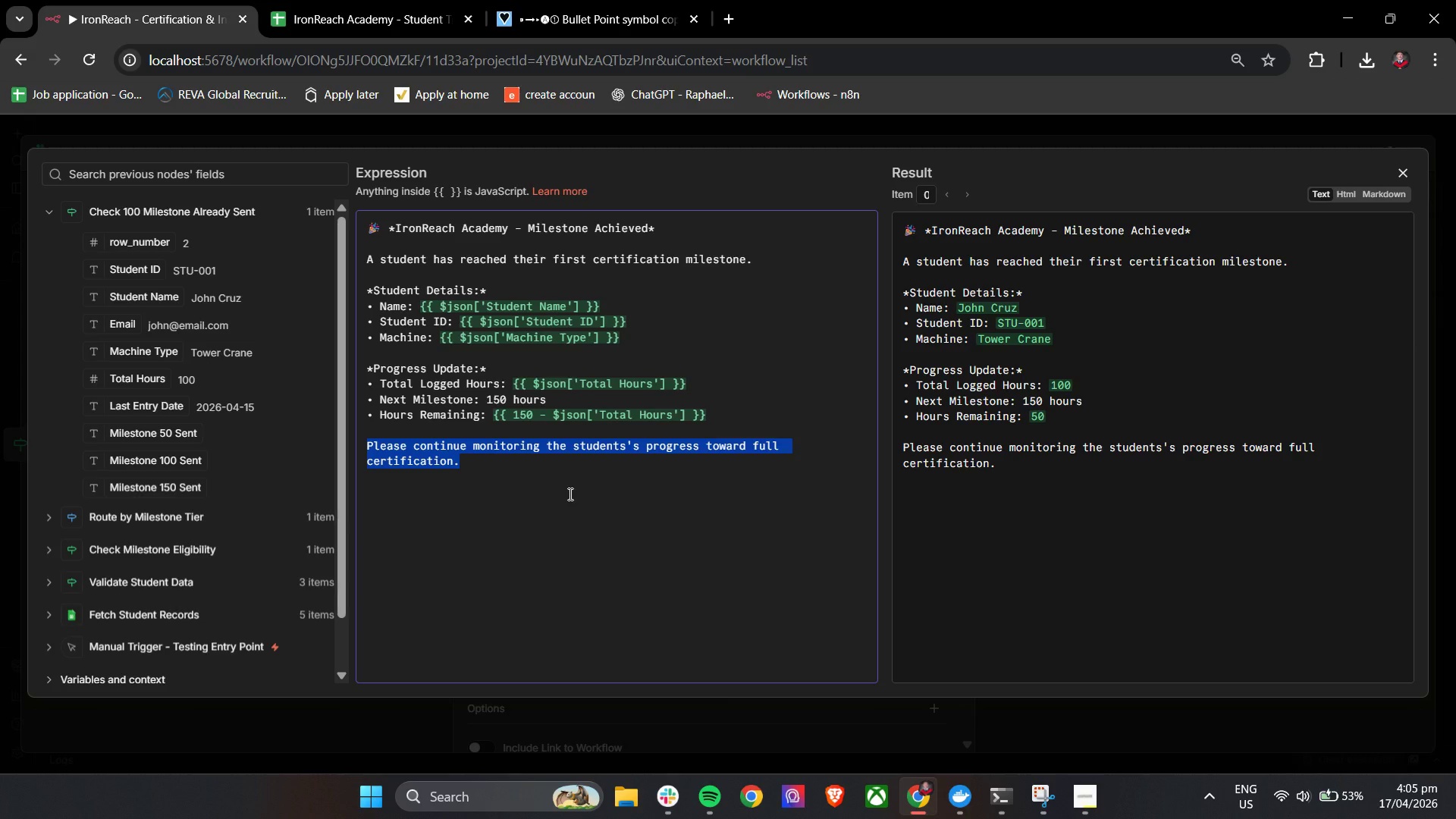 
type(The Ne)
key(Backspace)
key(Backspace)
type(n)
key(Backspace)
type(student is proh)
key(Backspace)
type(gressing well toward advanced certification)
 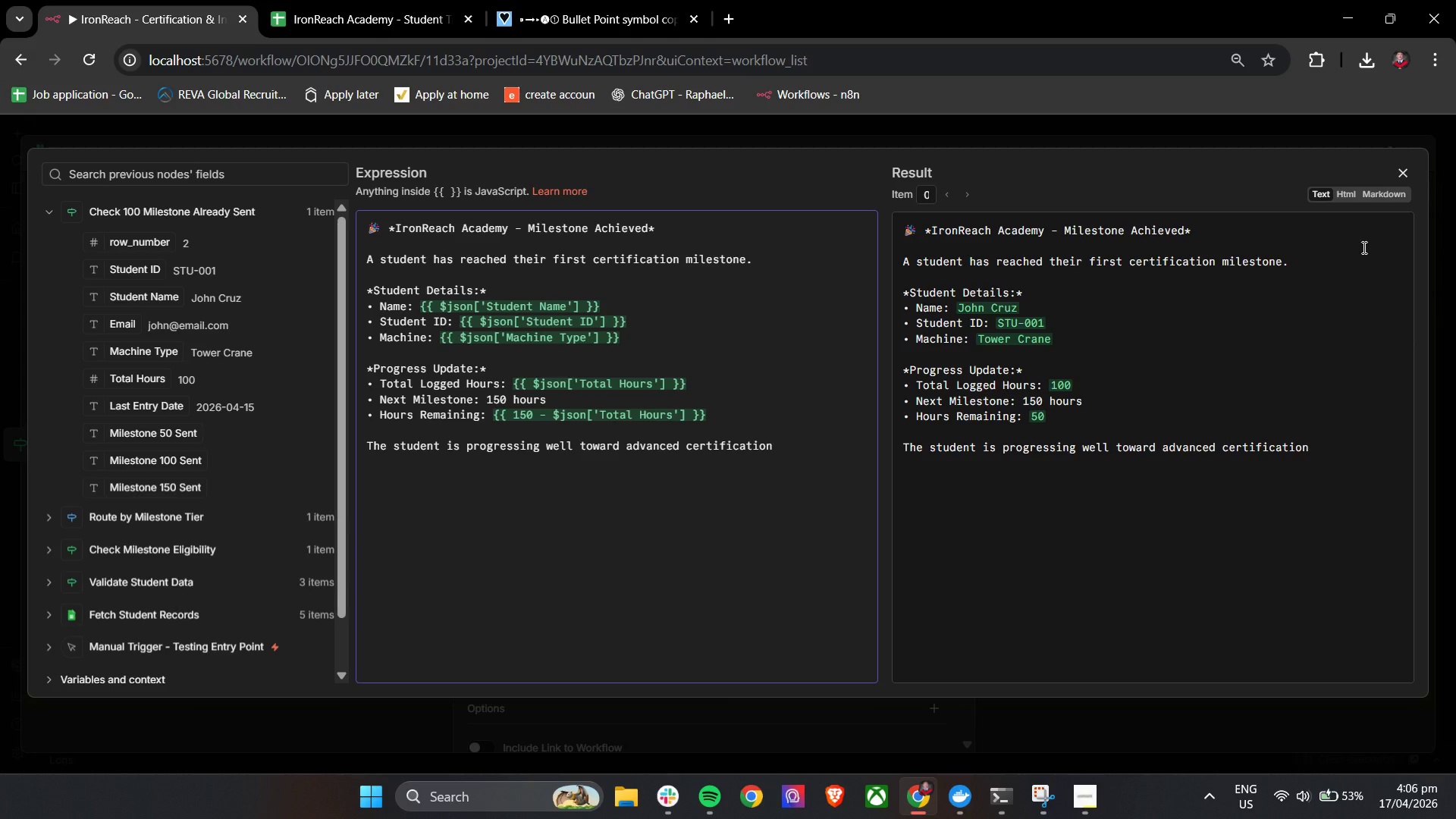 
wait(11.88)
 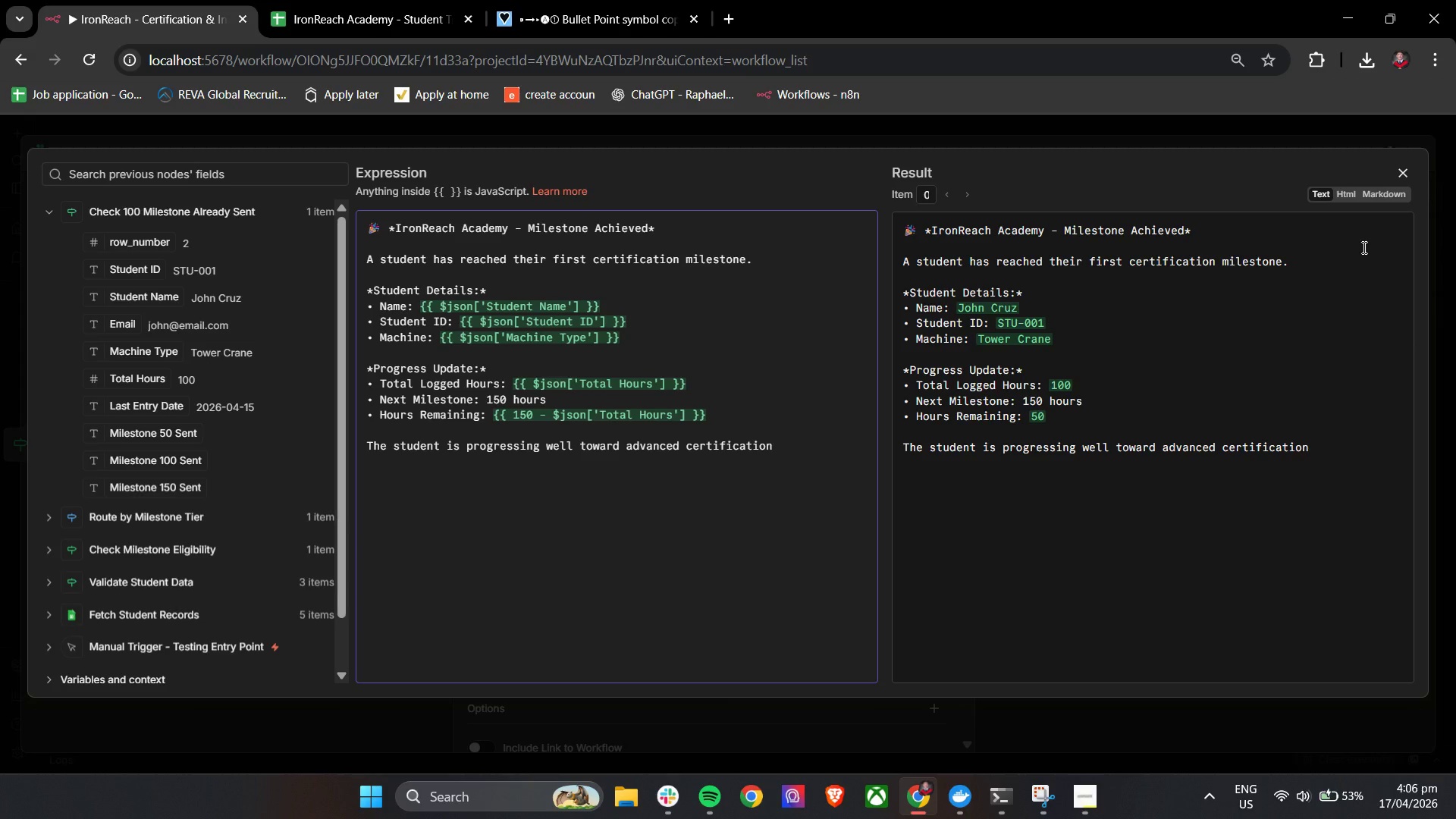 
left_click([1407, 169])
 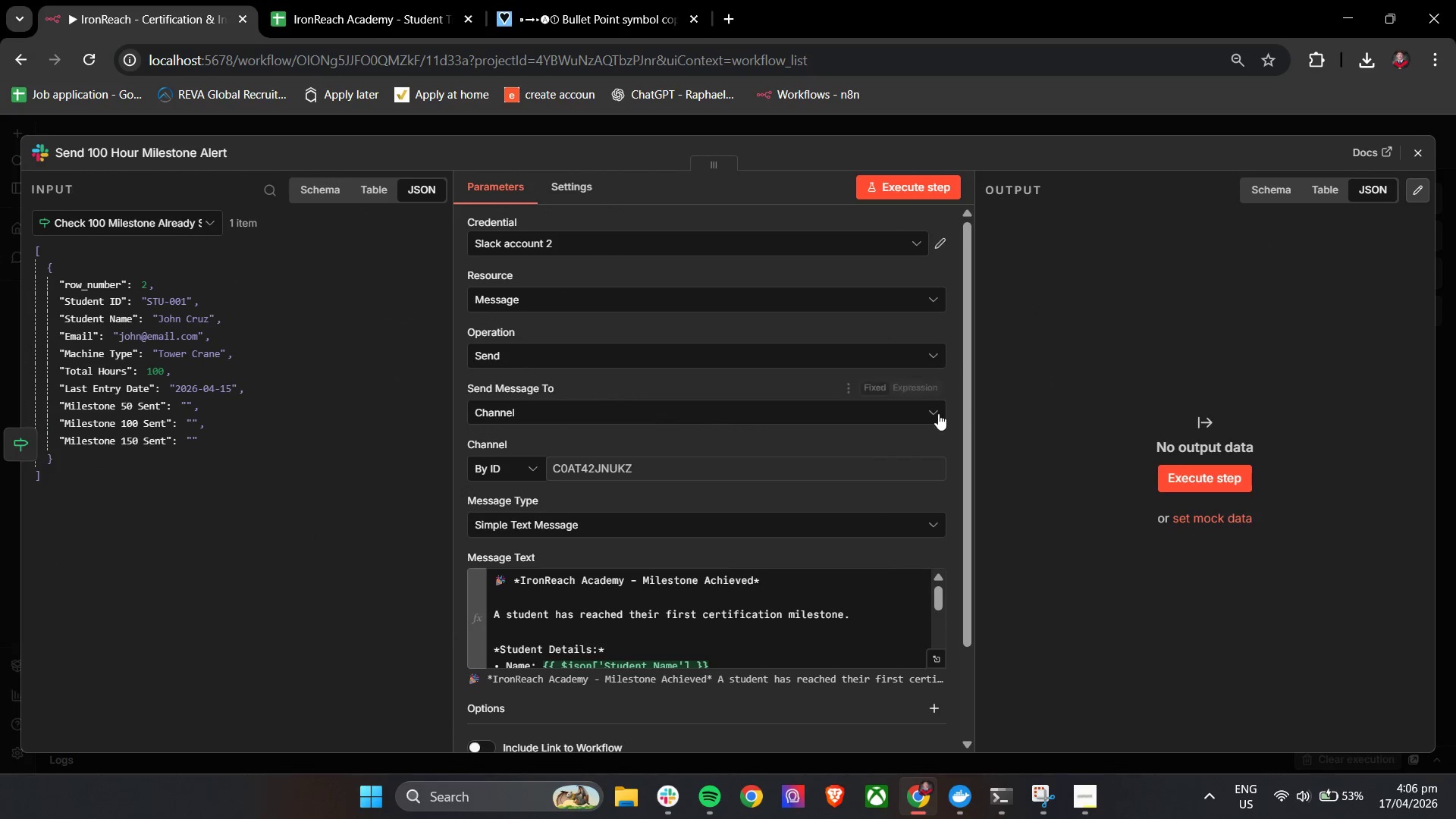 
scroll: coordinate [639, 573], scroll_direction: down, amount: 18.0
 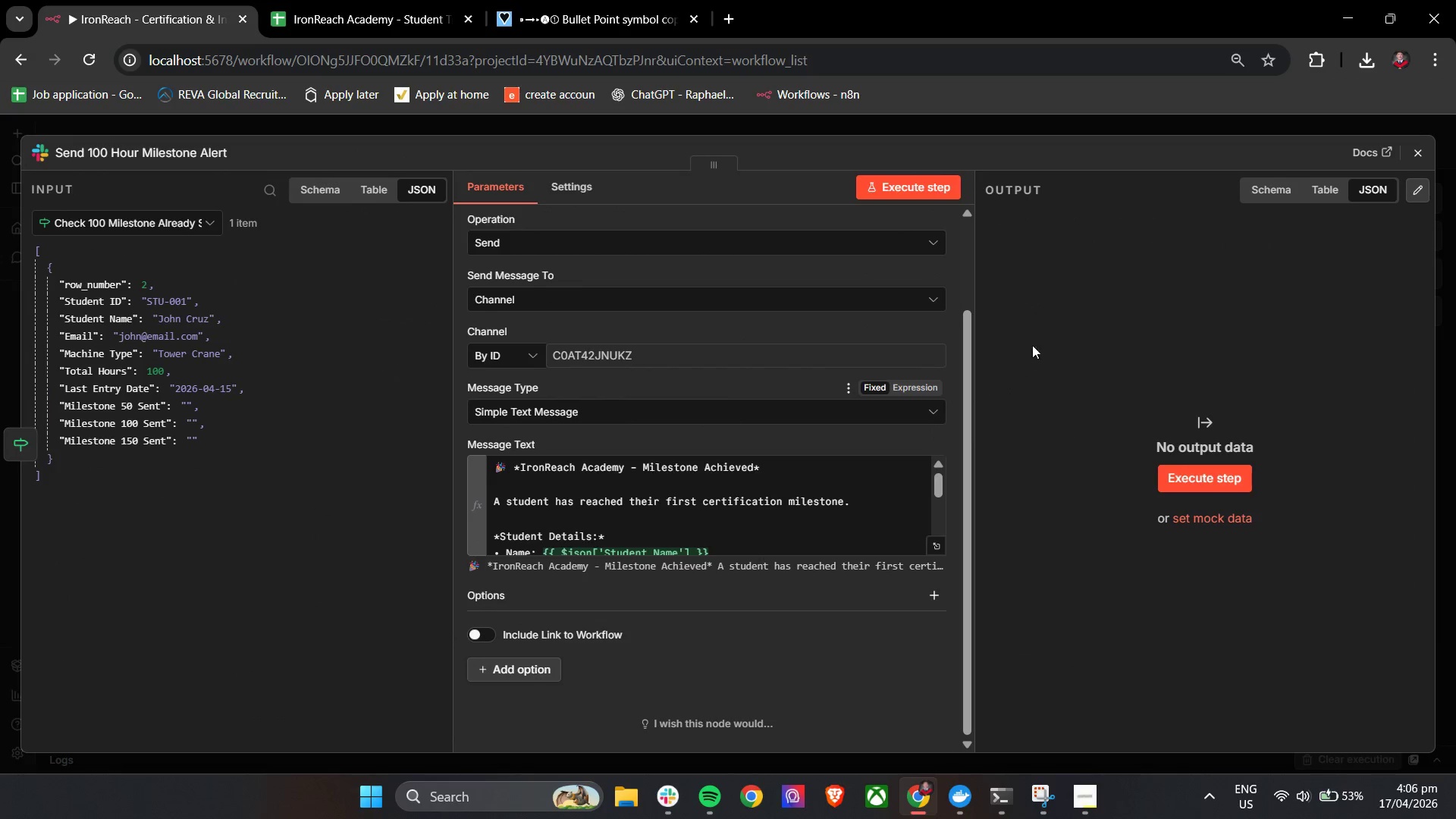 
left_click([1421, 152])
 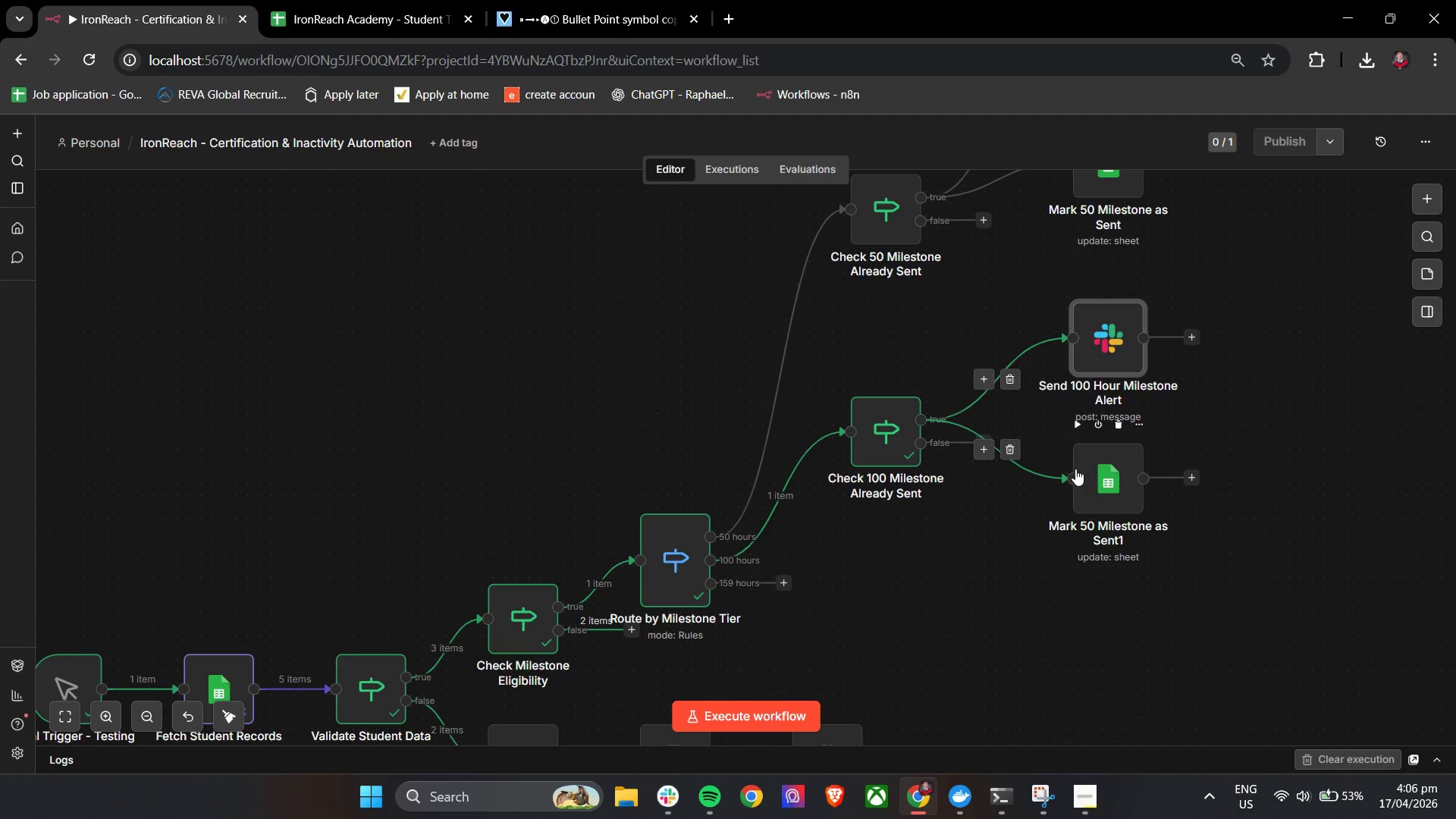 
double_click([1098, 478])
 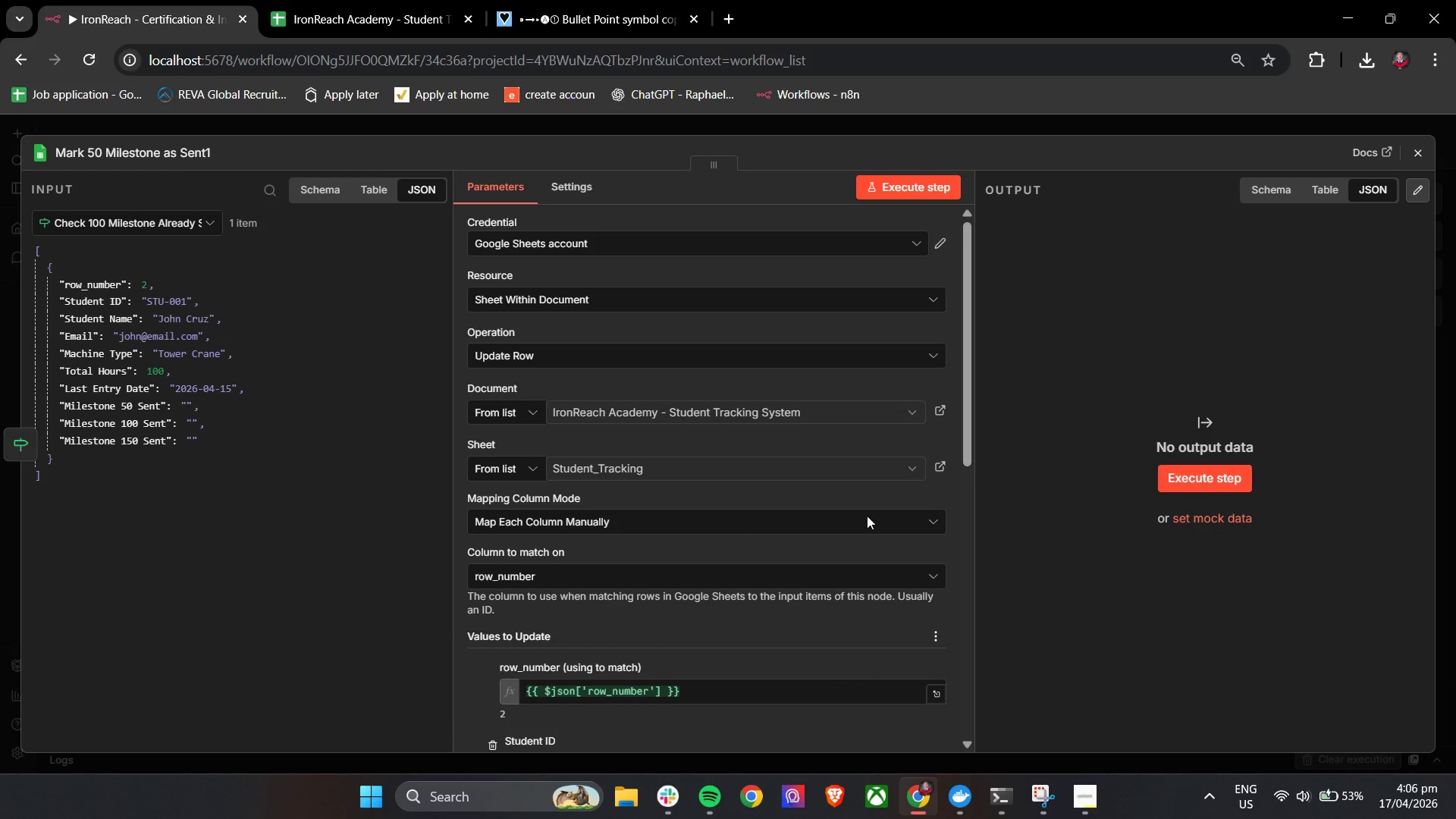 
scroll: coordinate [659, 527], scroll_direction: down, amount: 3.0
 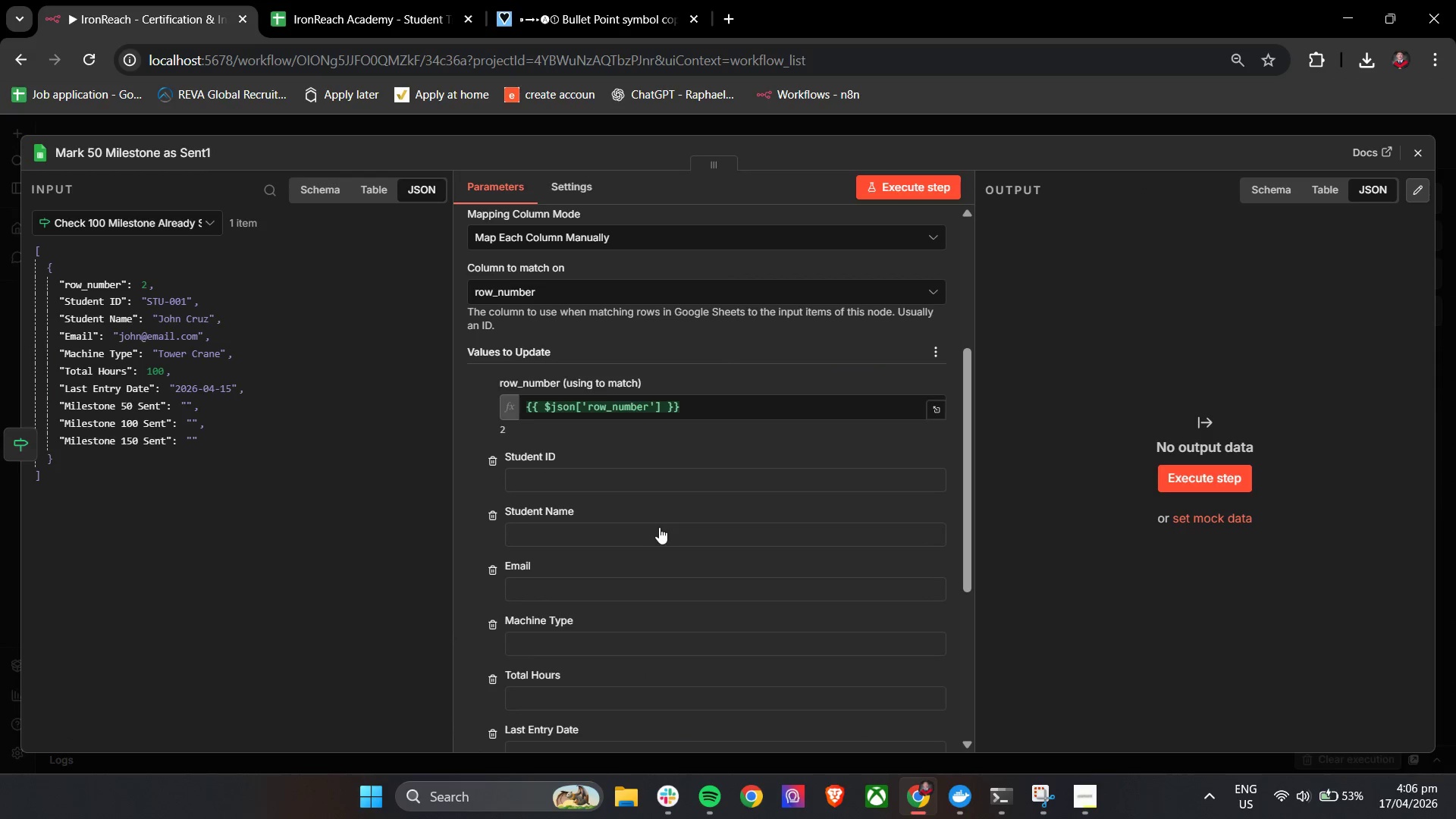 
mouse_move([672, 523])
 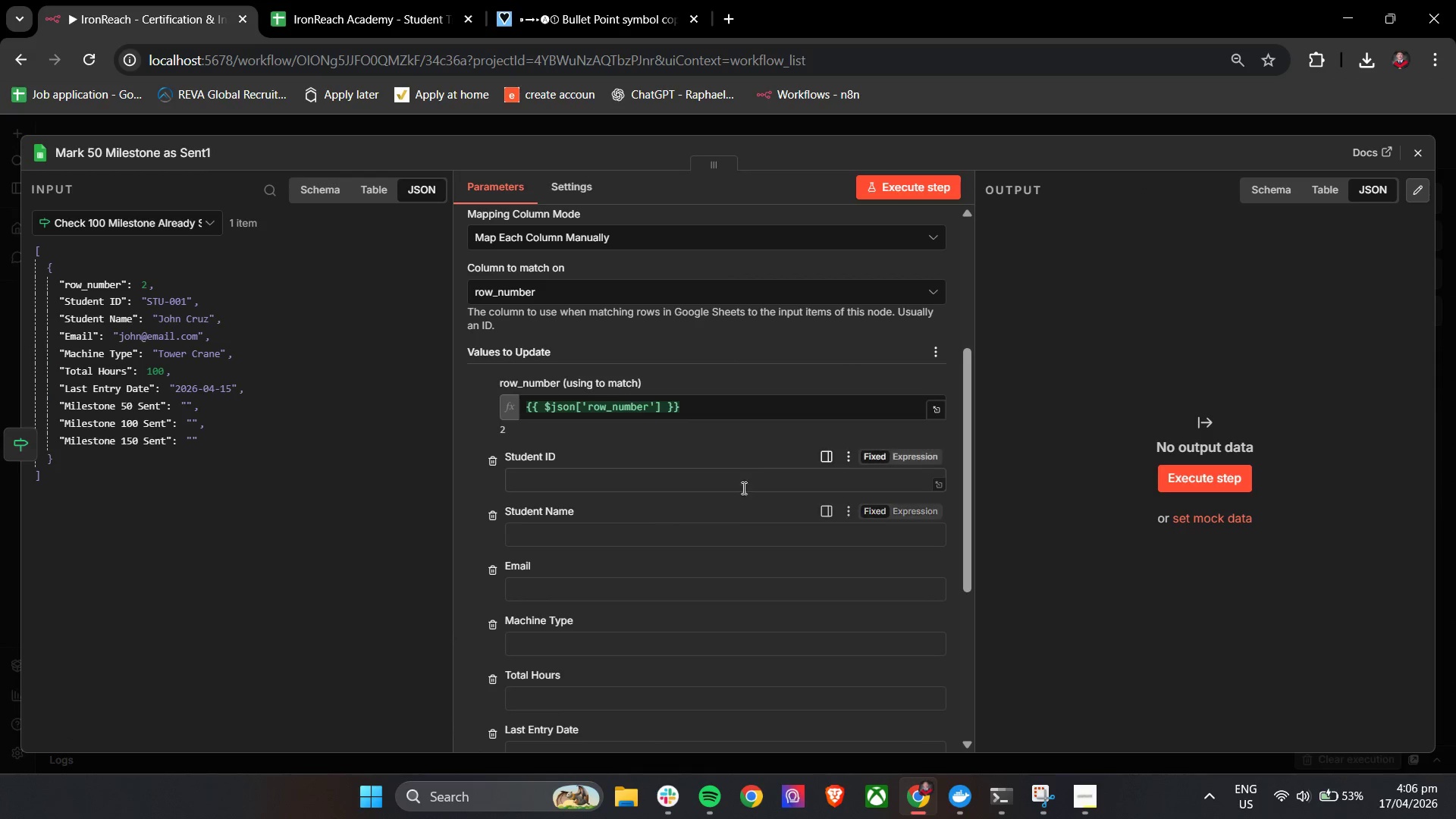 
scroll: coordinate [698, 527], scroll_direction: down, amount: 4.0
 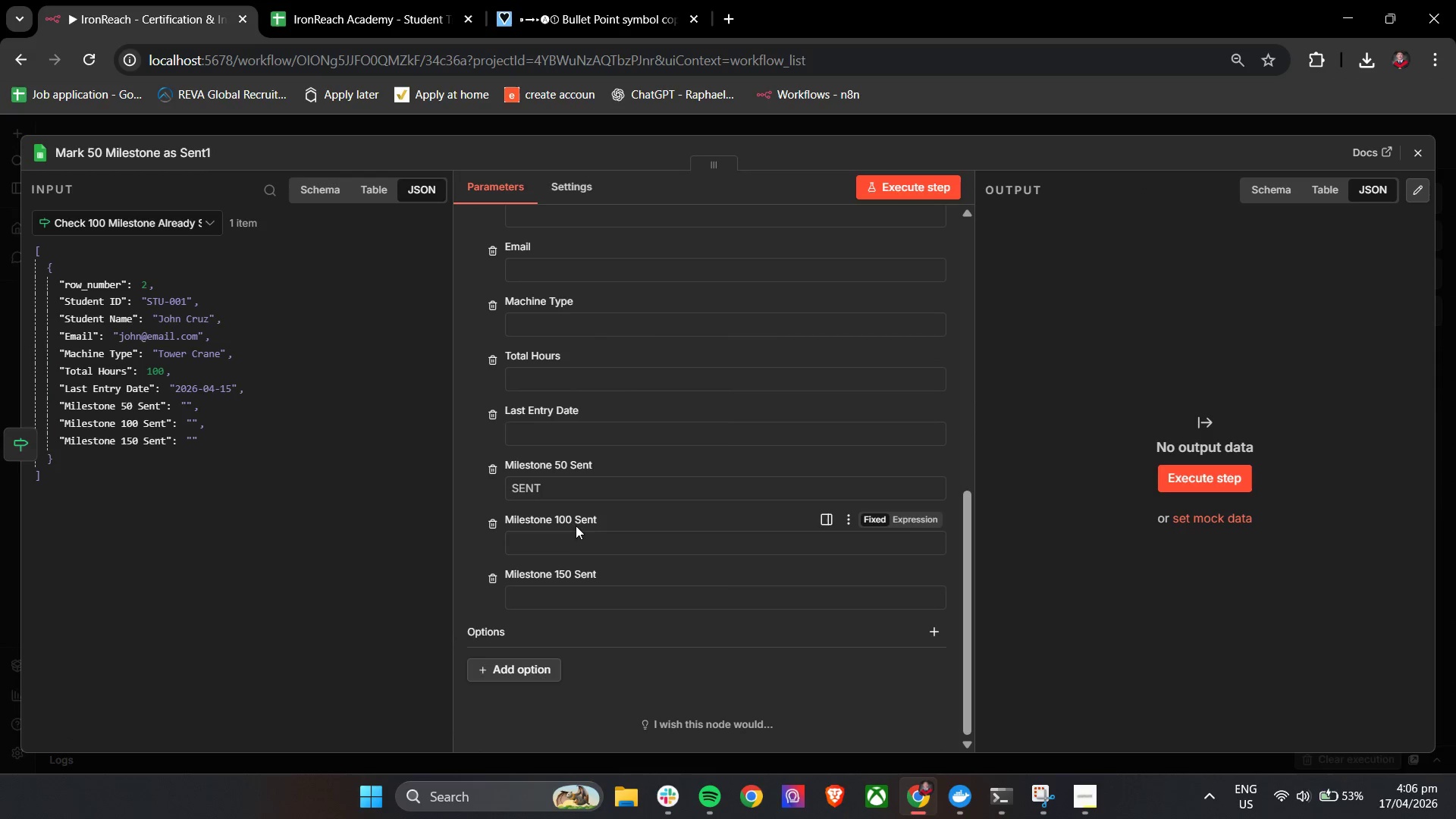 
left_click([565, 551])
 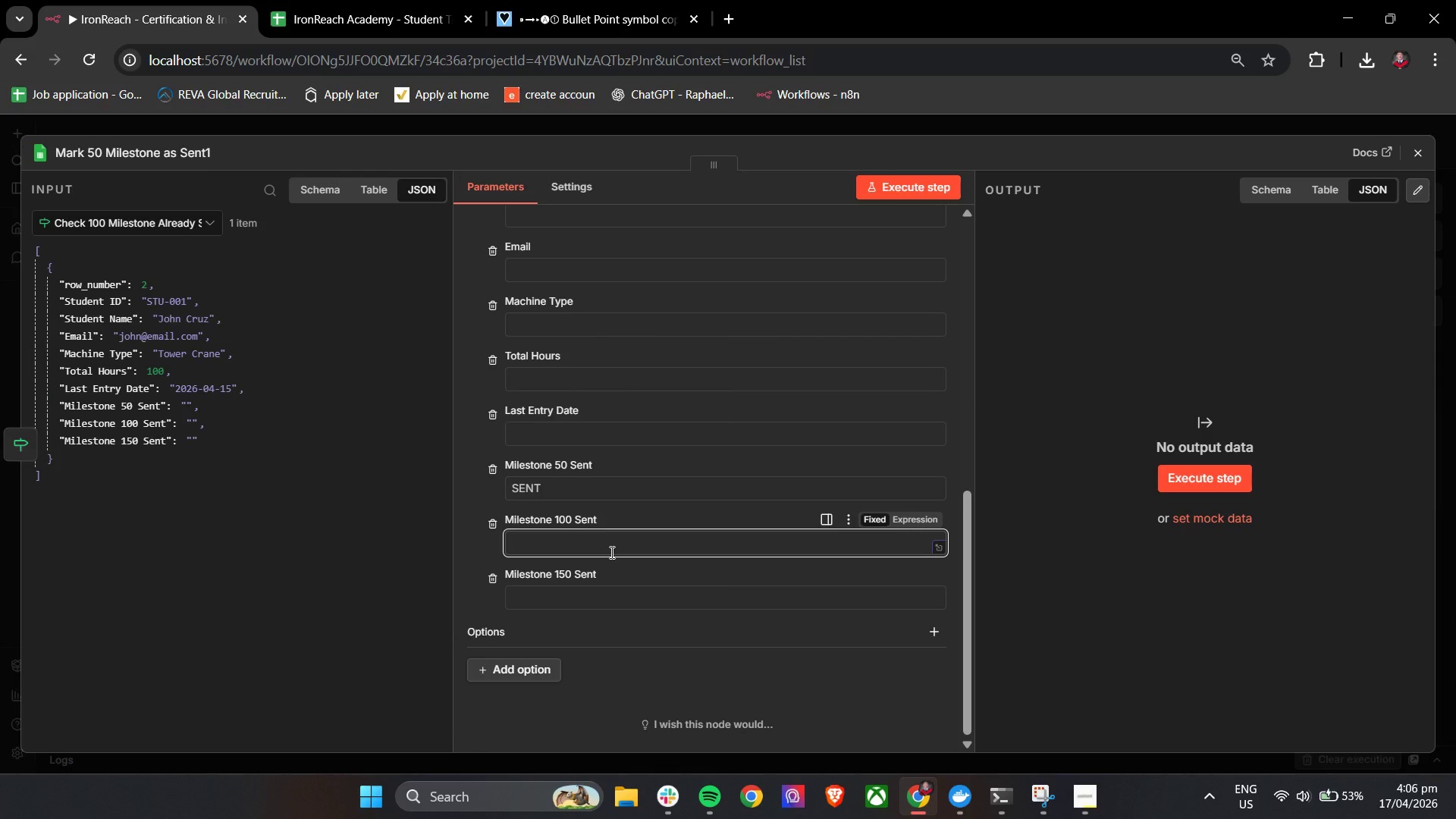 
left_click_drag(start_coordinate=[578, 492], to_coordinate=[486, 484])
 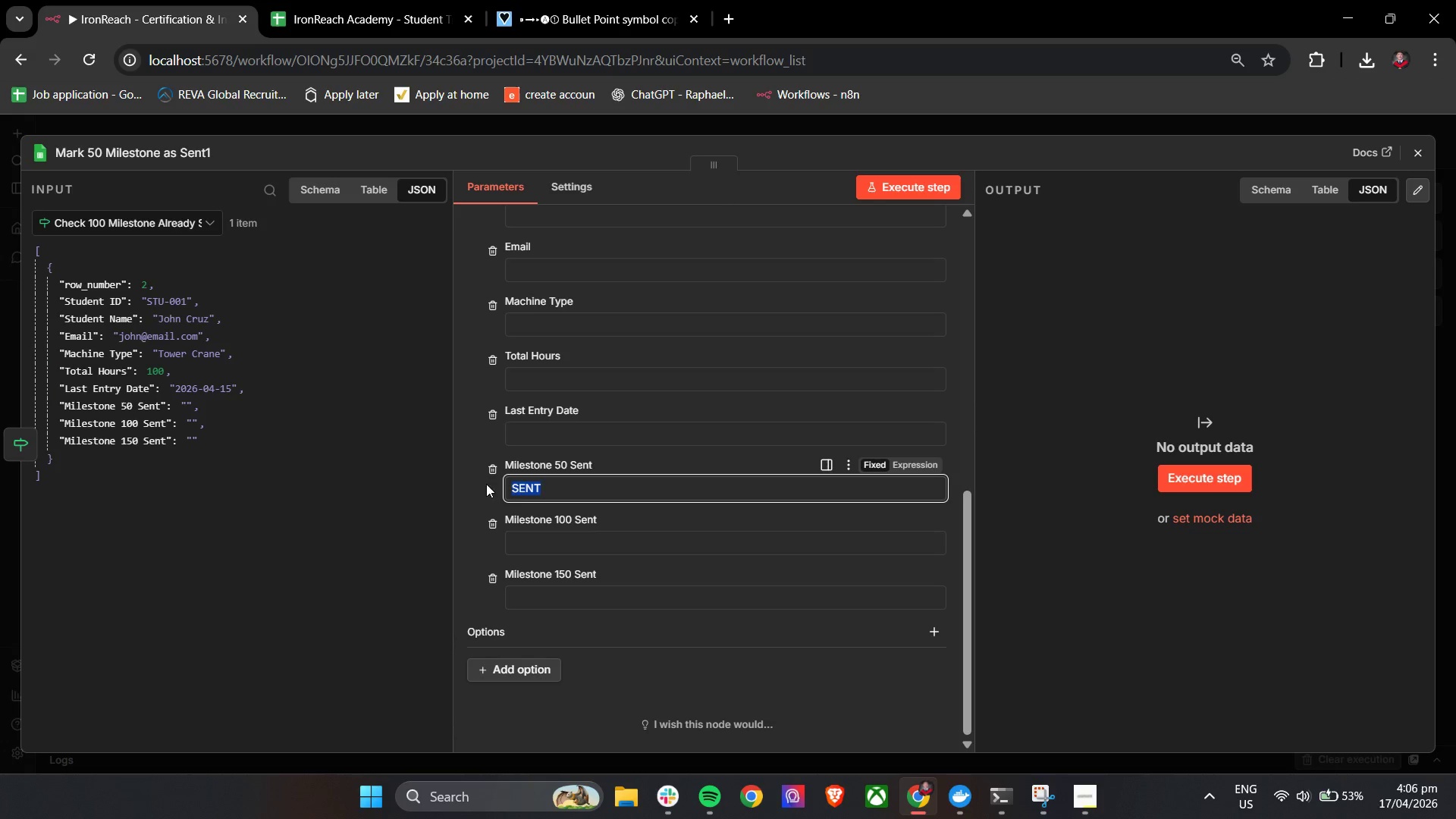 
key(Backspace)
 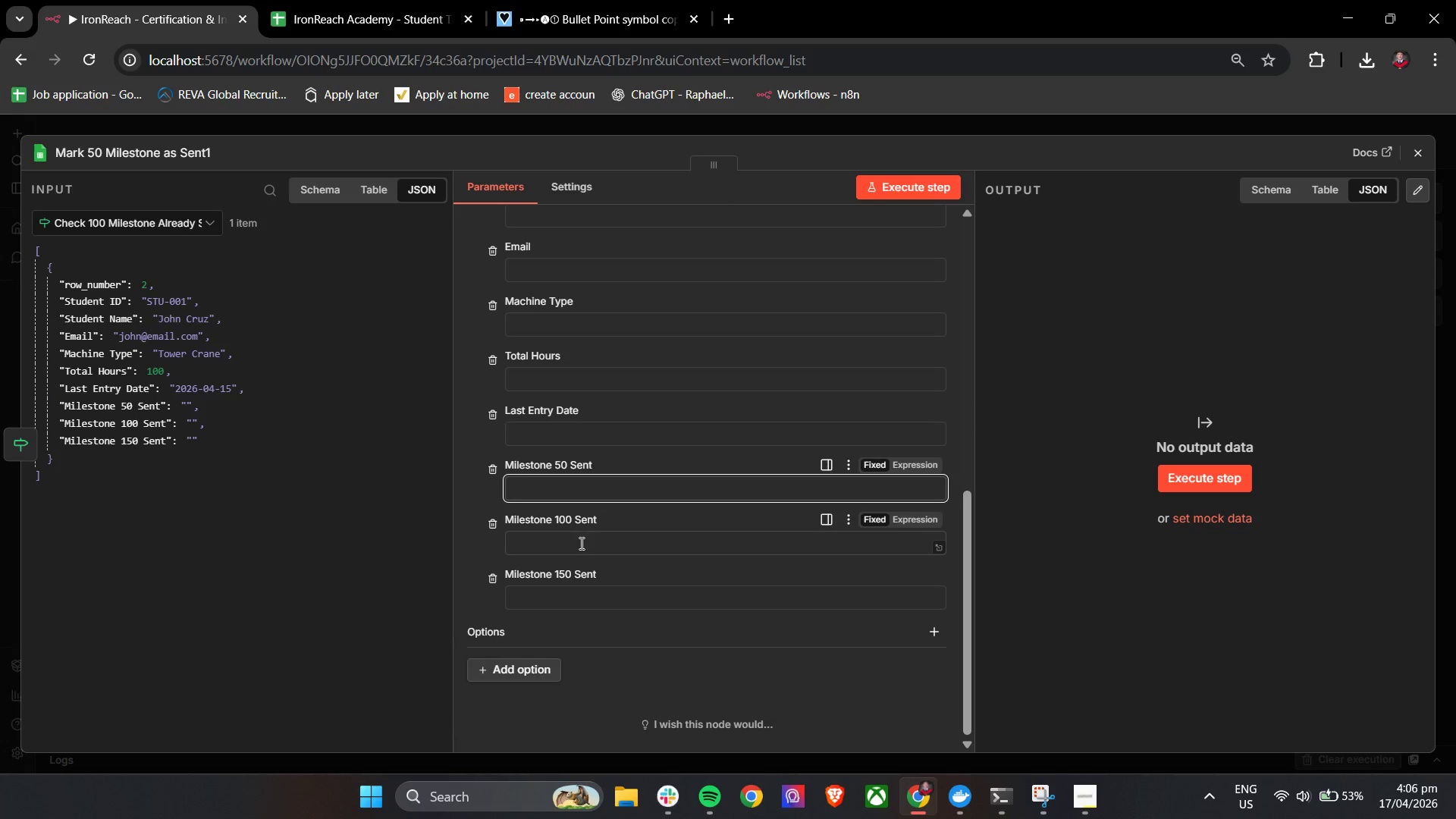 
left_click([580, 544])
 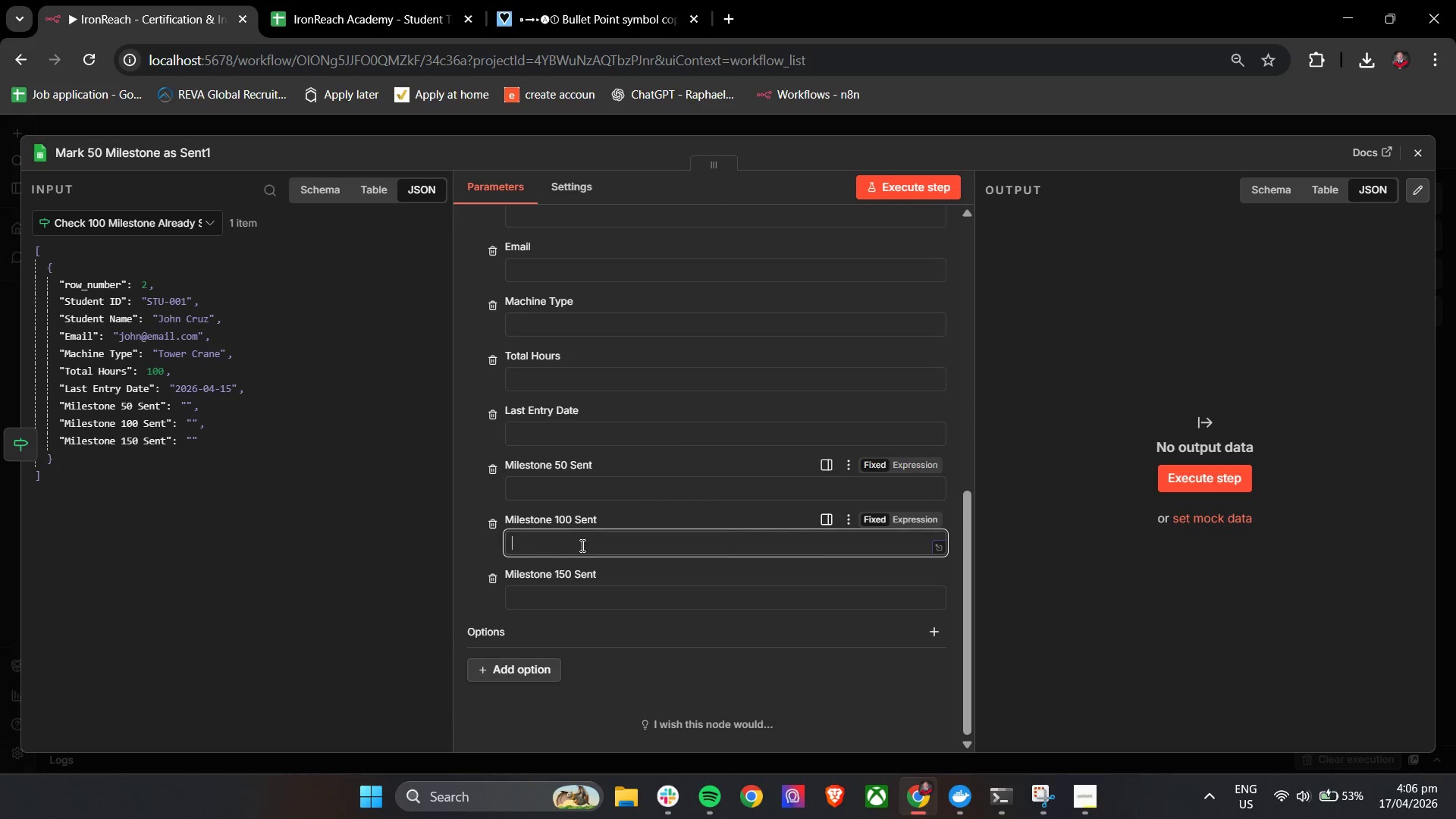 
type(Sent)
 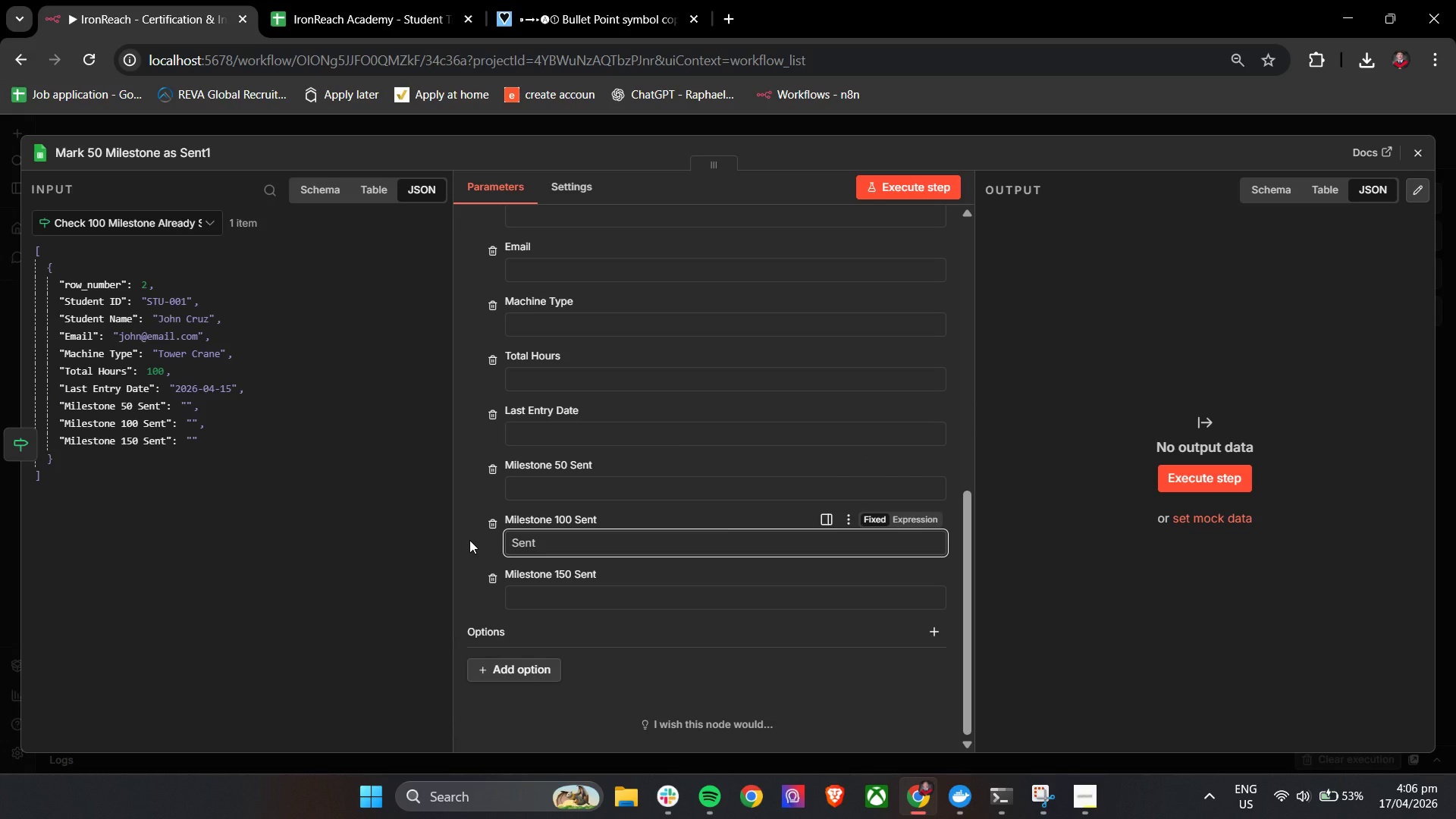 
key(Backspace)
key(Backspace)
key(Backspace)
type(ENT)
 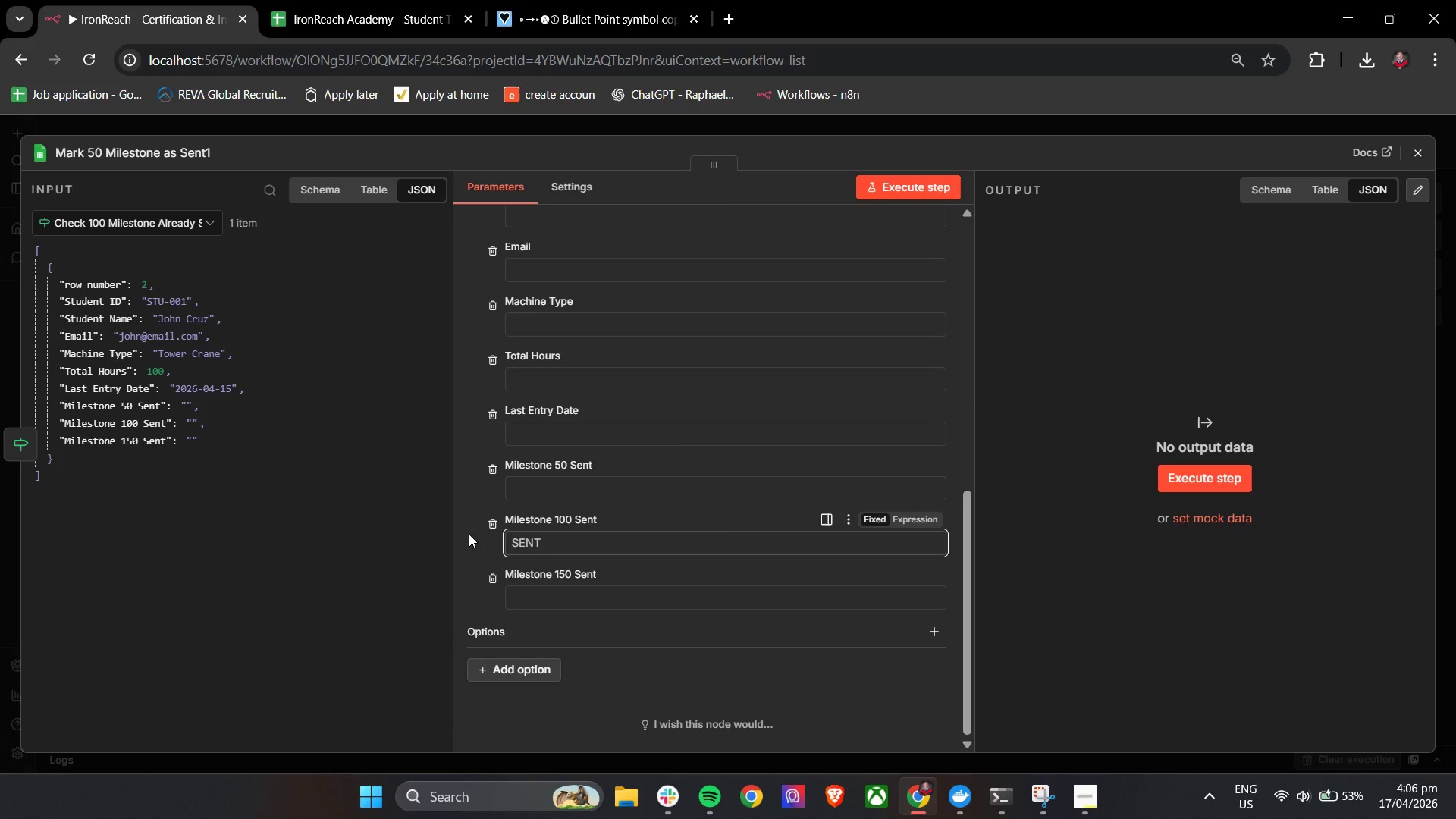 
left_click([465, 530])
 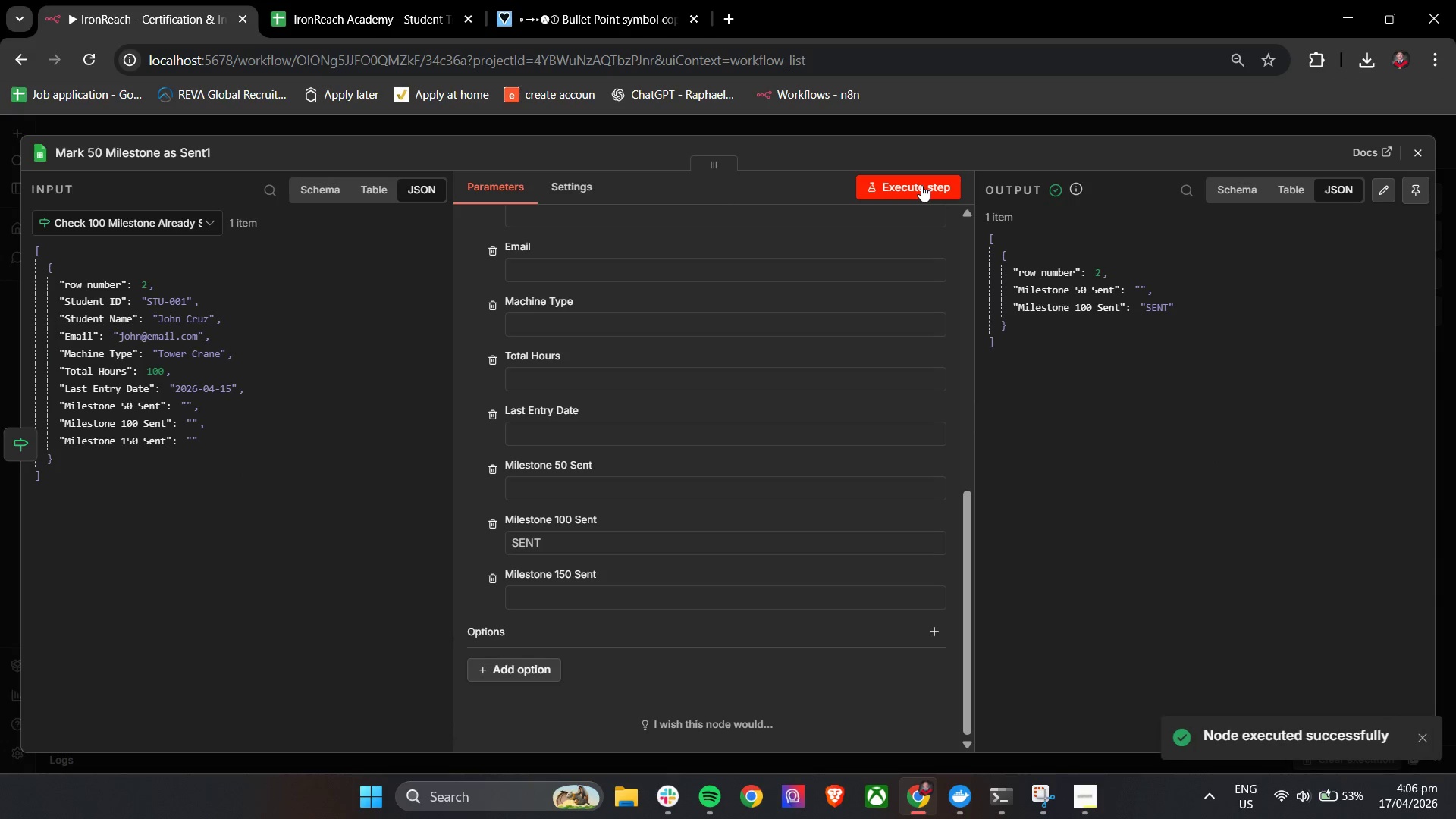 
left_click([1420, 158])
 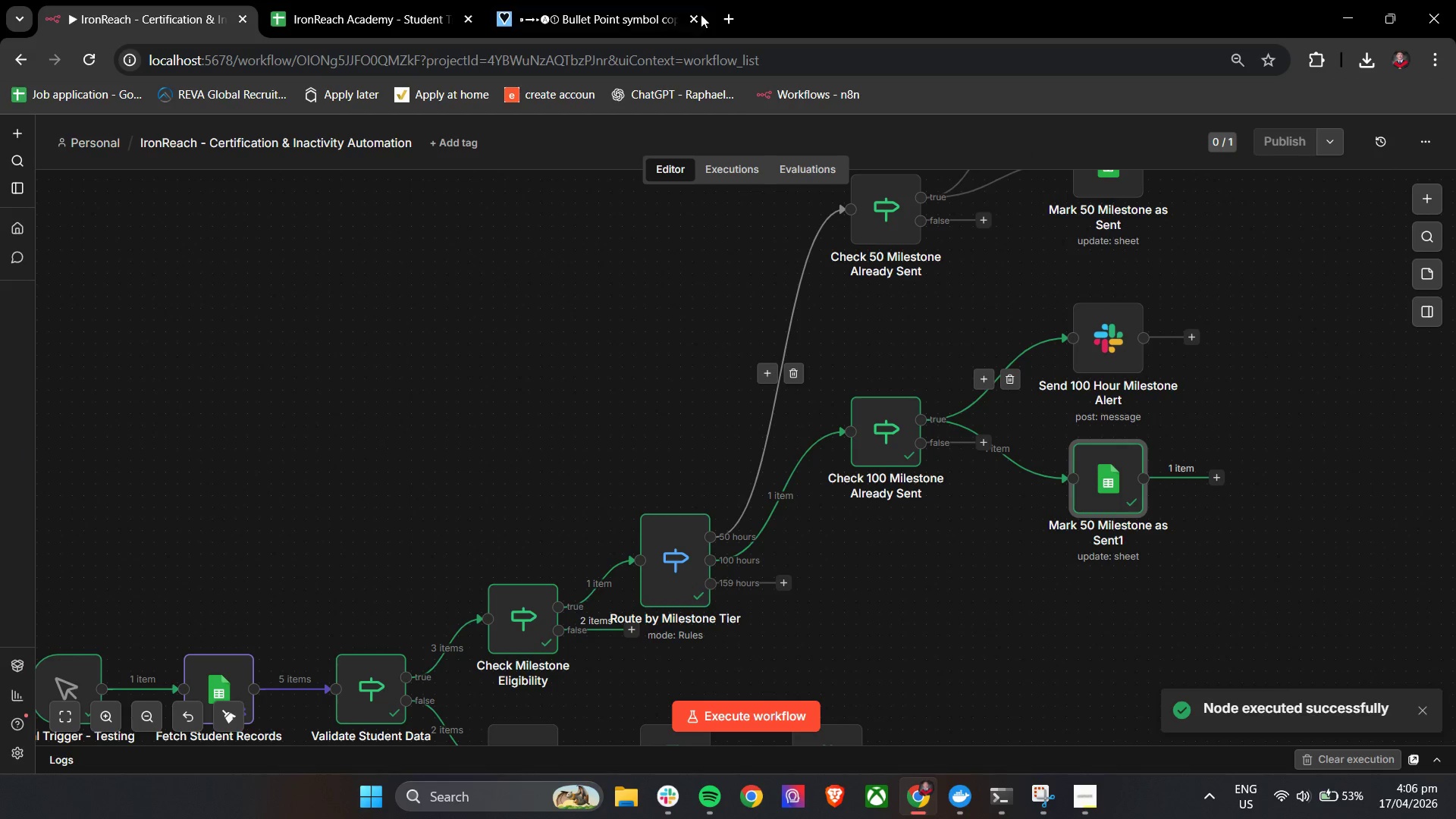 
left_click([558, 8])
 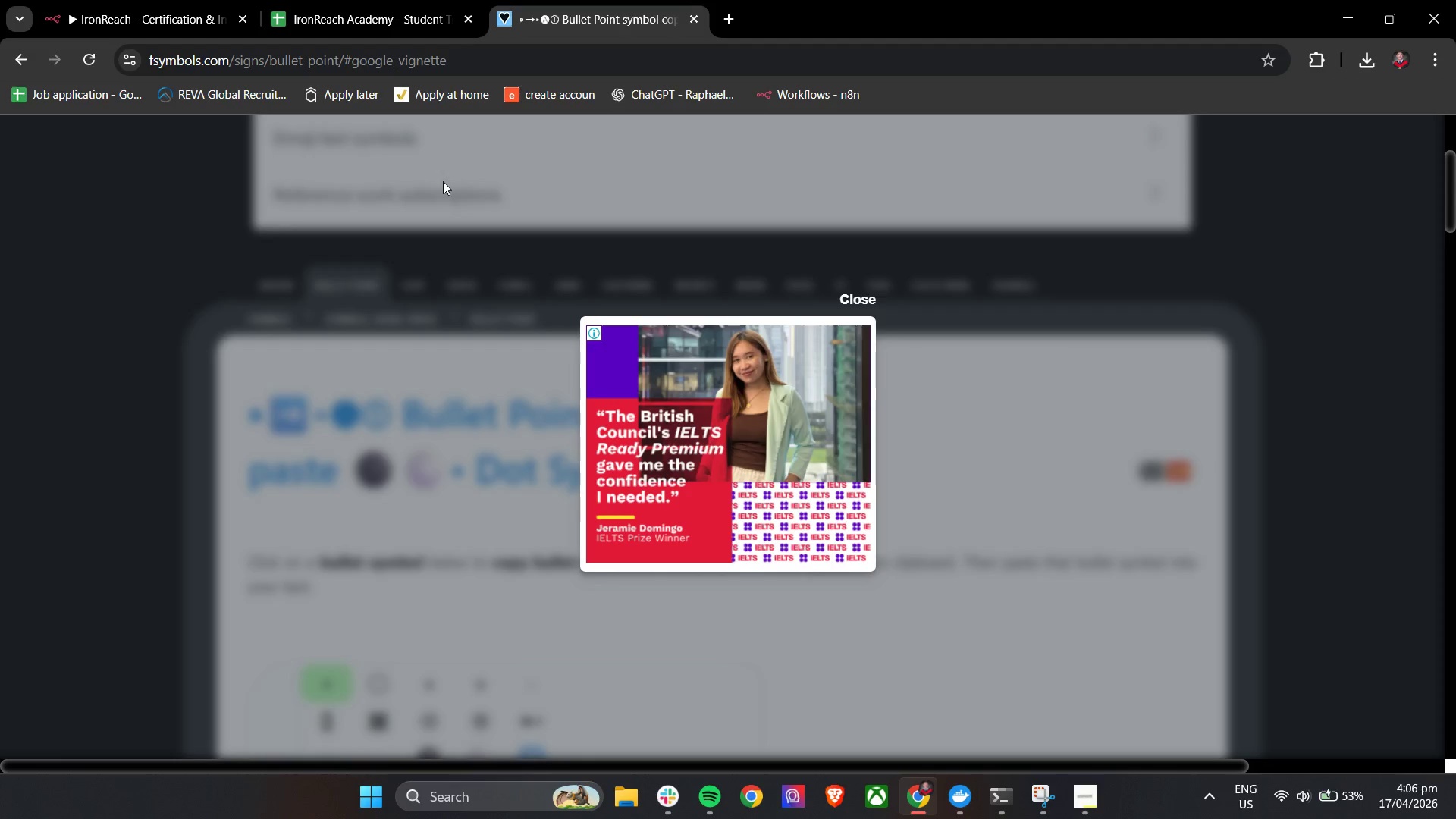 
left_click([372, 0])
 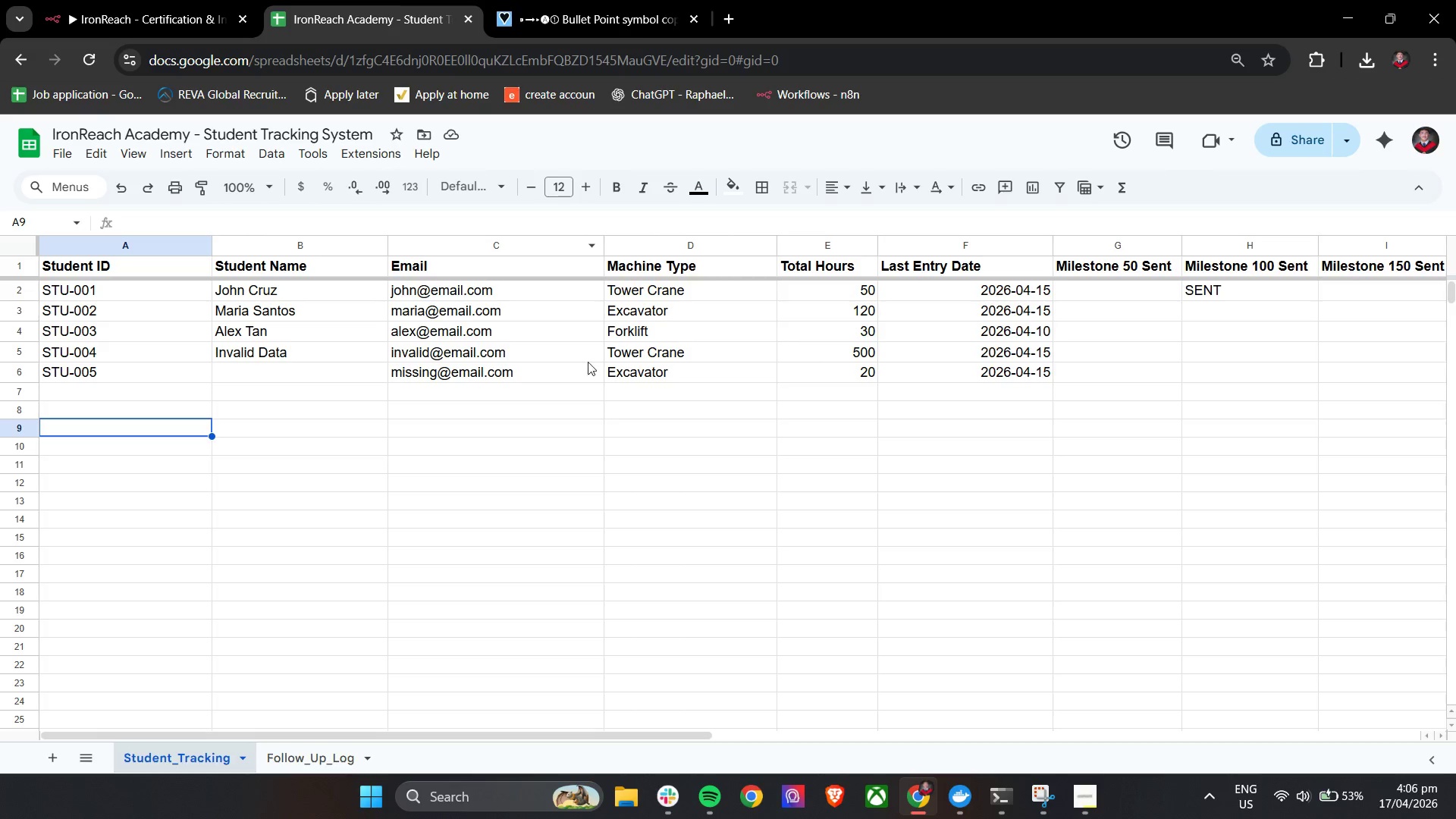 
hold_key(key=ShiftLeft, duration=2.94)
scroll: coordinate [627, 372], scroll_direction: down, amount: 3.0
 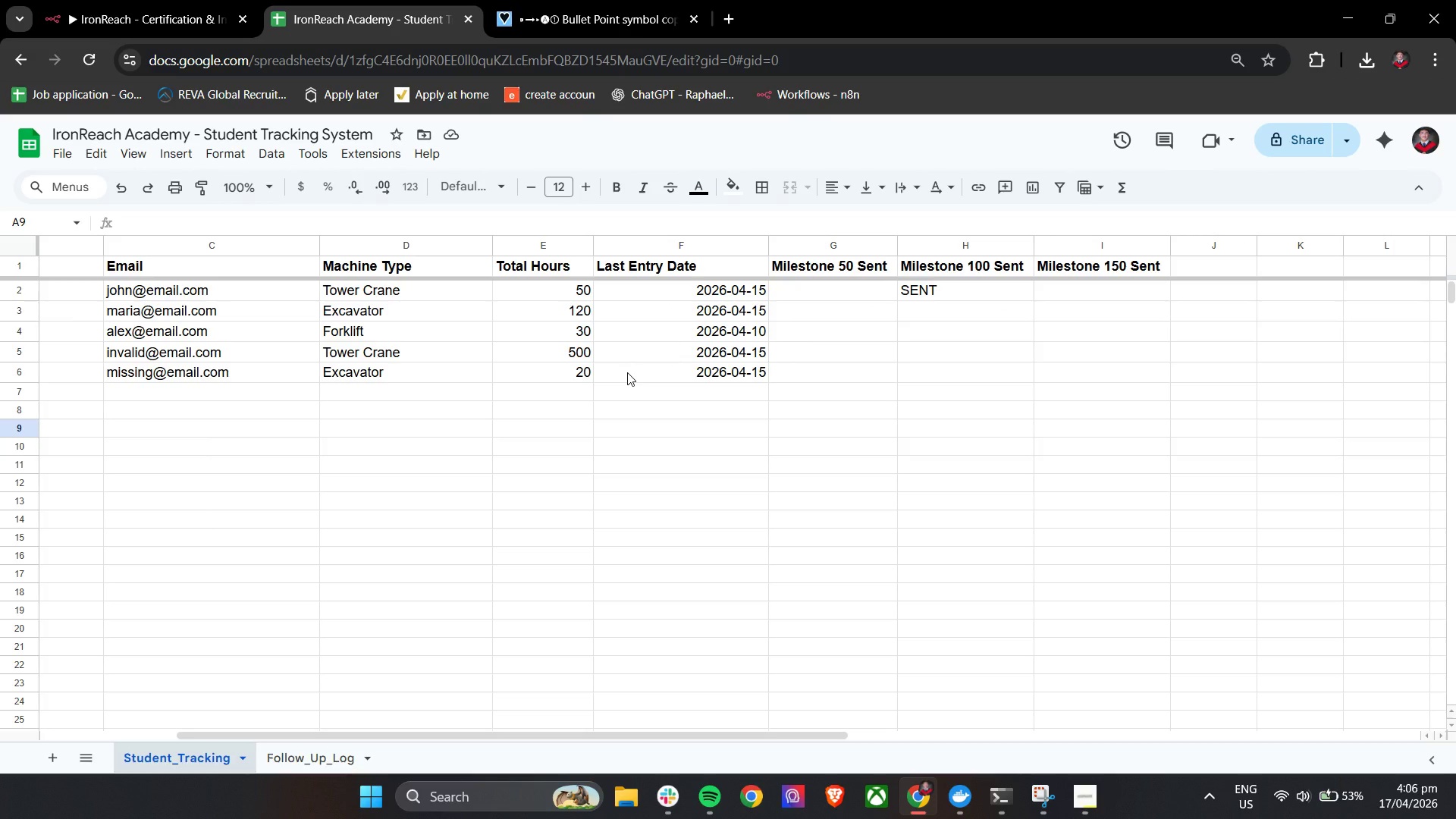 
scroll: coordinate [627, 372], scroll_direction: up, amount: 4.0
 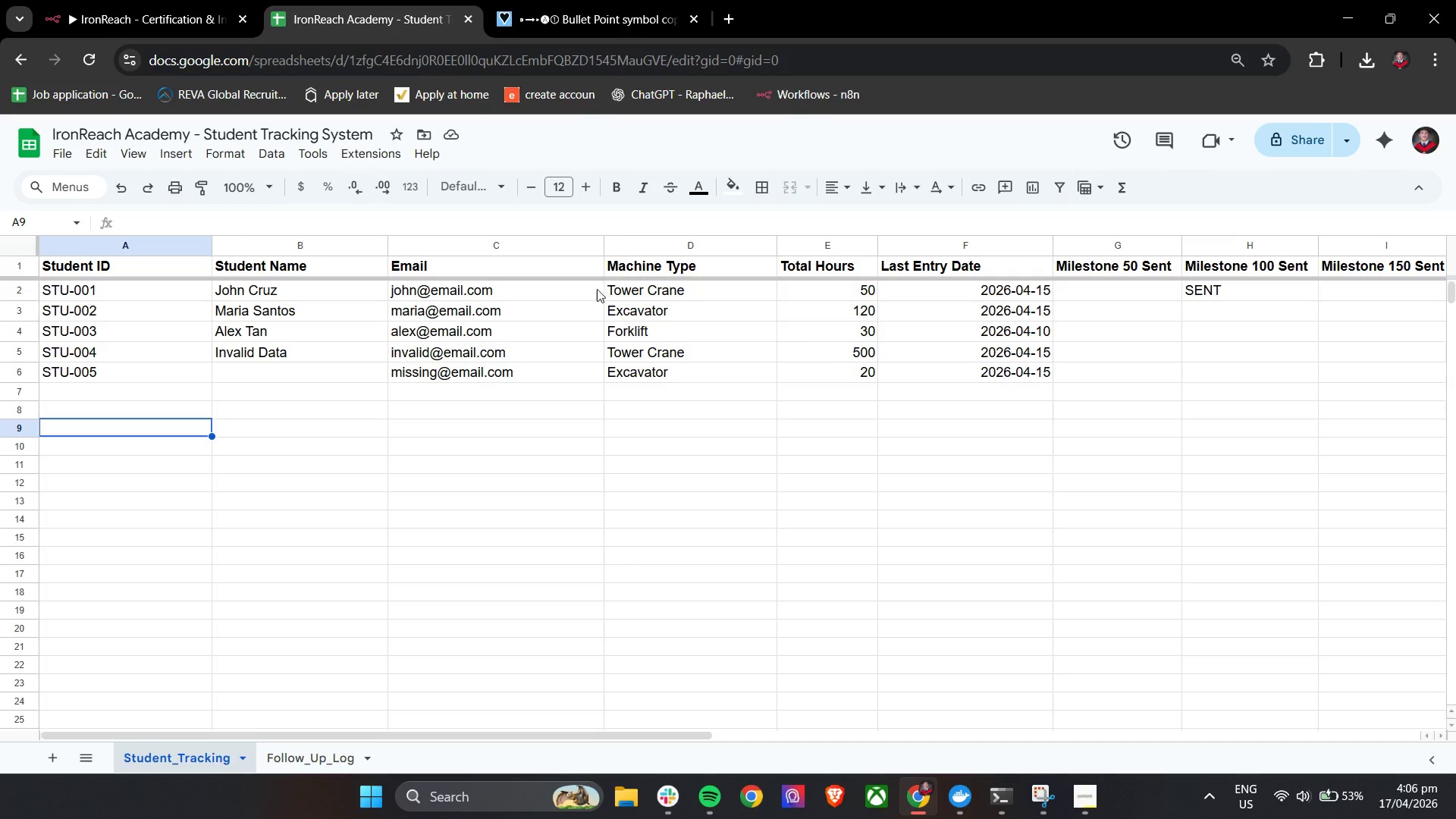 
left_click([116, 0])
 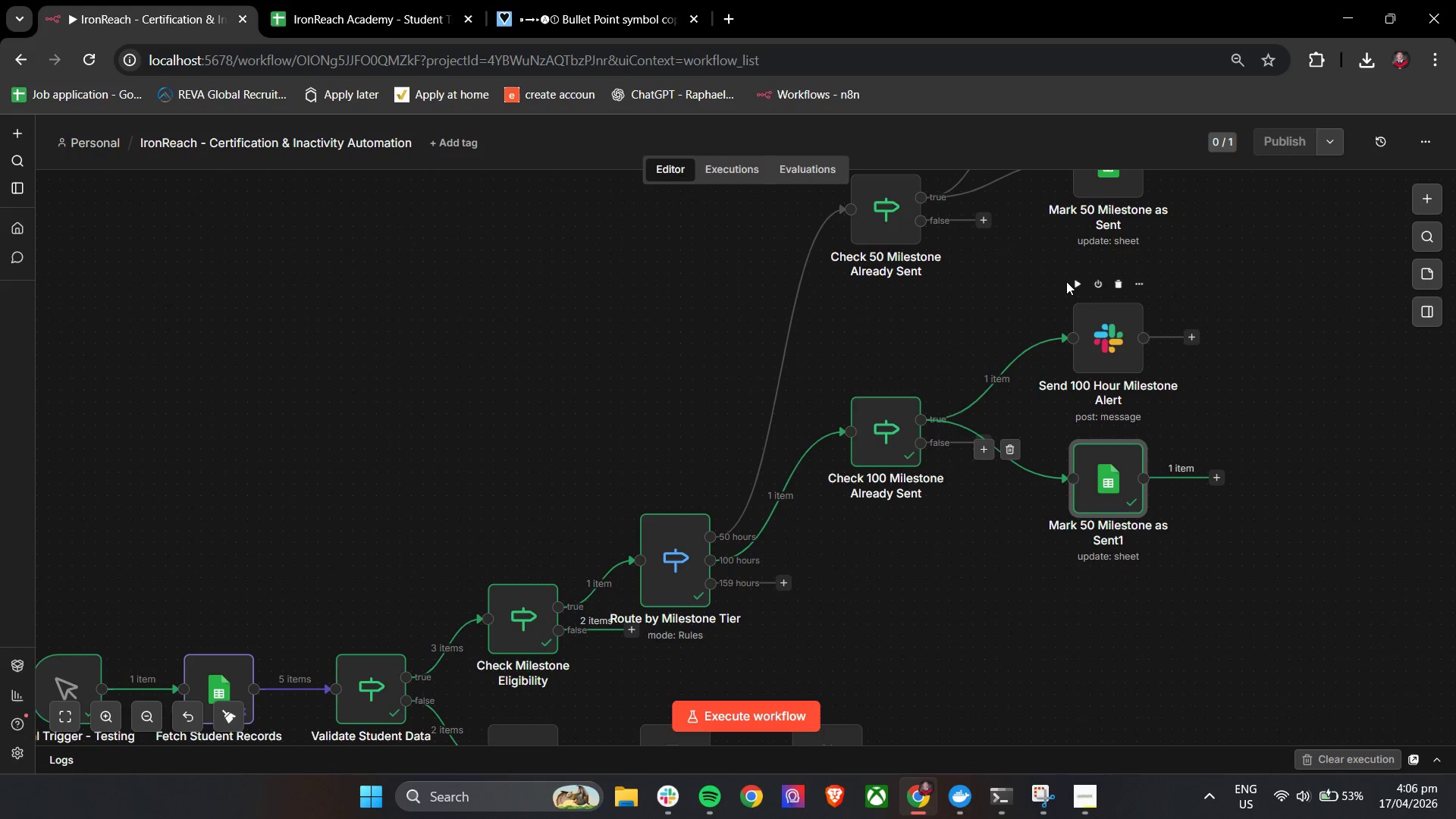 
left_click([1075, 281])
 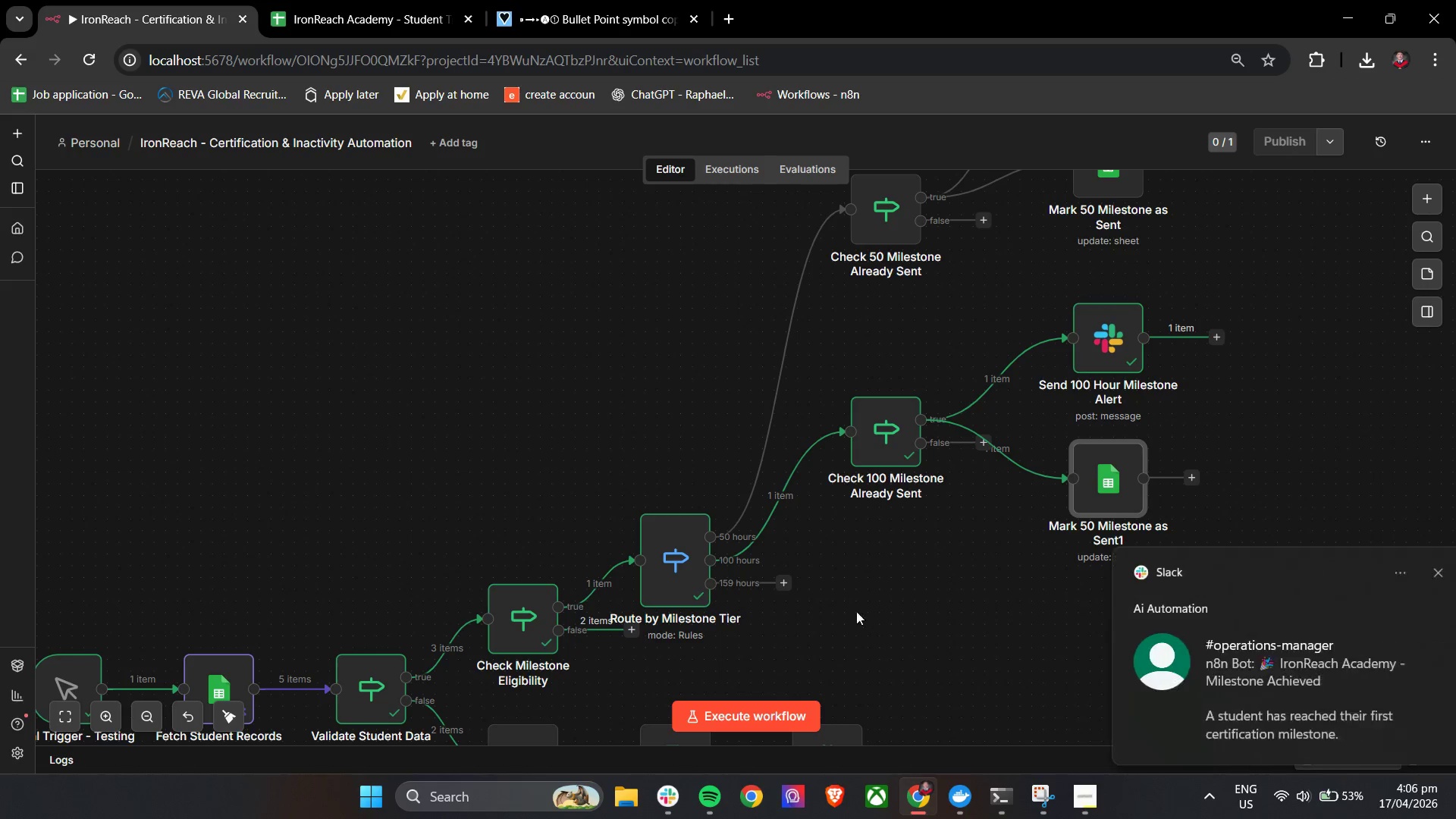 
left_click([671, 795])
 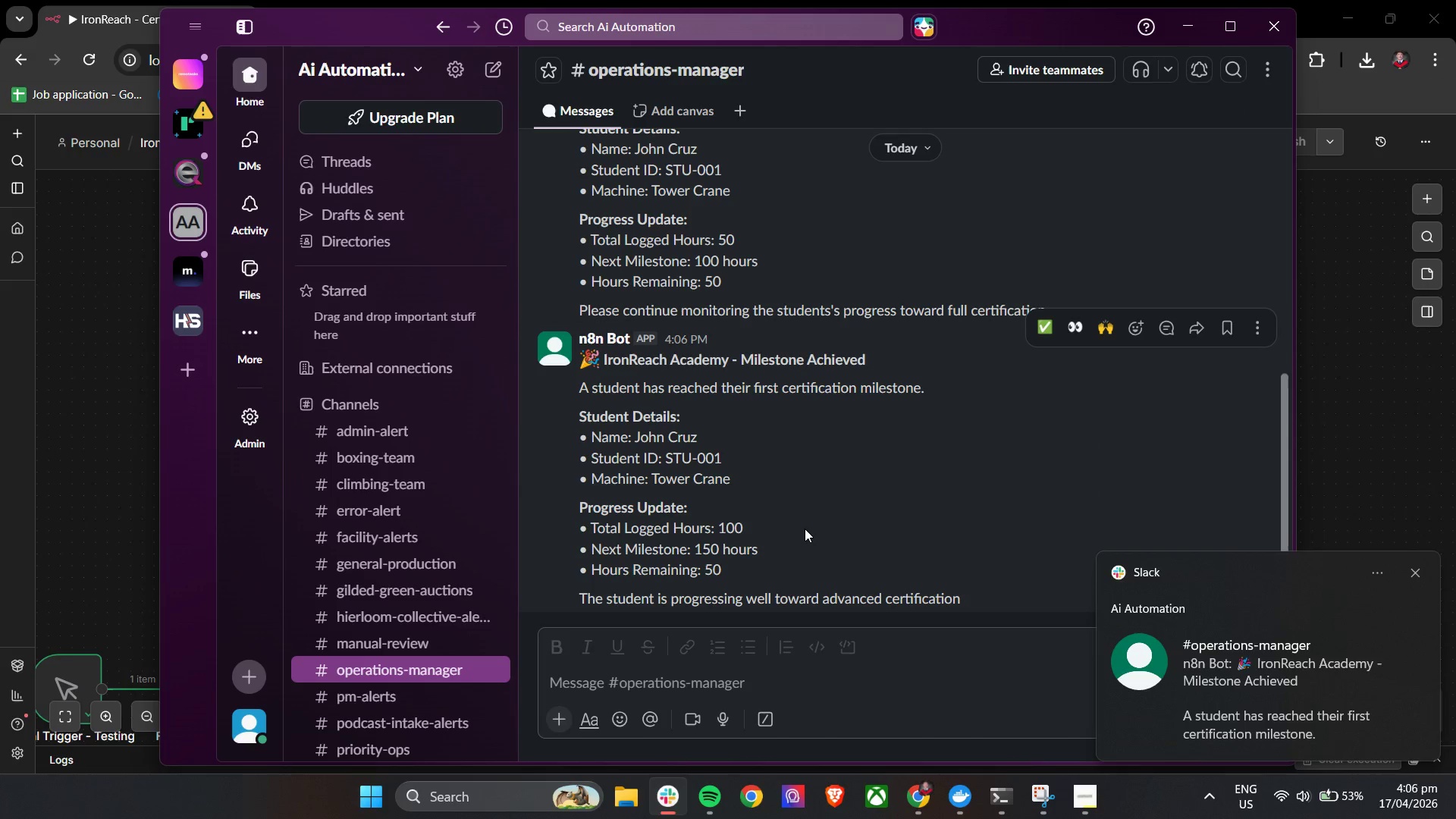 
scroll: coordinate [805, 529], scroll_direction: down, amount: 5.0
 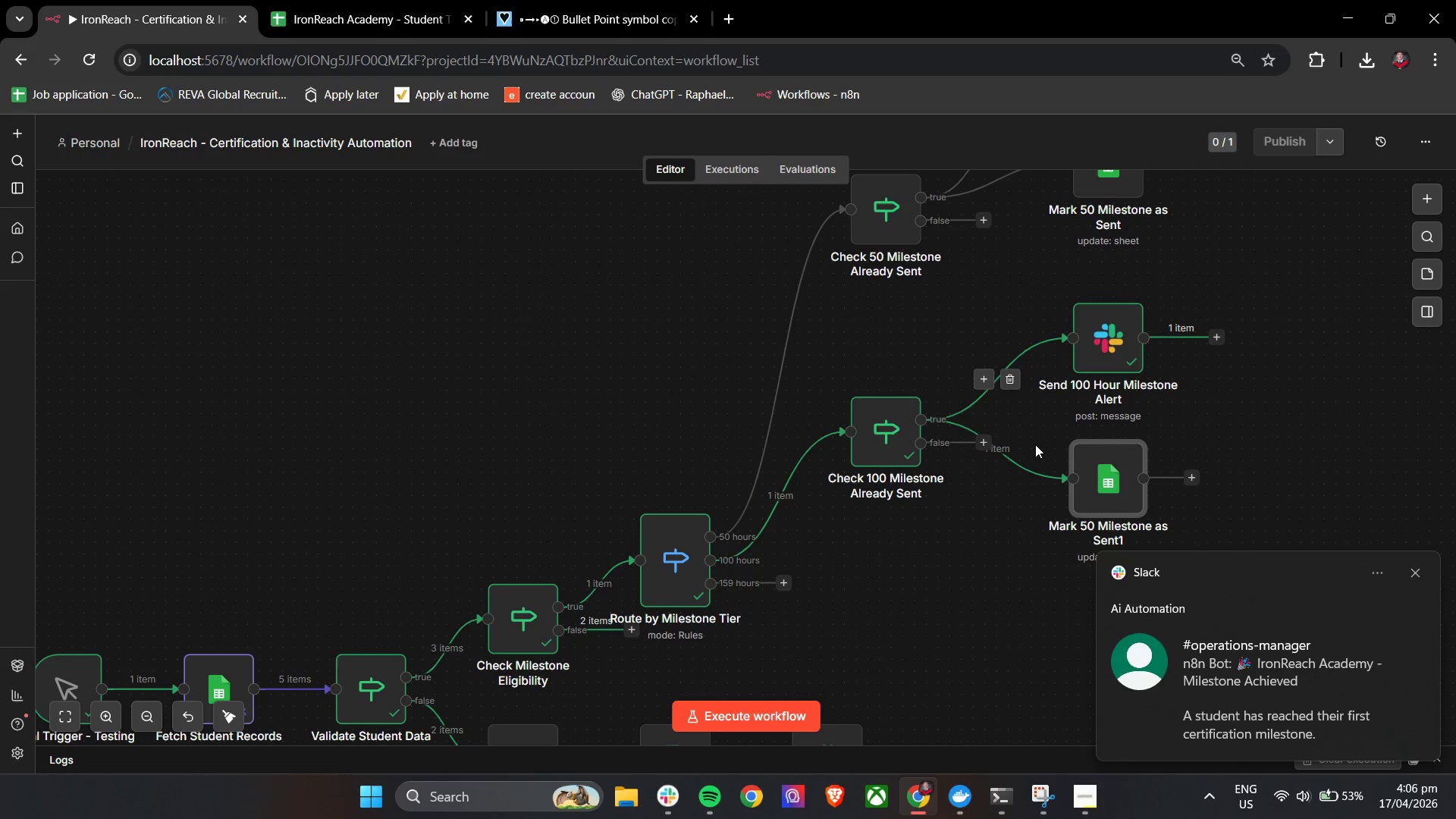 
left_click([1417, 571])
 